 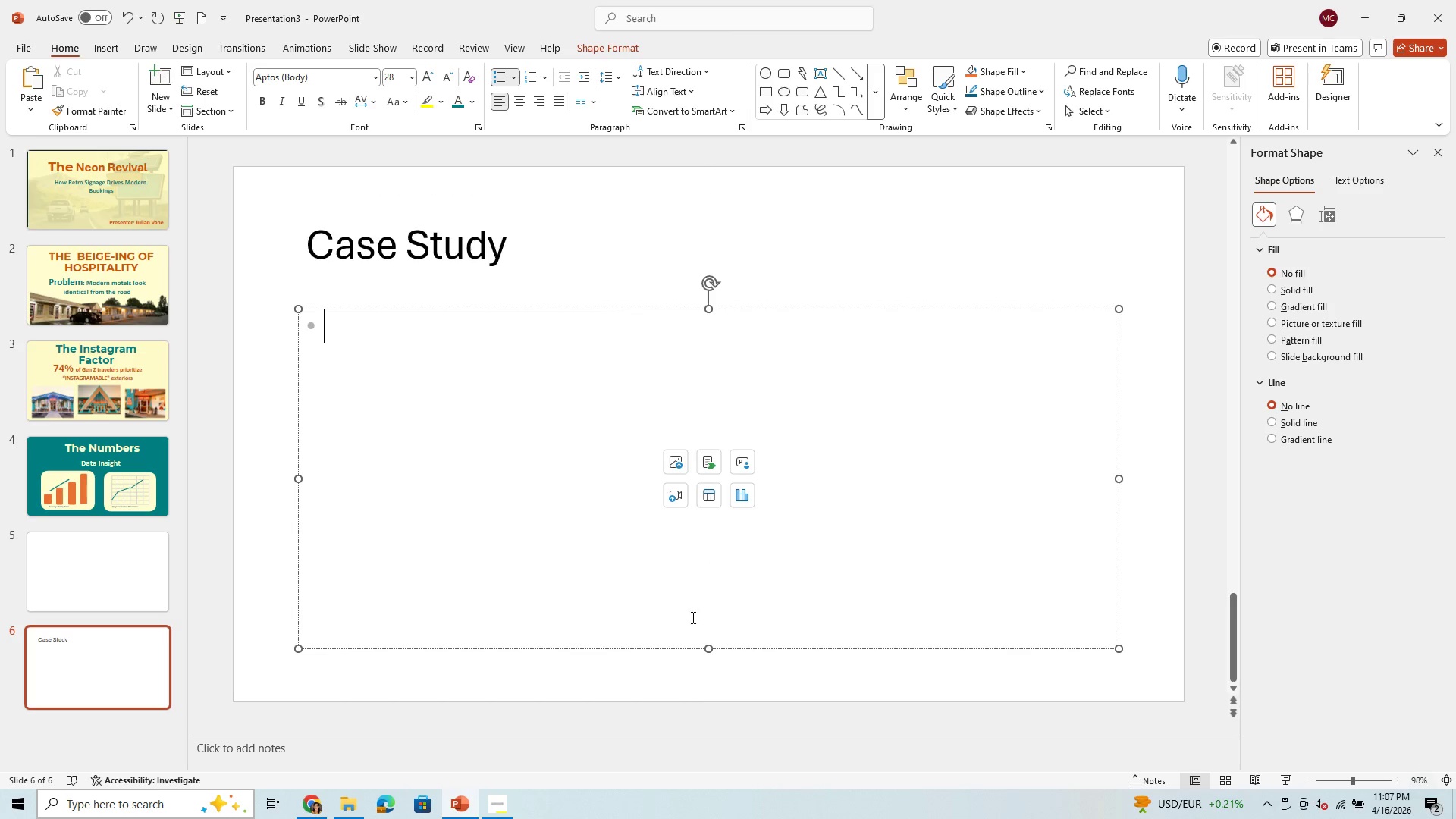 
left_click_drag(start_coordinate=[709, 646], to_coordinate=[733, 405])
 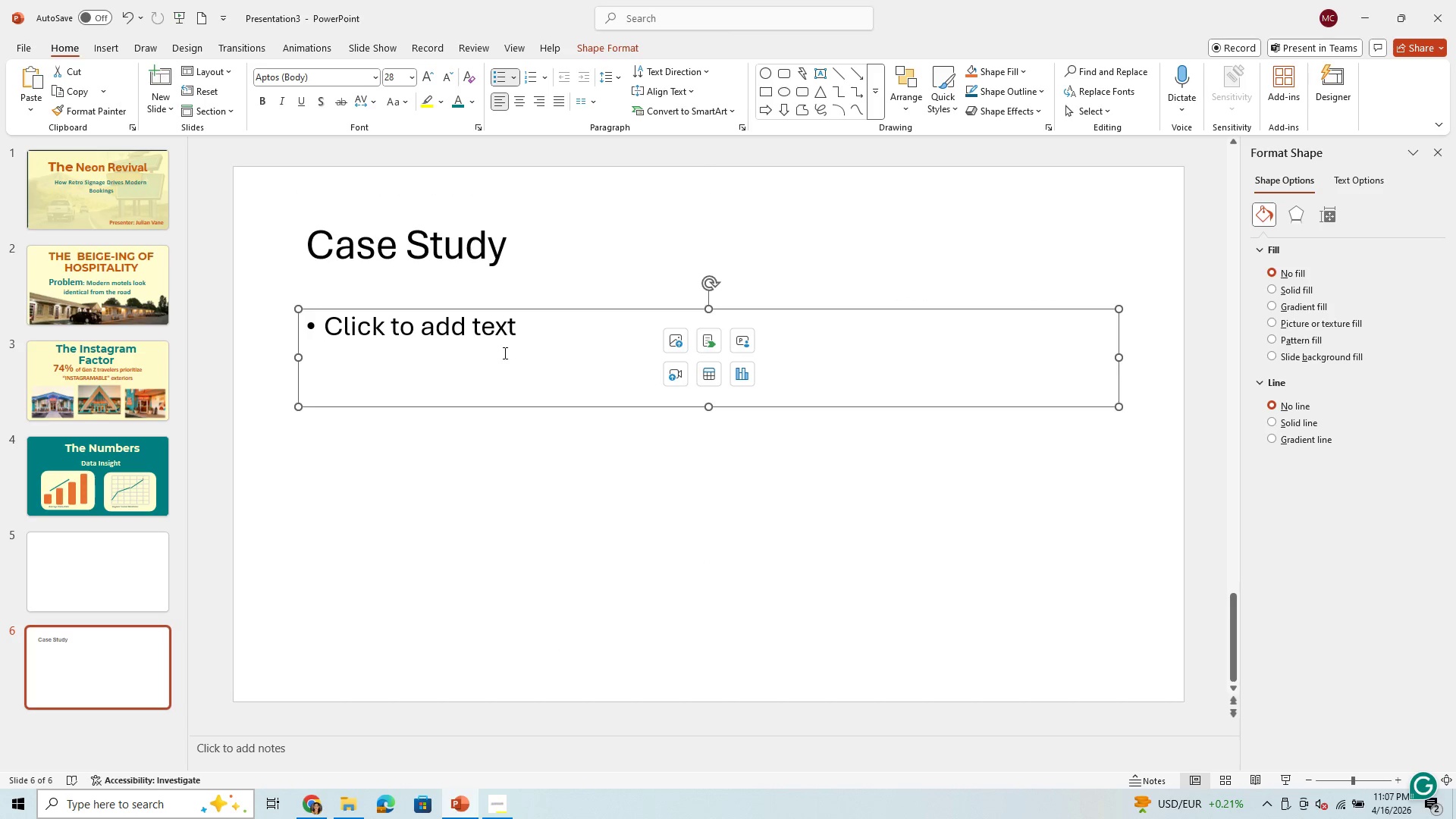 
left_click([504, 353])
 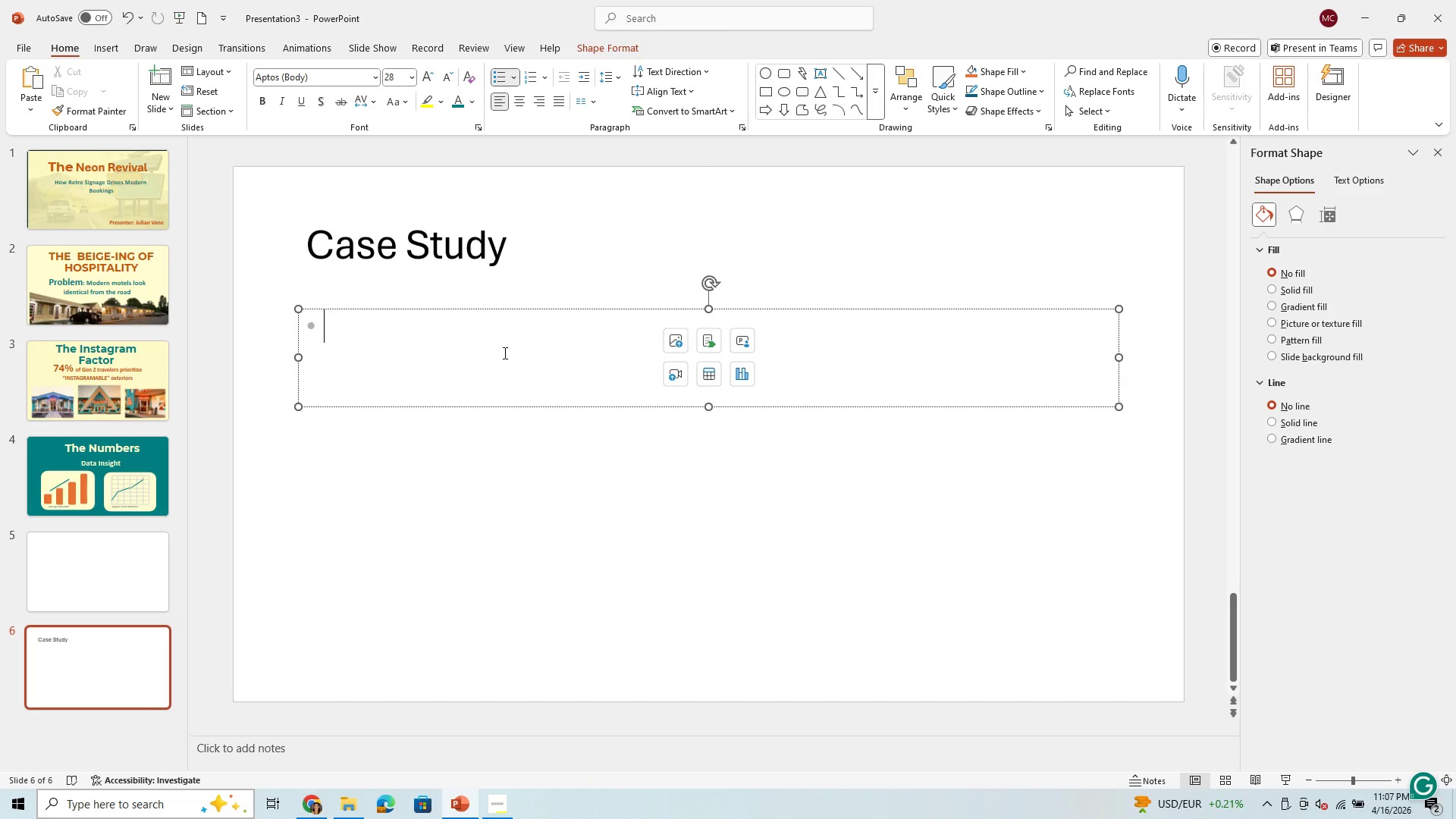 
key(Control+V)
 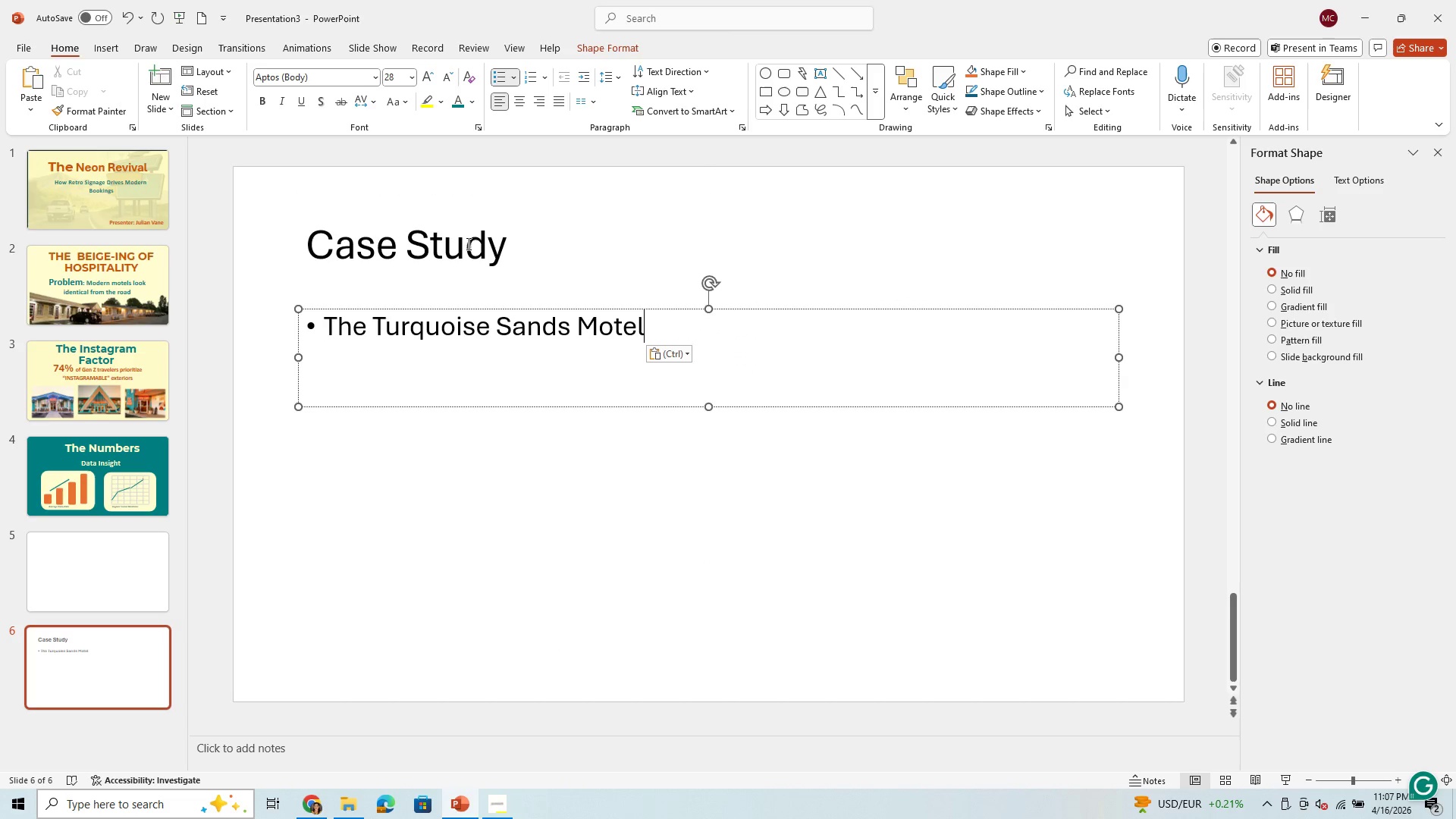 
left_click([467, 241])
 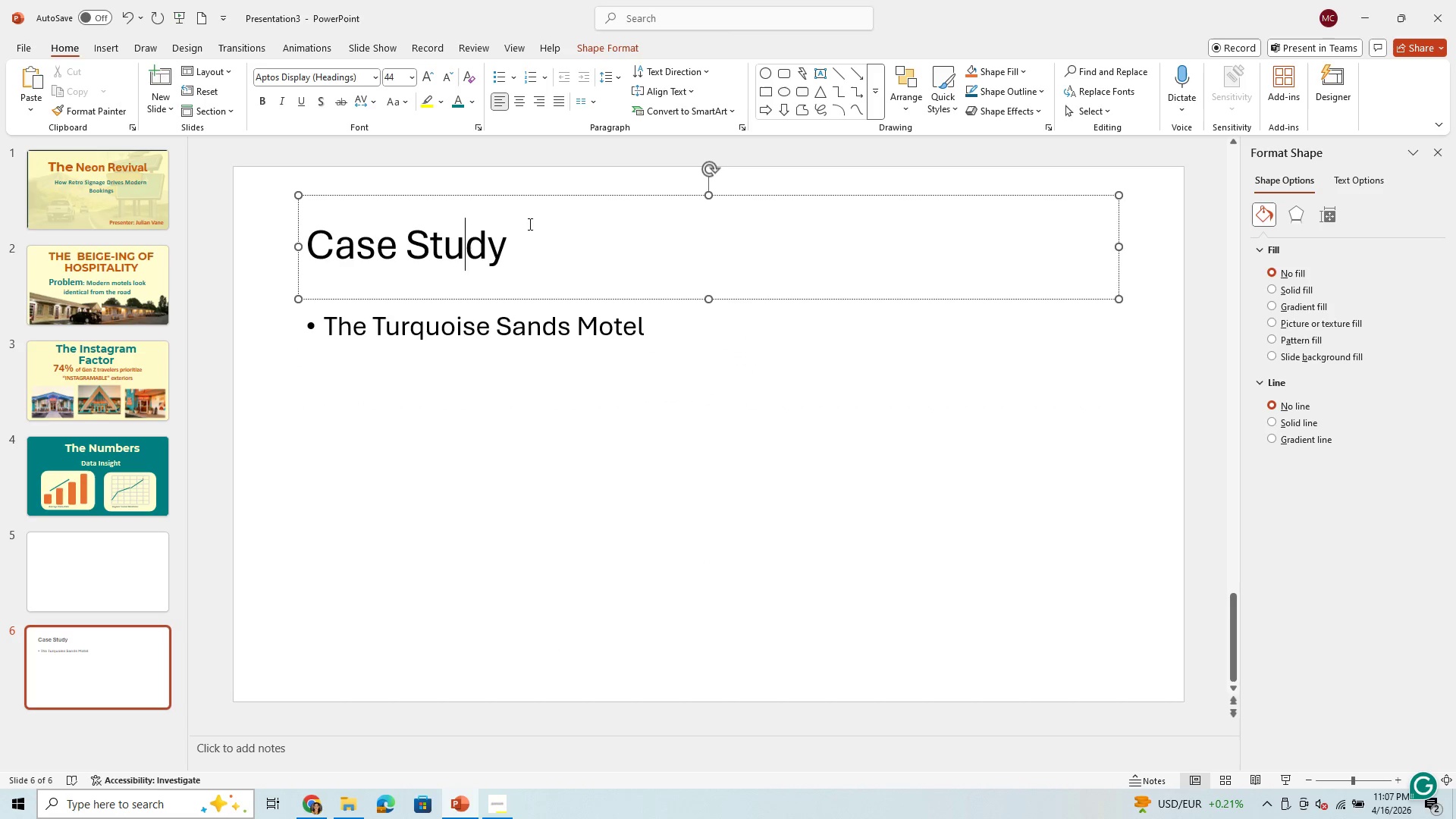 
left_click_drag(start_coordinate=[534, 243], to_coordinate=[318, 259])
 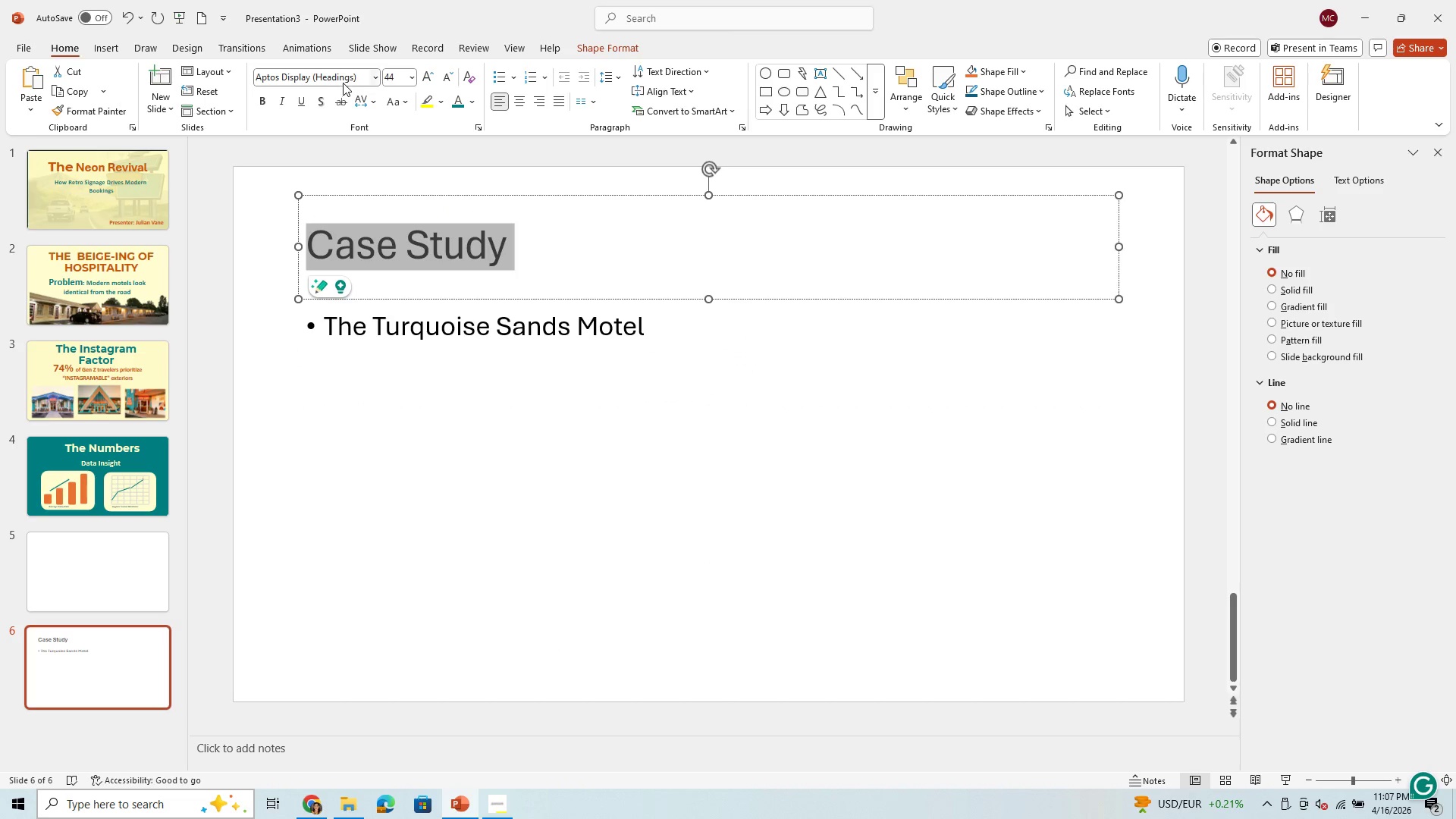 
left_click([346, 78])
 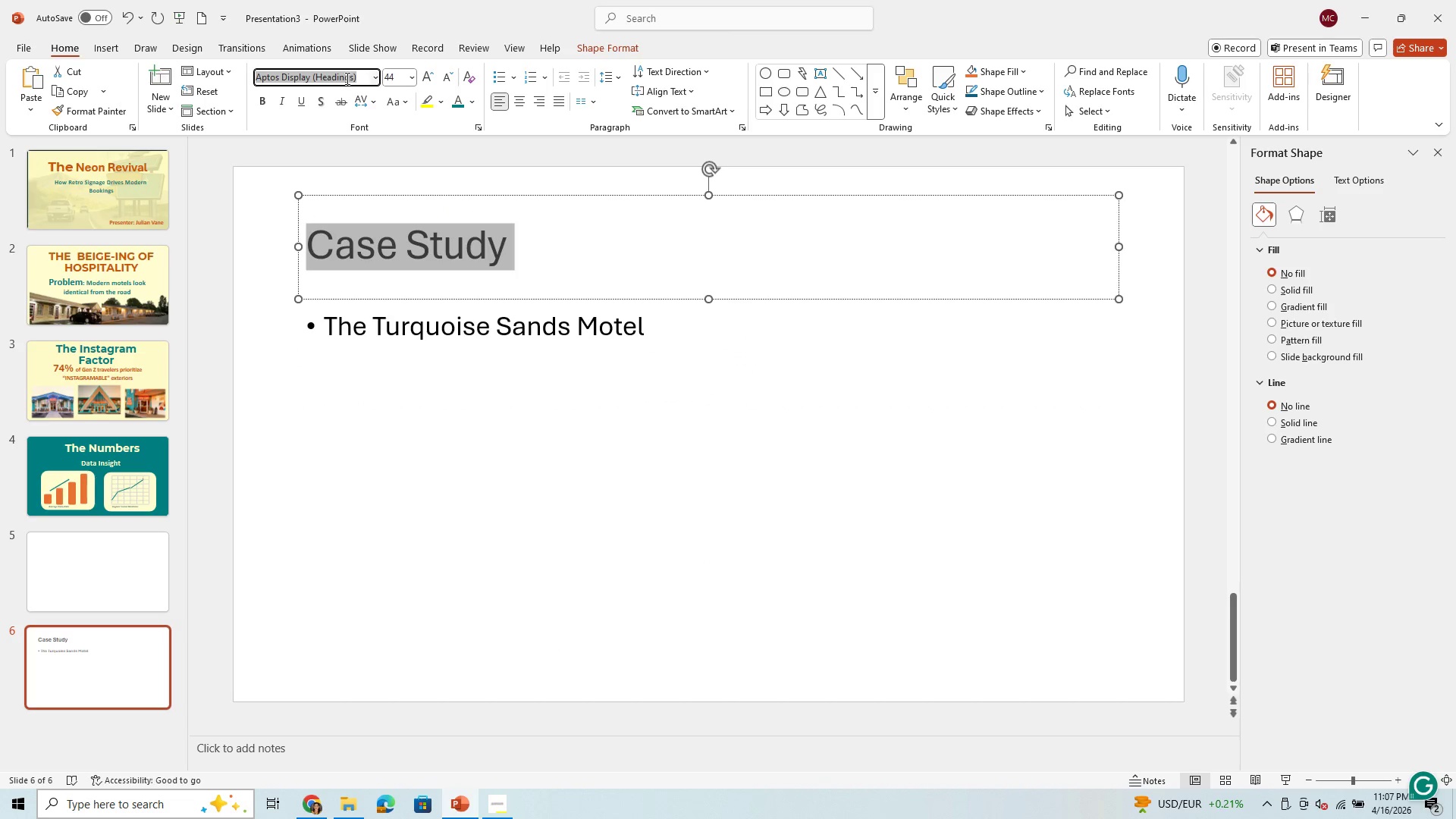 
type(mo)
 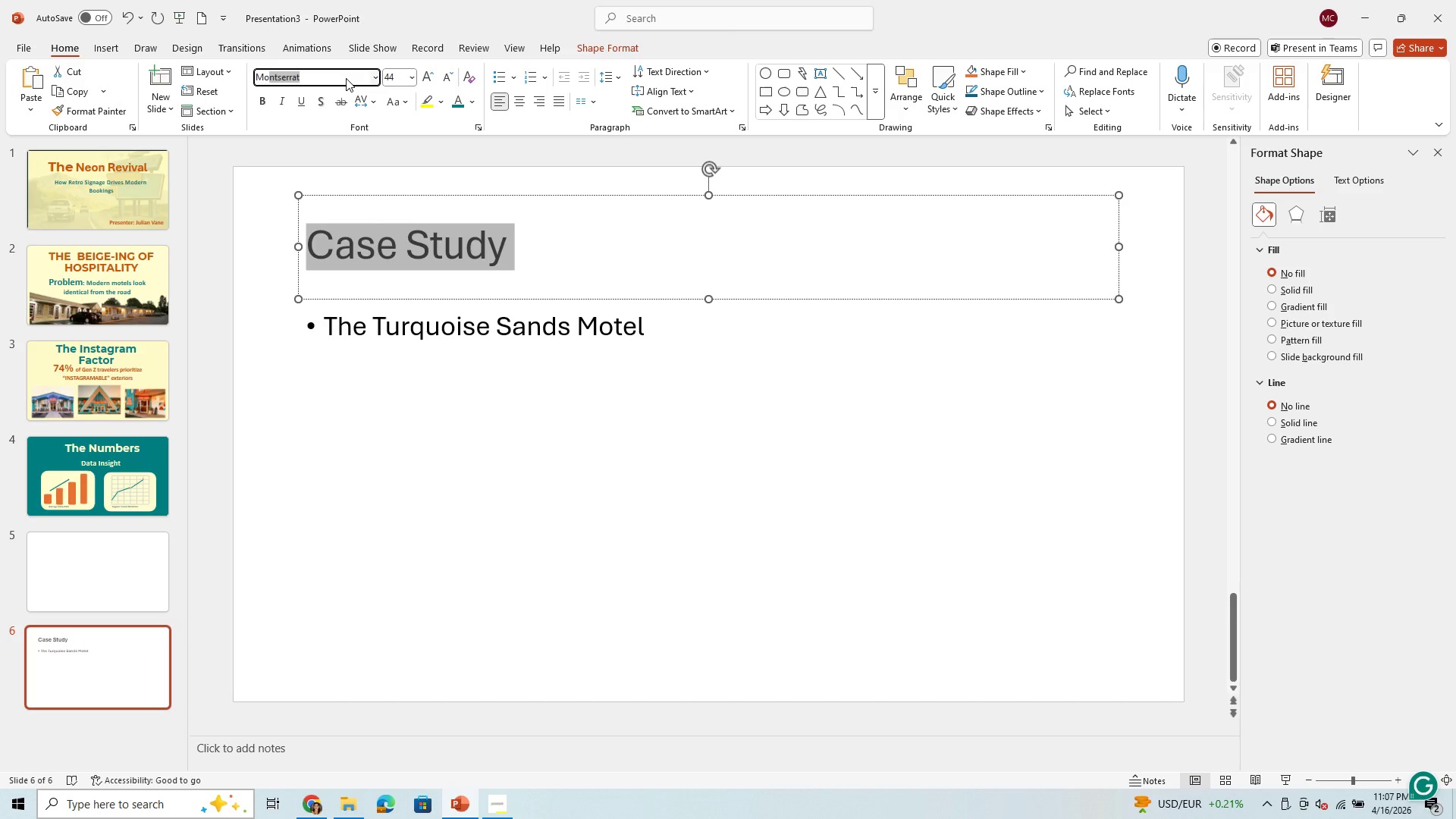 
key(Enter)
 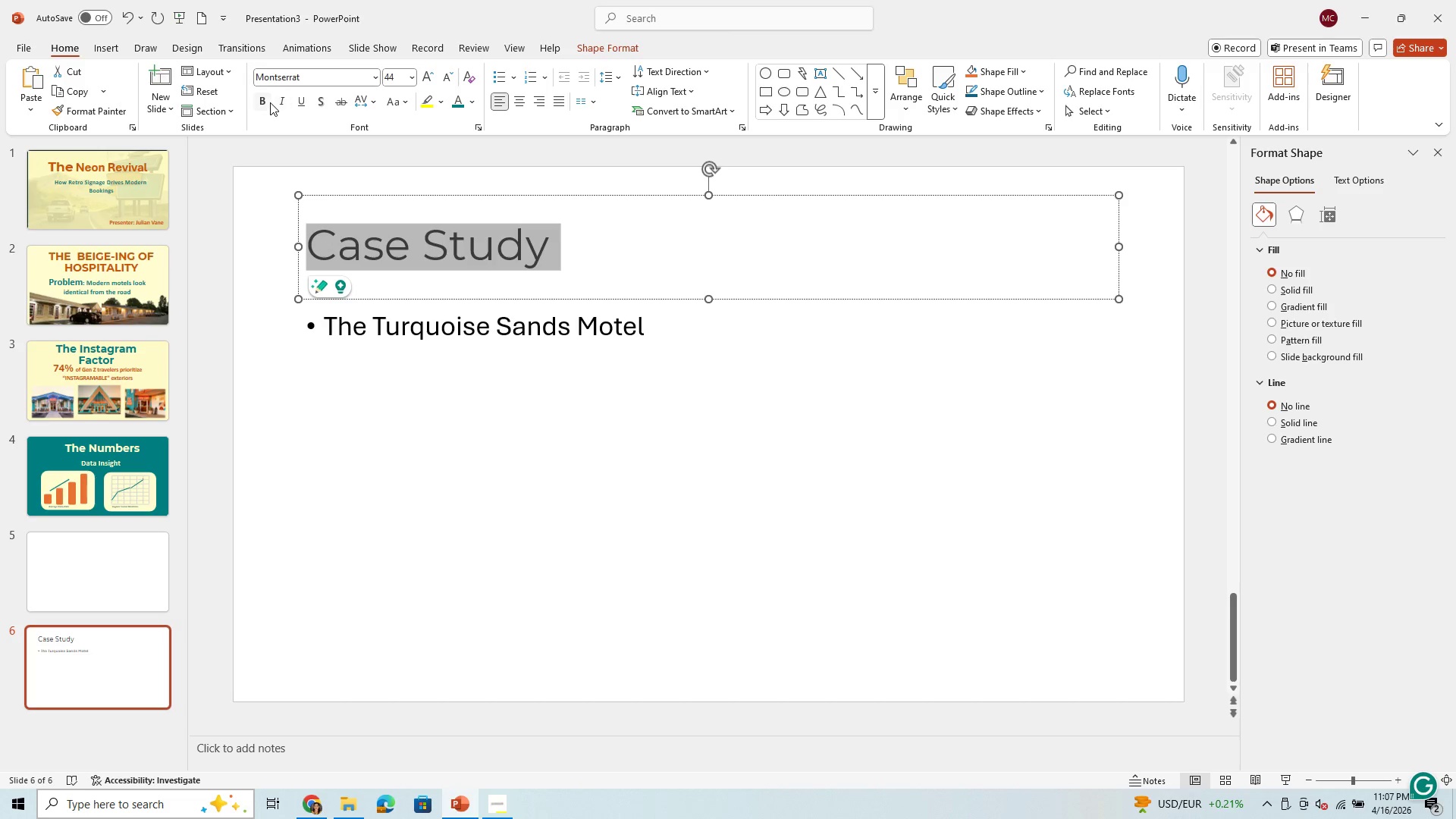 
left_click([256, 102])
 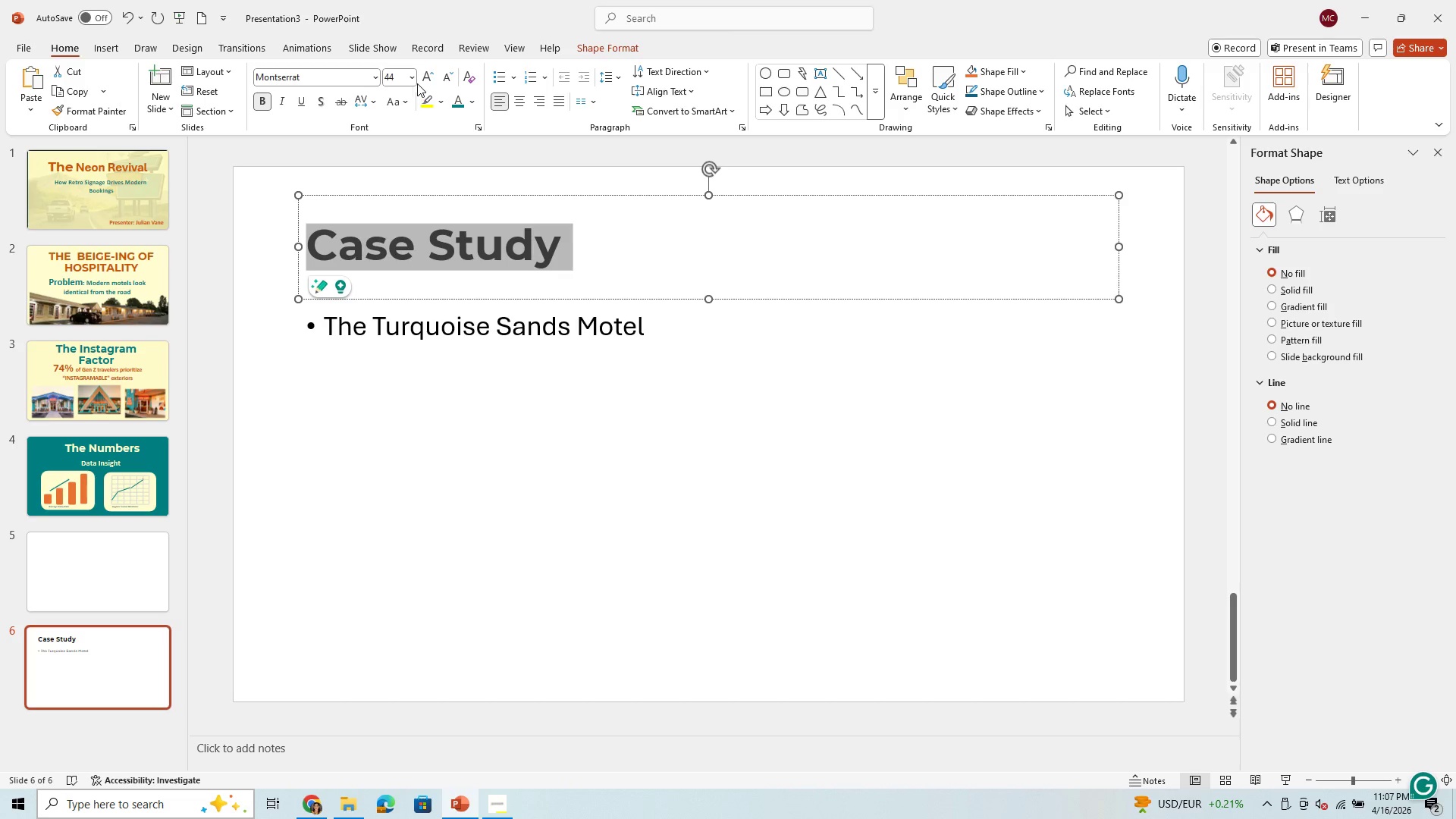 
left_click([412, 72])
 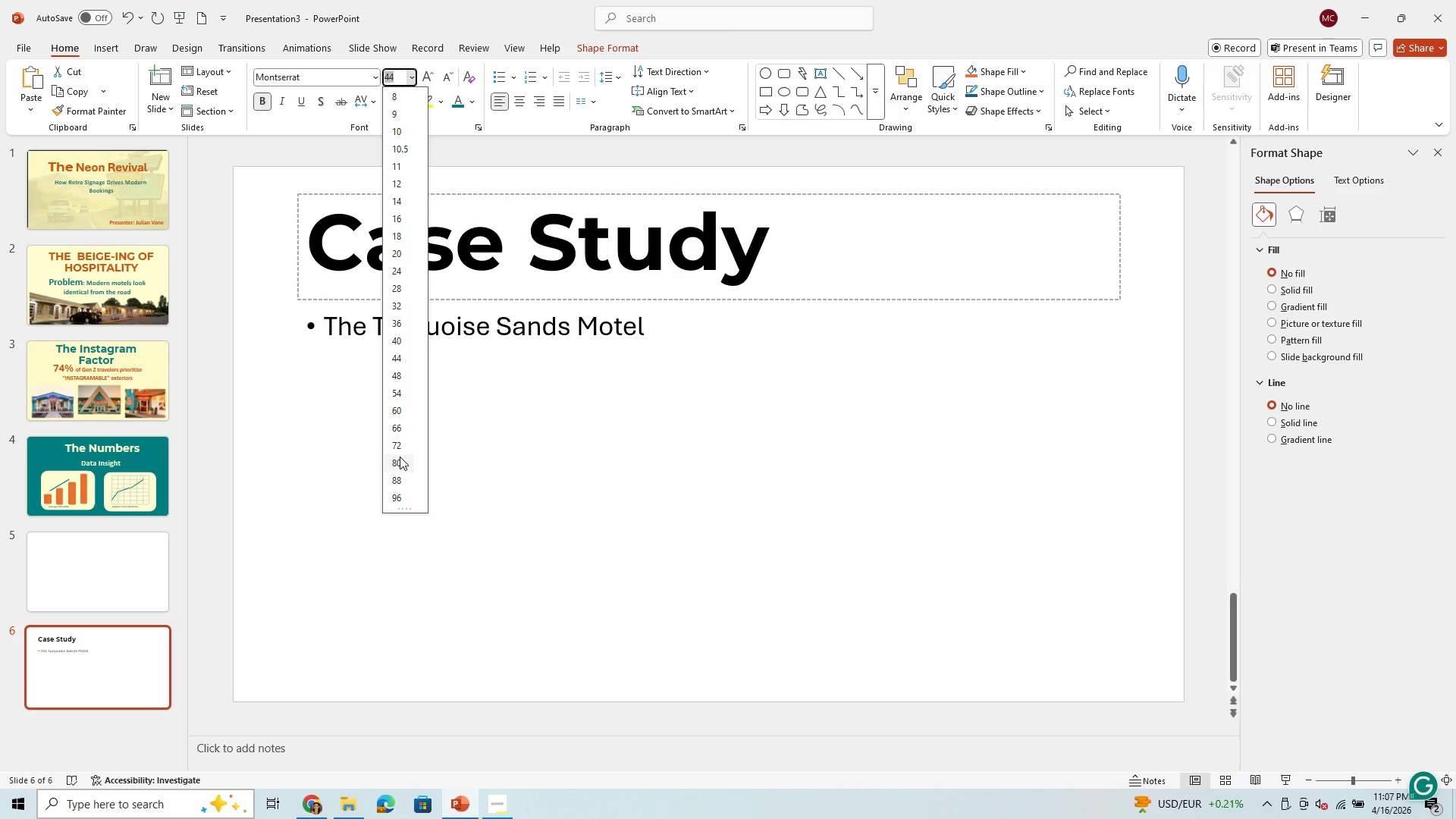 
left_click([400, 457])
 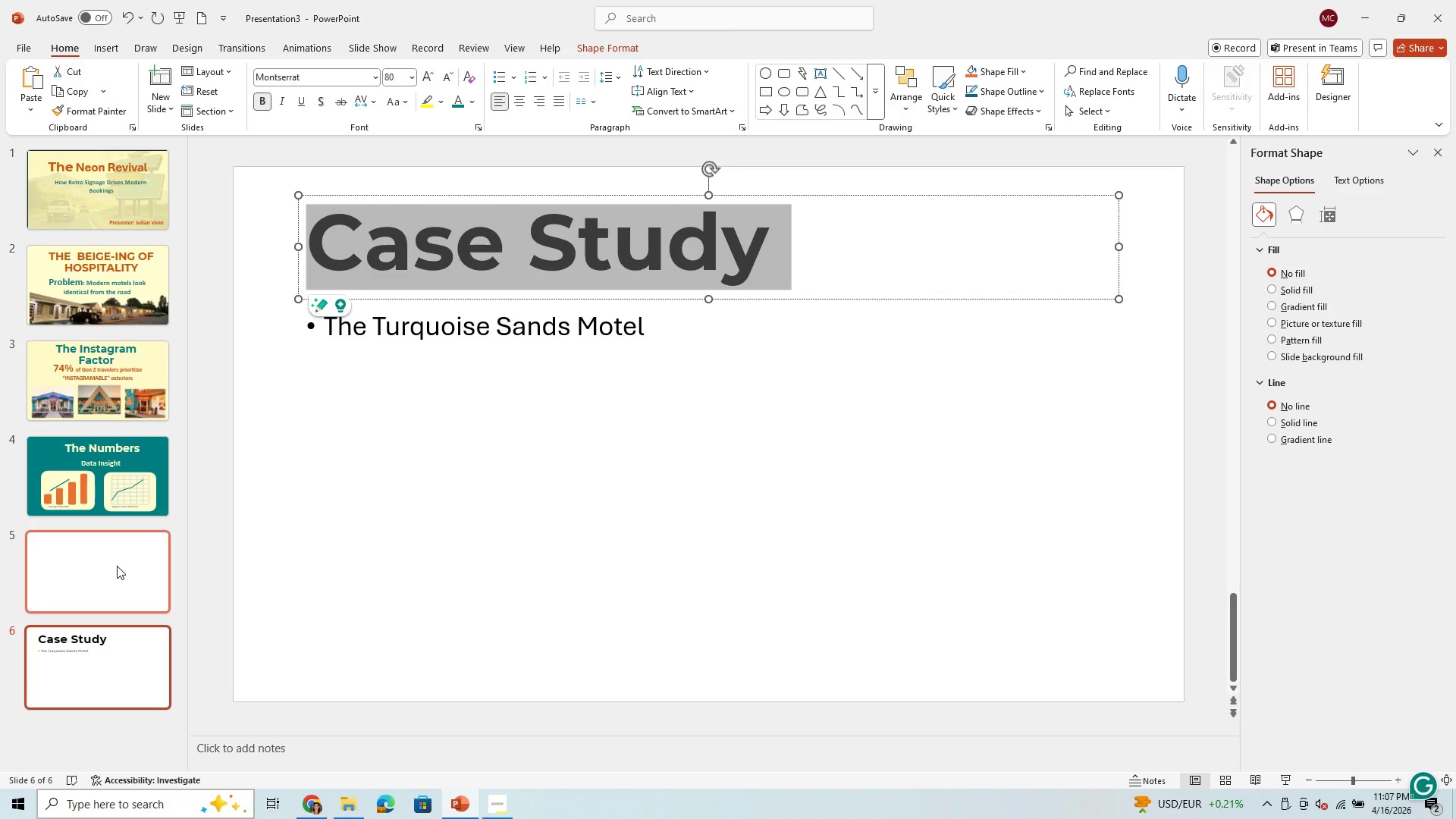 
left_click([118, 568])
 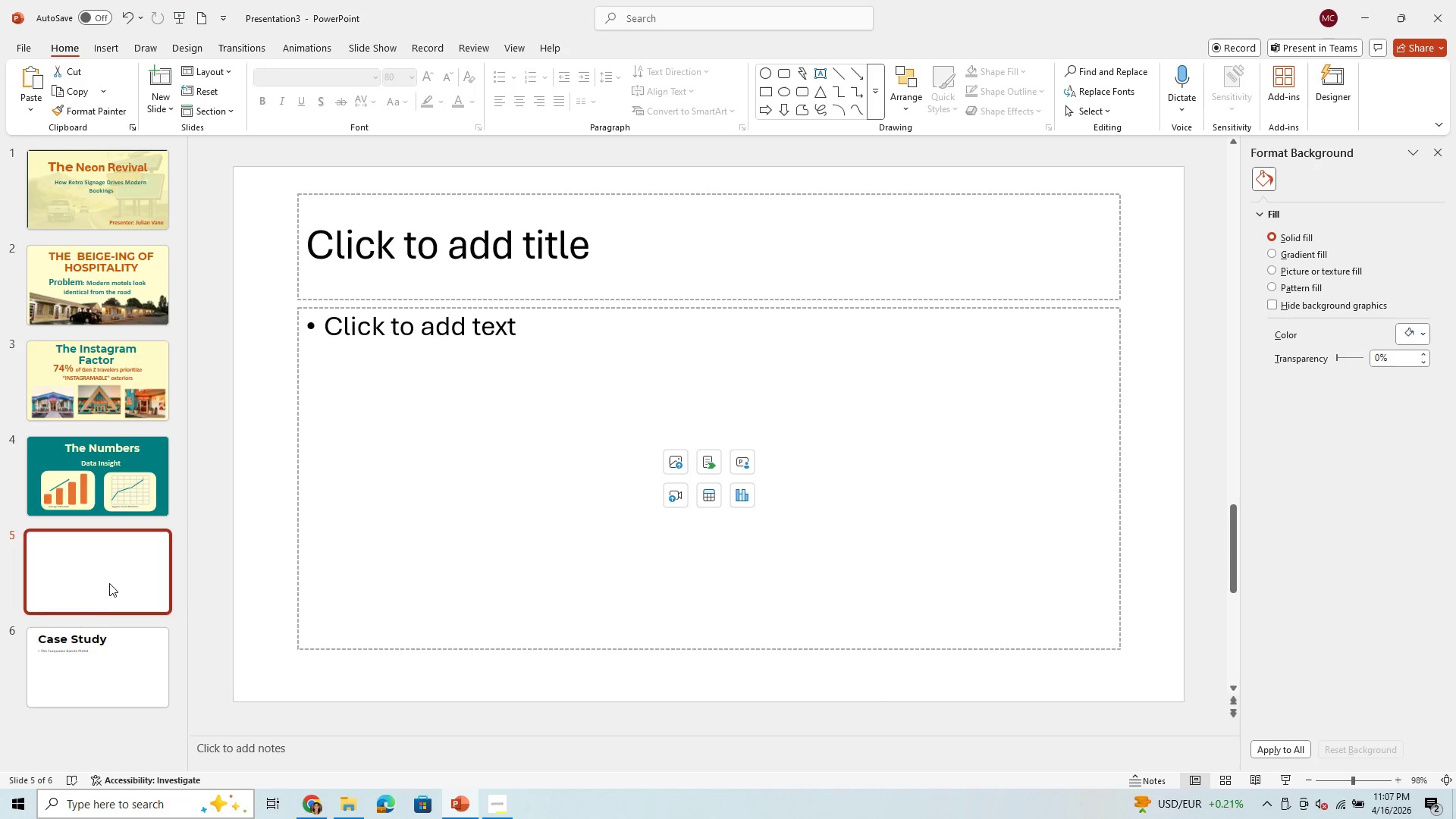 
left_click([114, 682])
 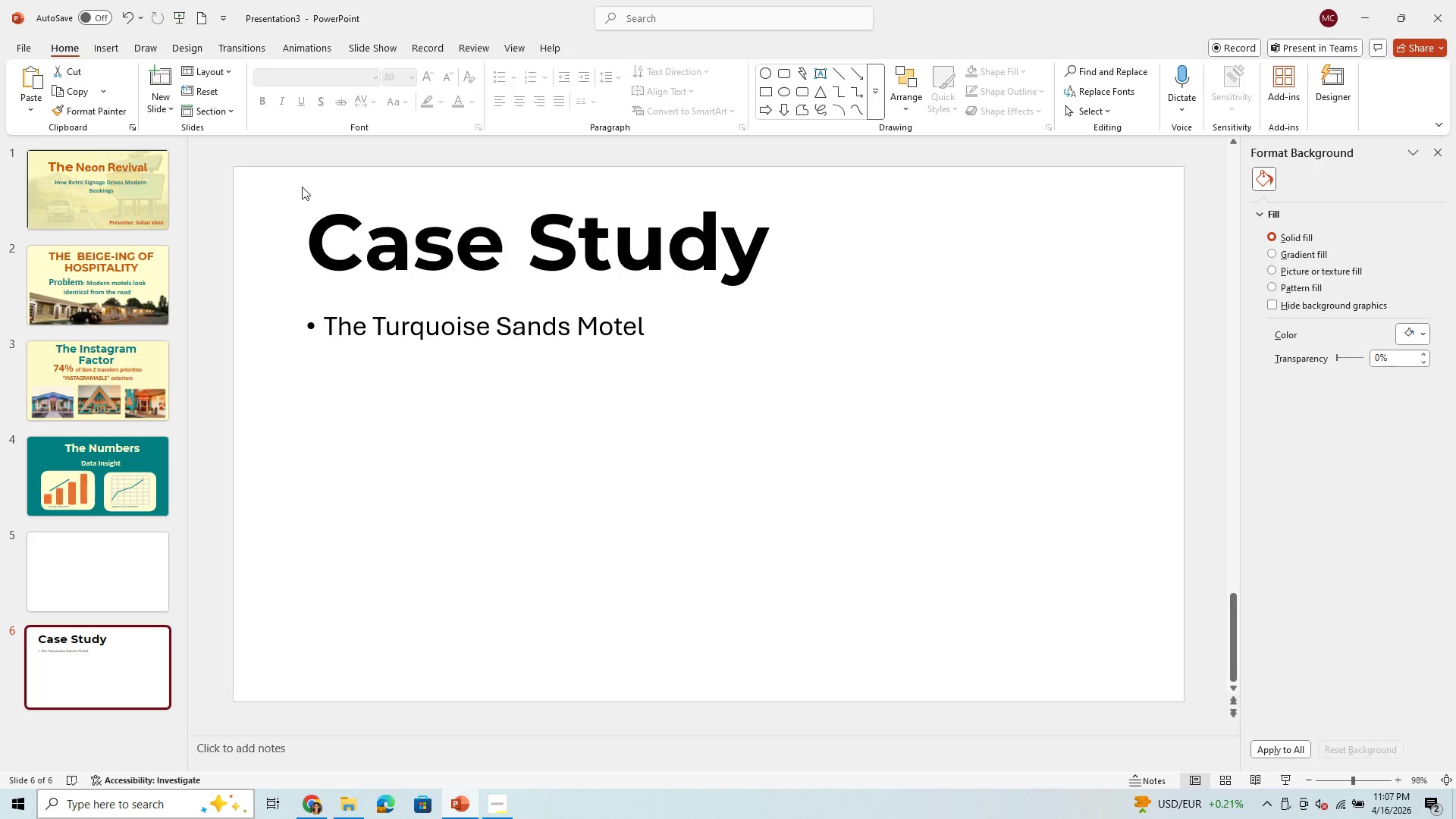 
left_click([262, 213])
 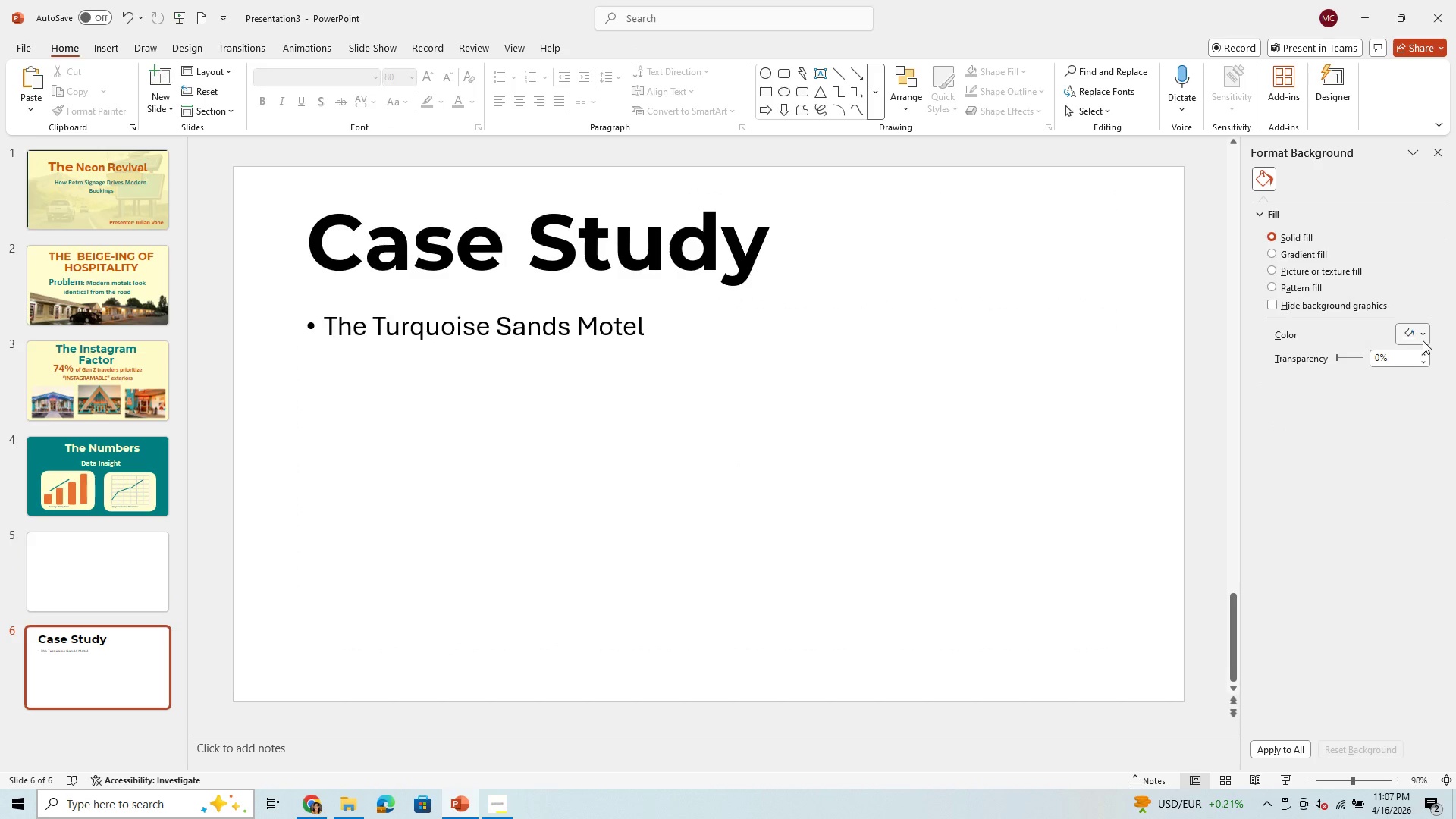 
left_click([1426, 335])
 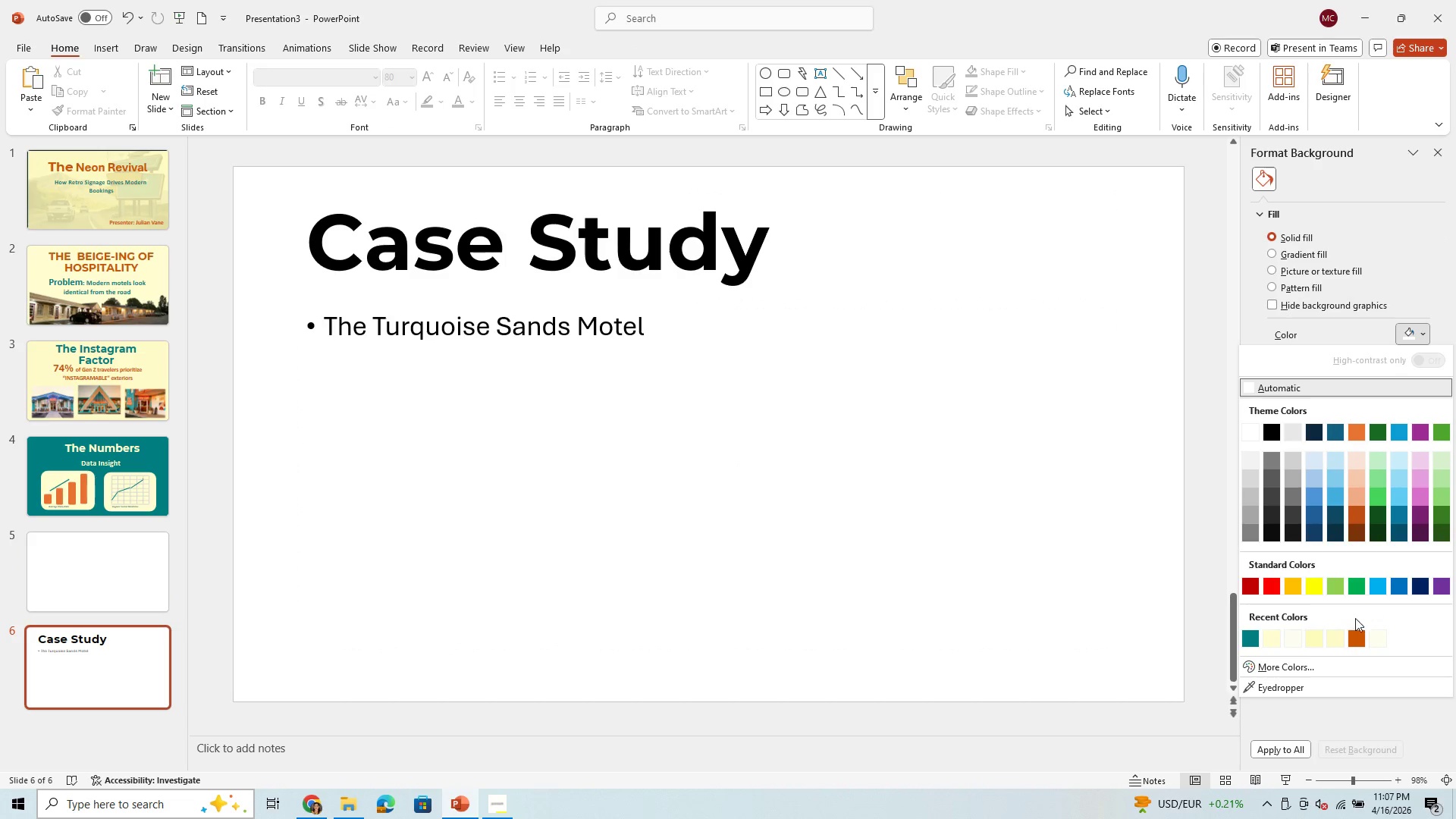 
left_click([1252, 644])
 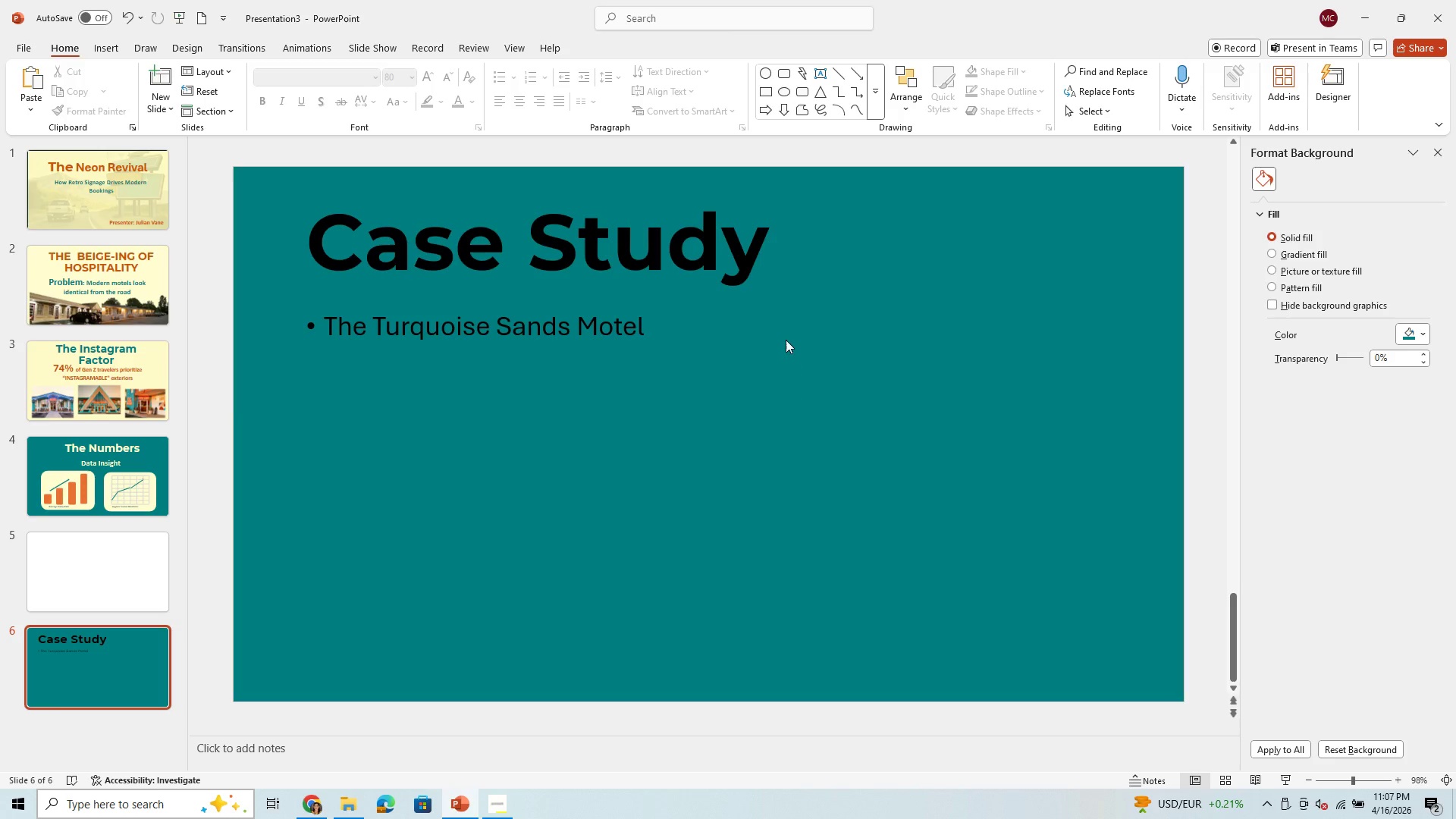 
left_click_drag(start_coordinate=[759, 246], to_coordinate=[246, 279])
 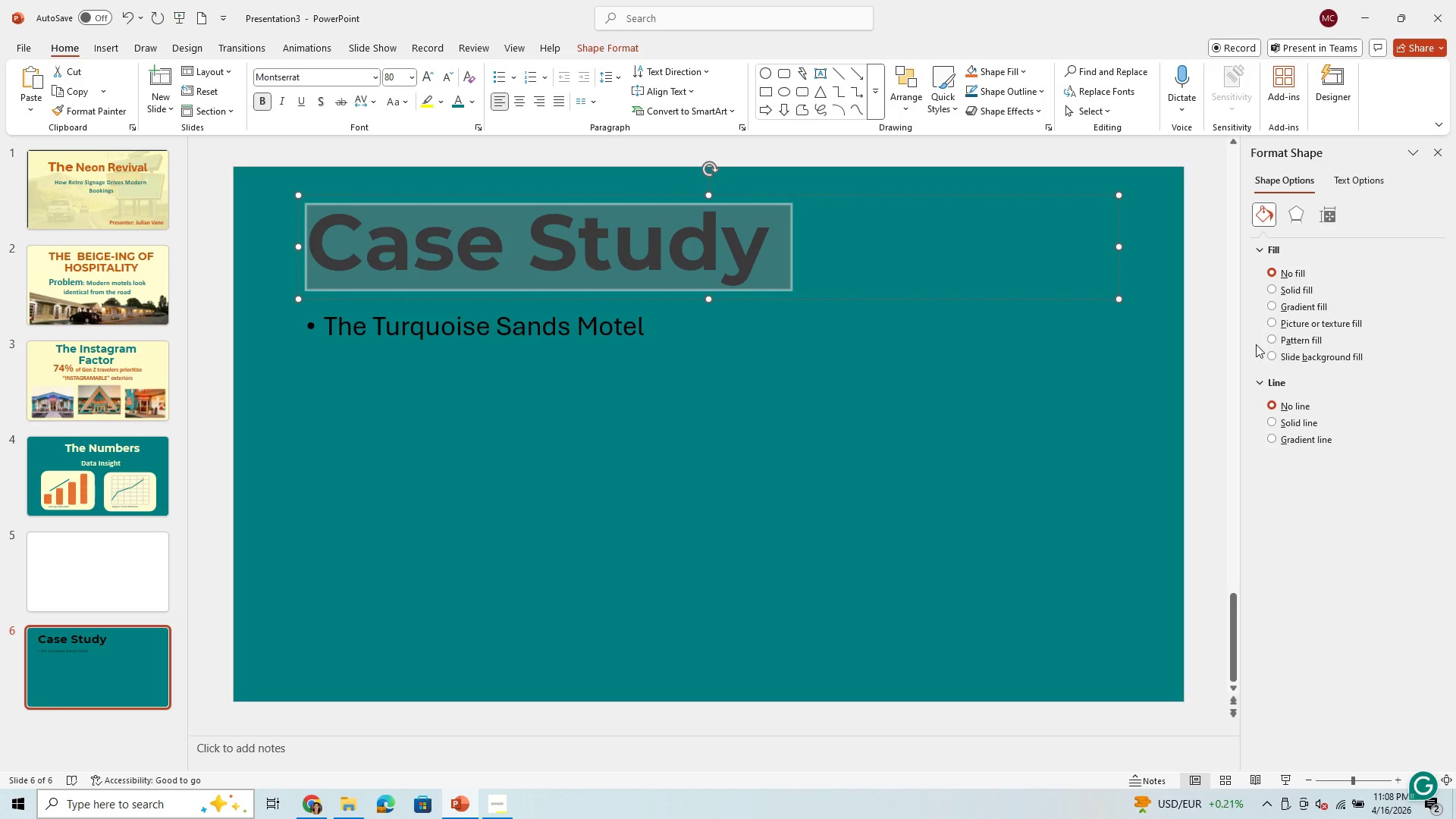 
left_click([1270, 416])
 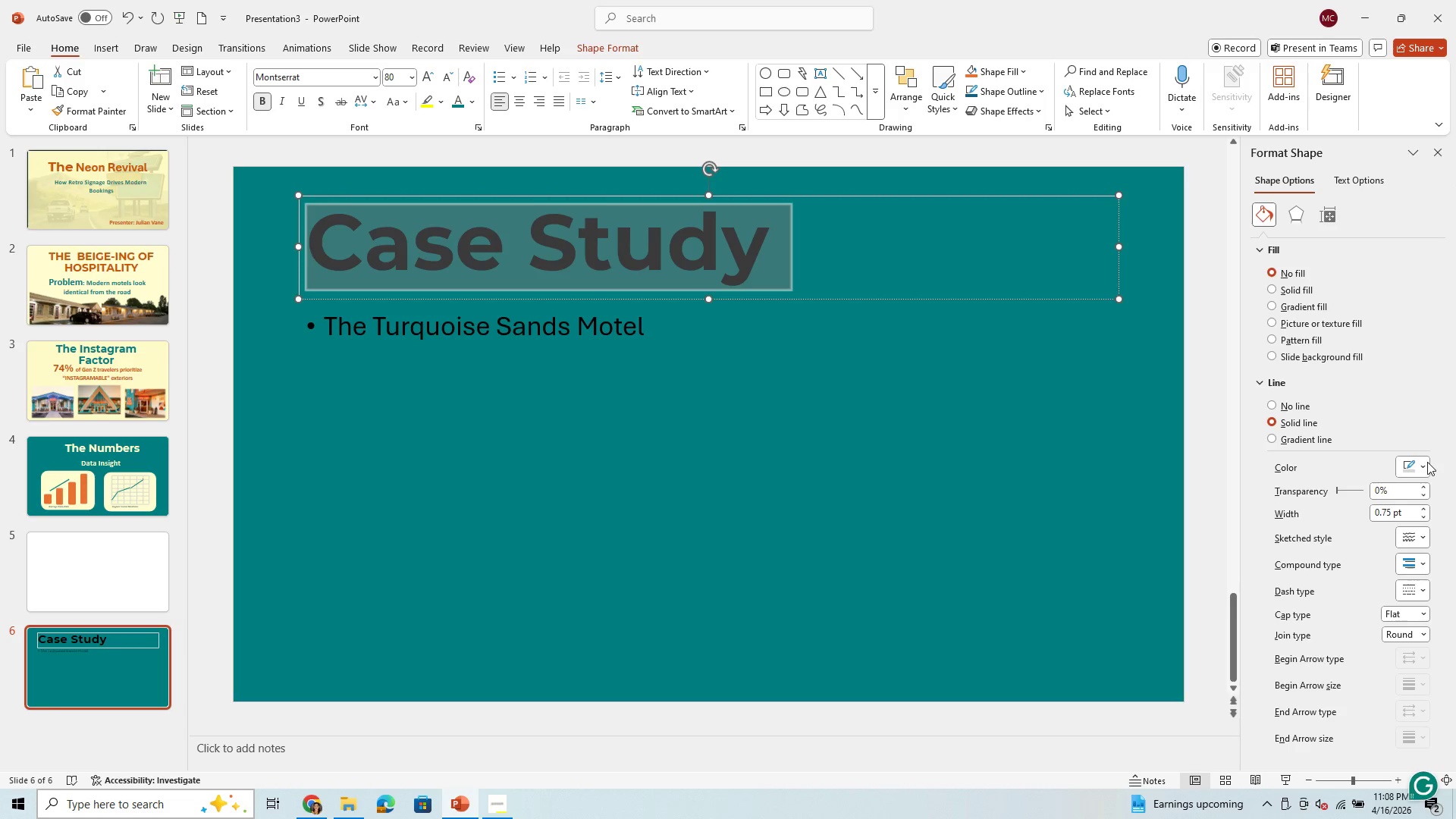 
left_click([1426, 462])
 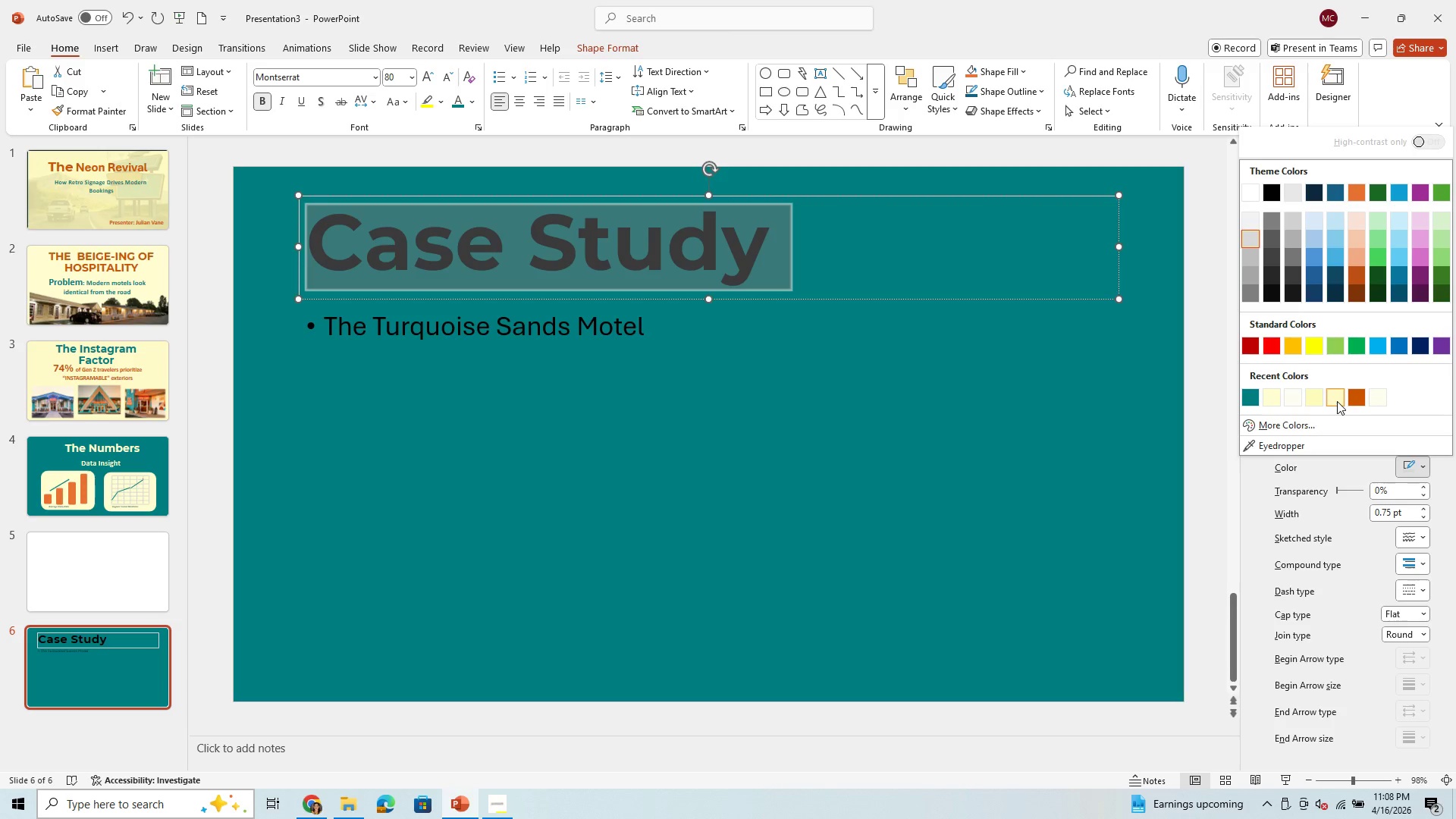 
left_click([1337, 401])
 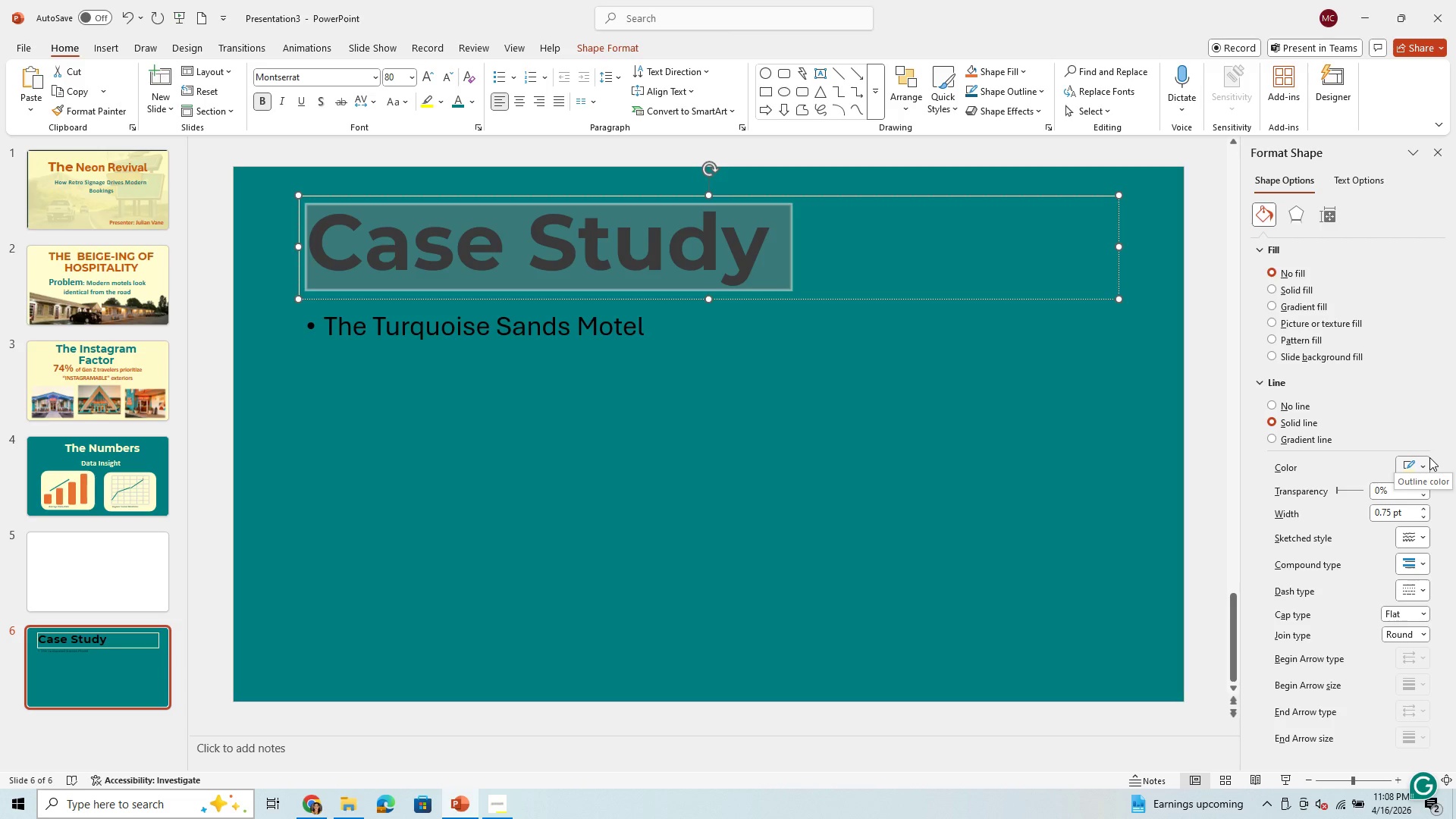 
left_click([998, 544])
 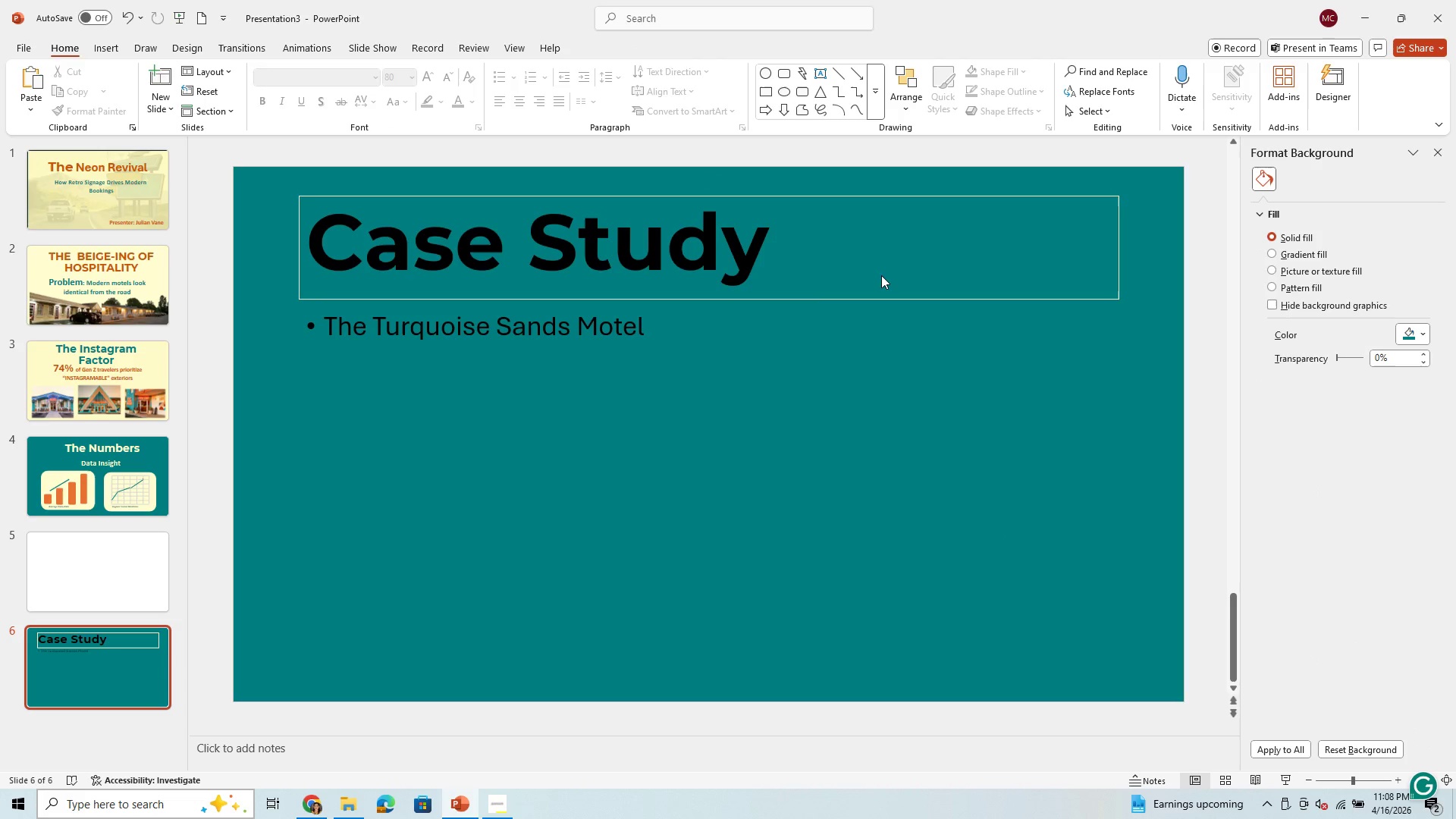 
left_click([849, 235])
 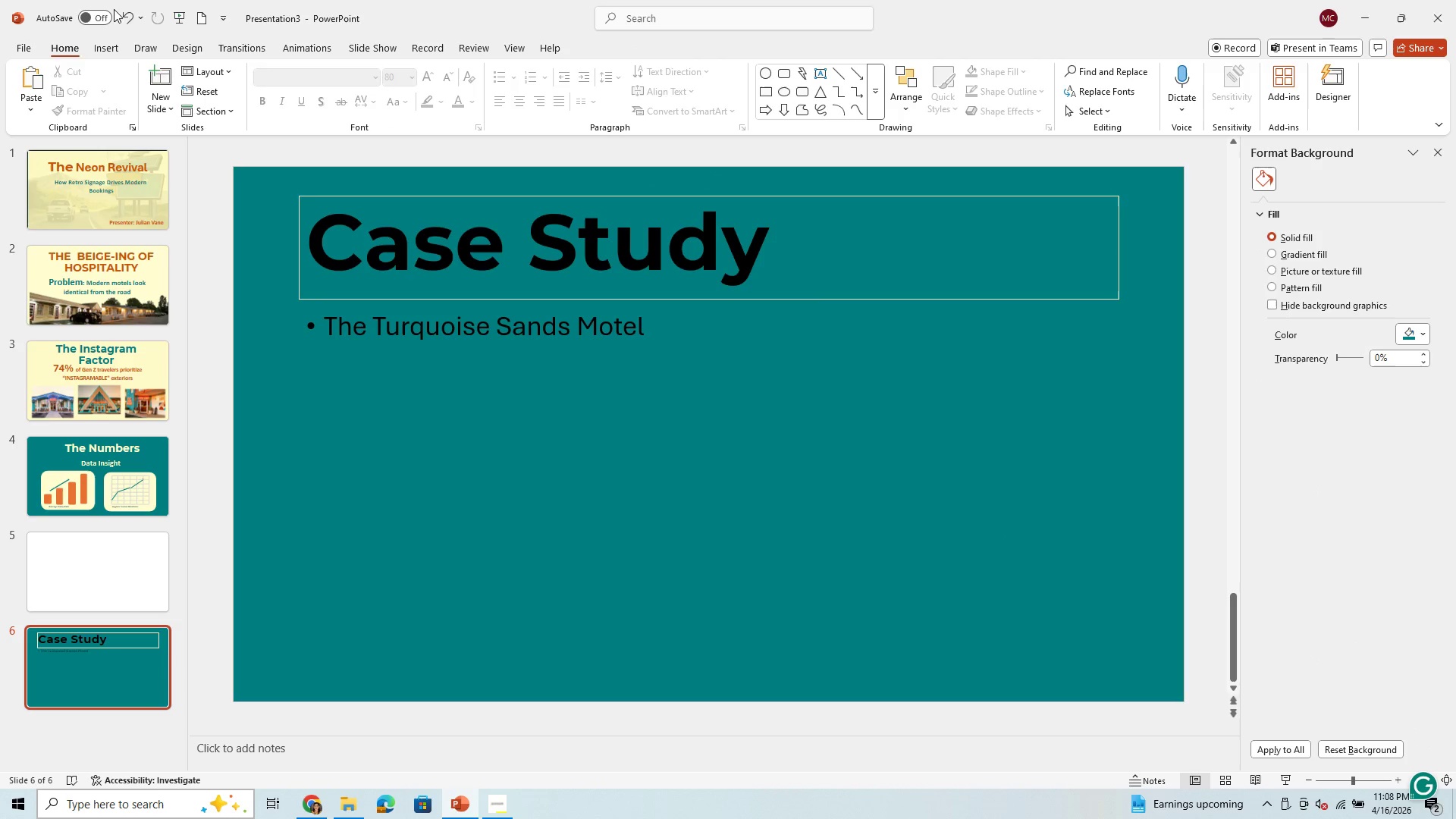 
left_click([125, 14])
 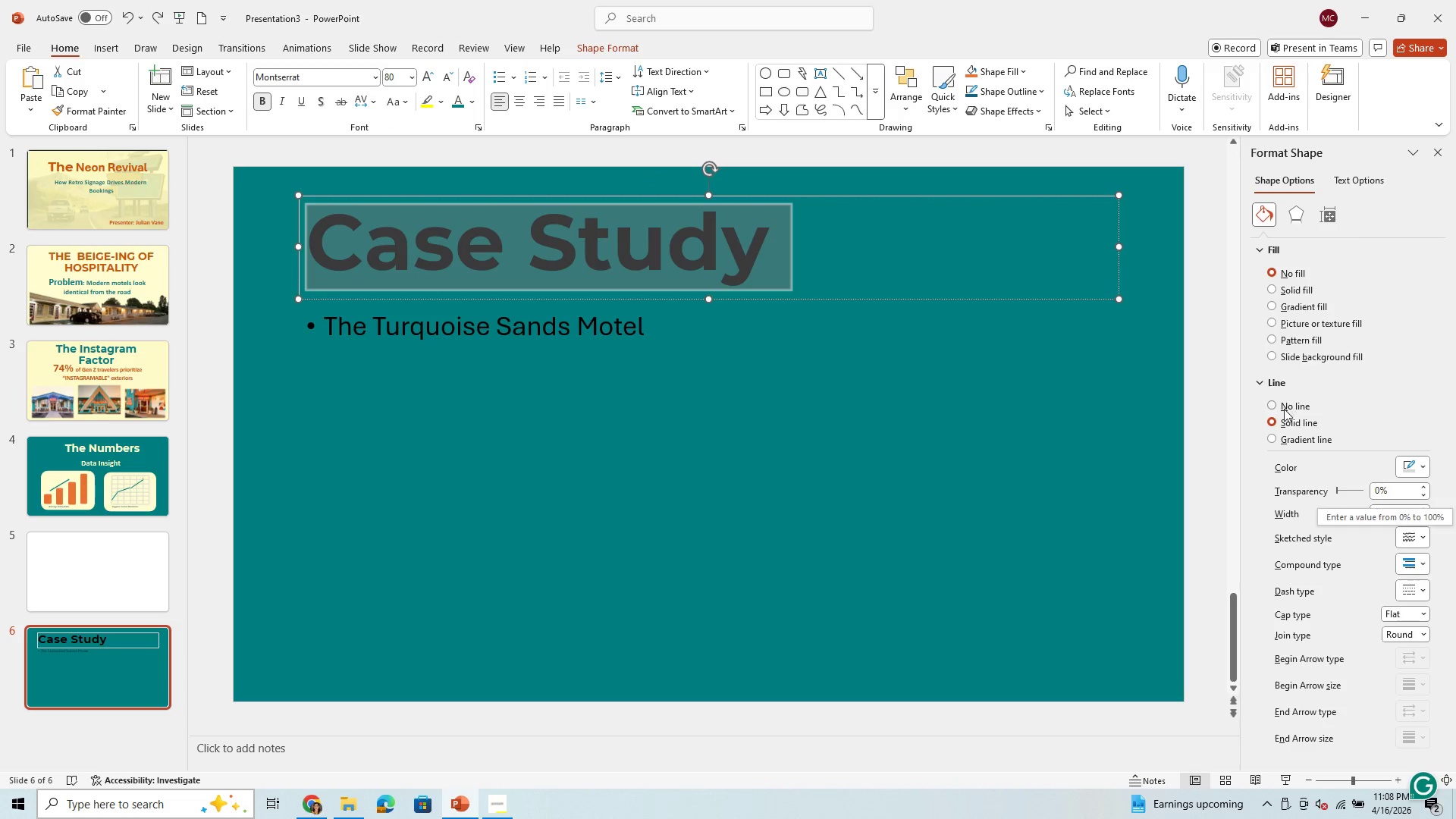 
scroll: coordinate [1293, 546], scroll_direction: down, amount: 1.0
 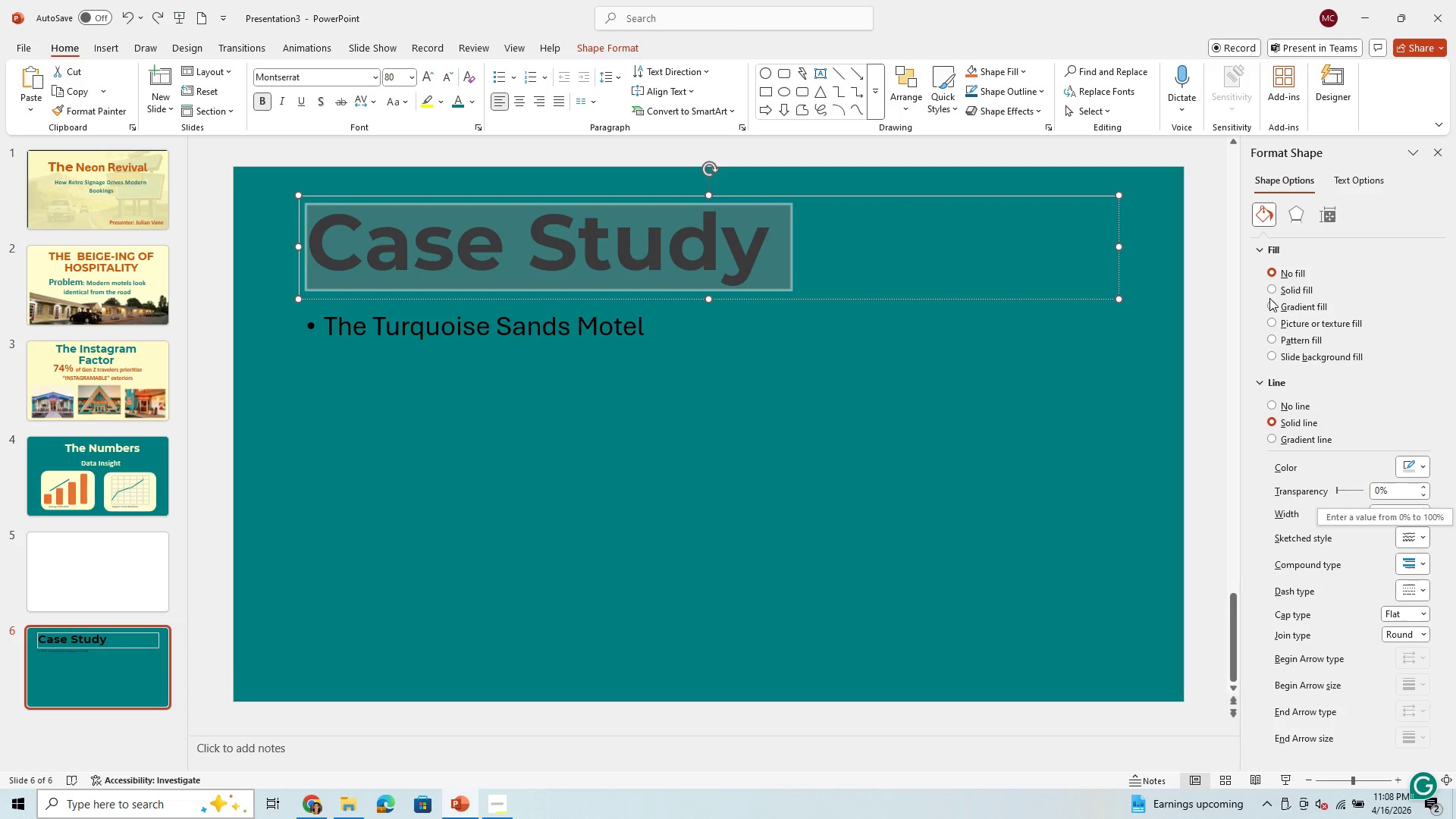 
left_click([1275, 284])
 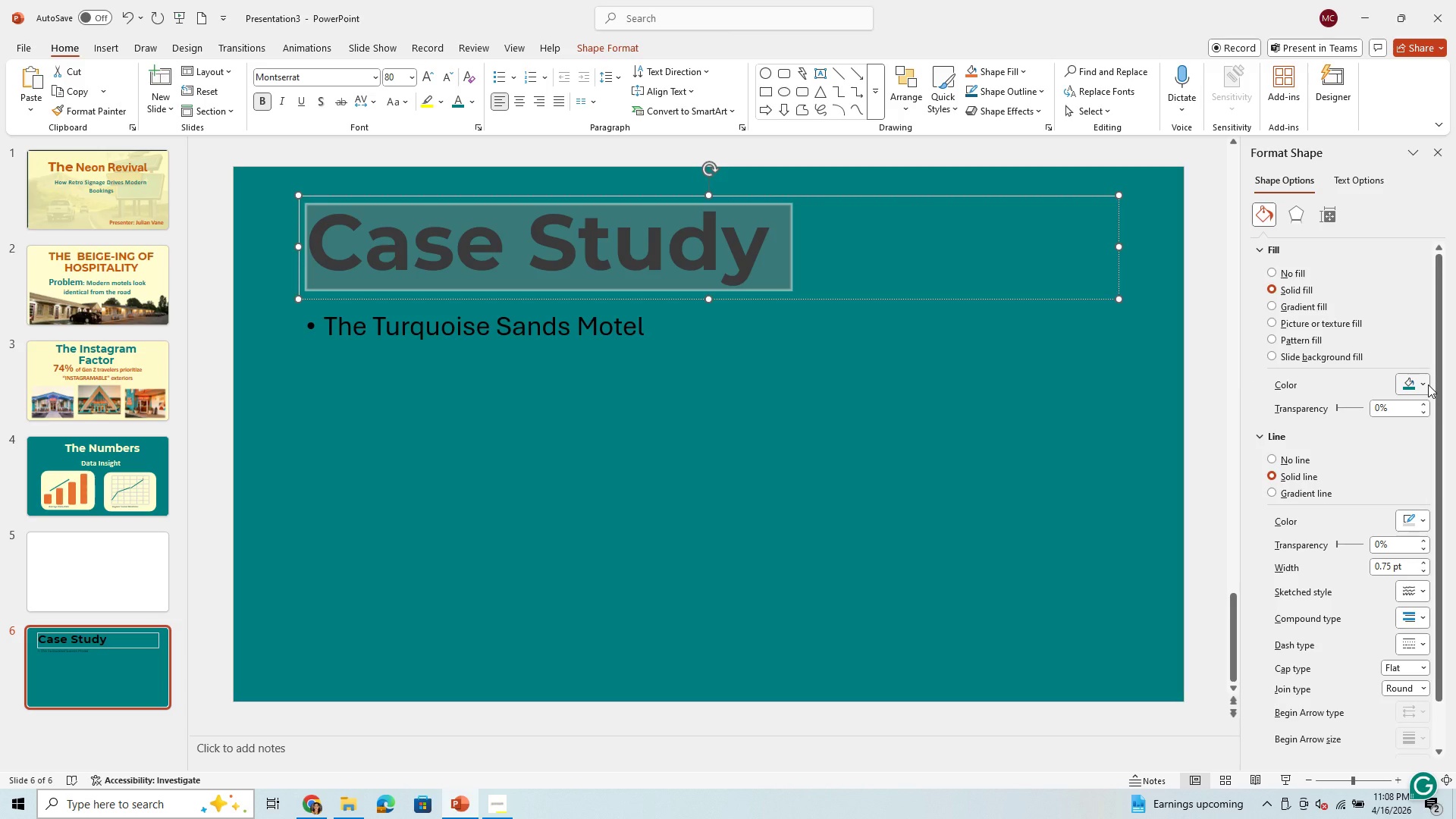 
left_click([1423, 382])
 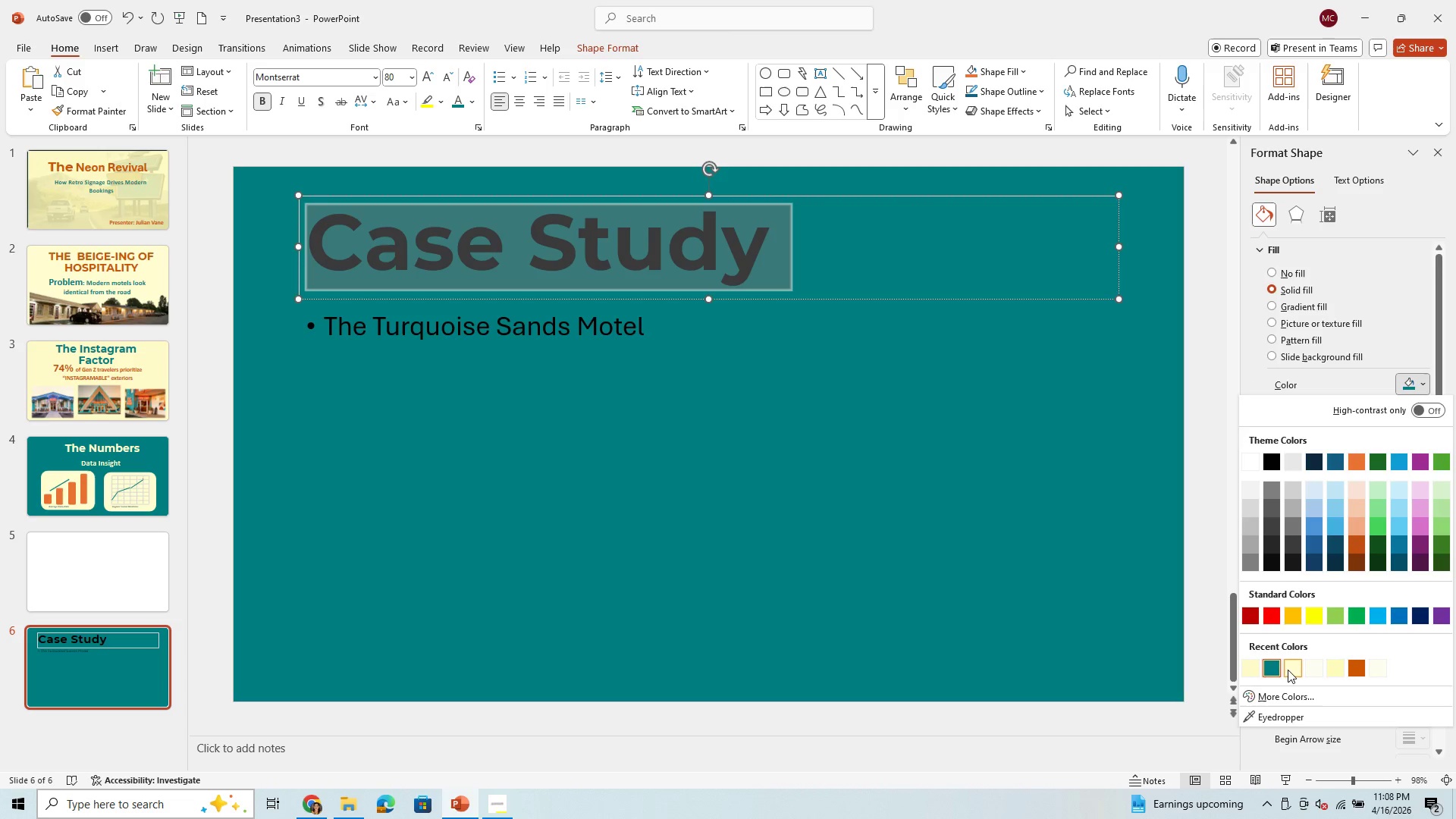 
left_click([1288, 670])
 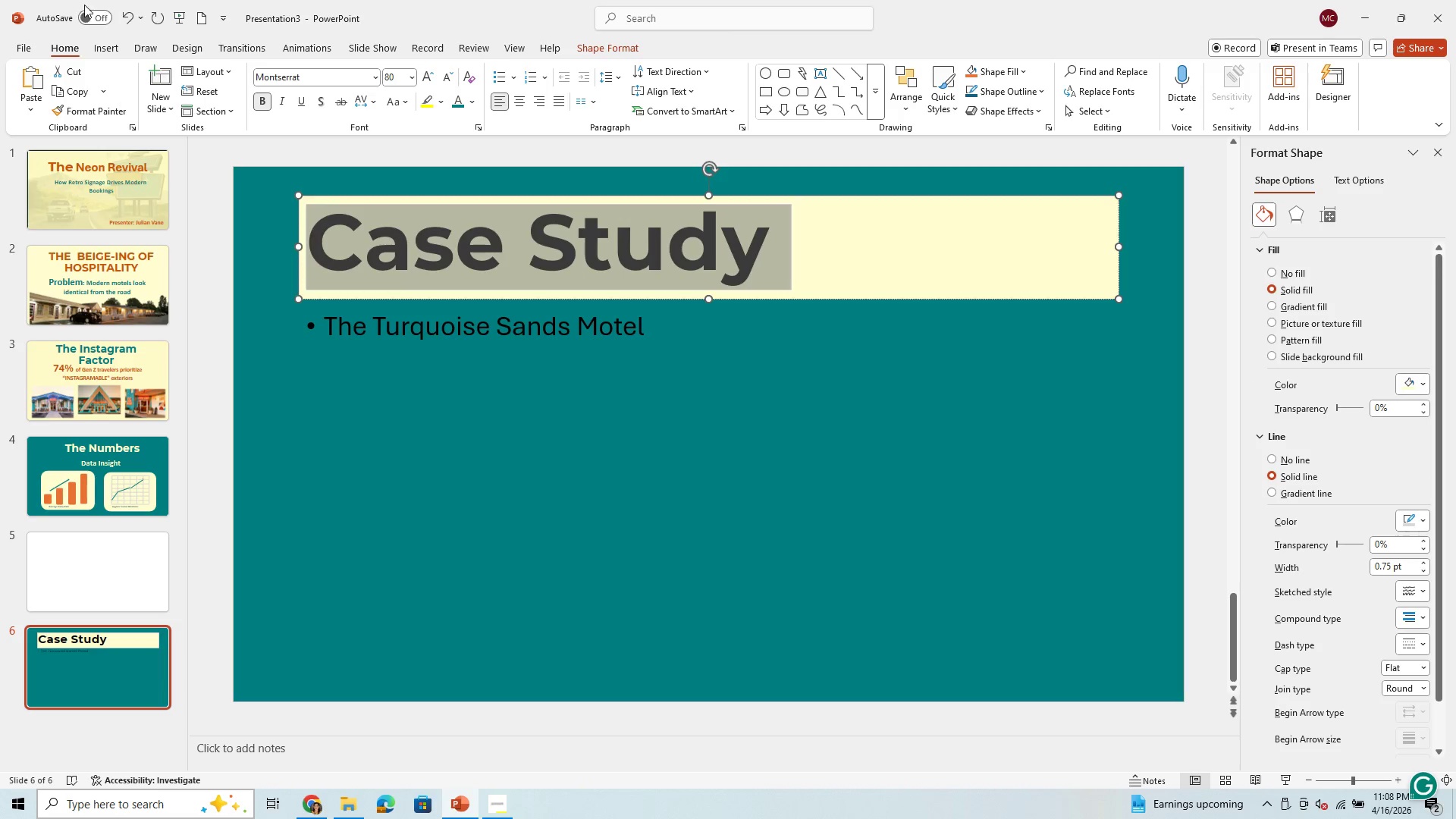 
left_click([124, 17])
 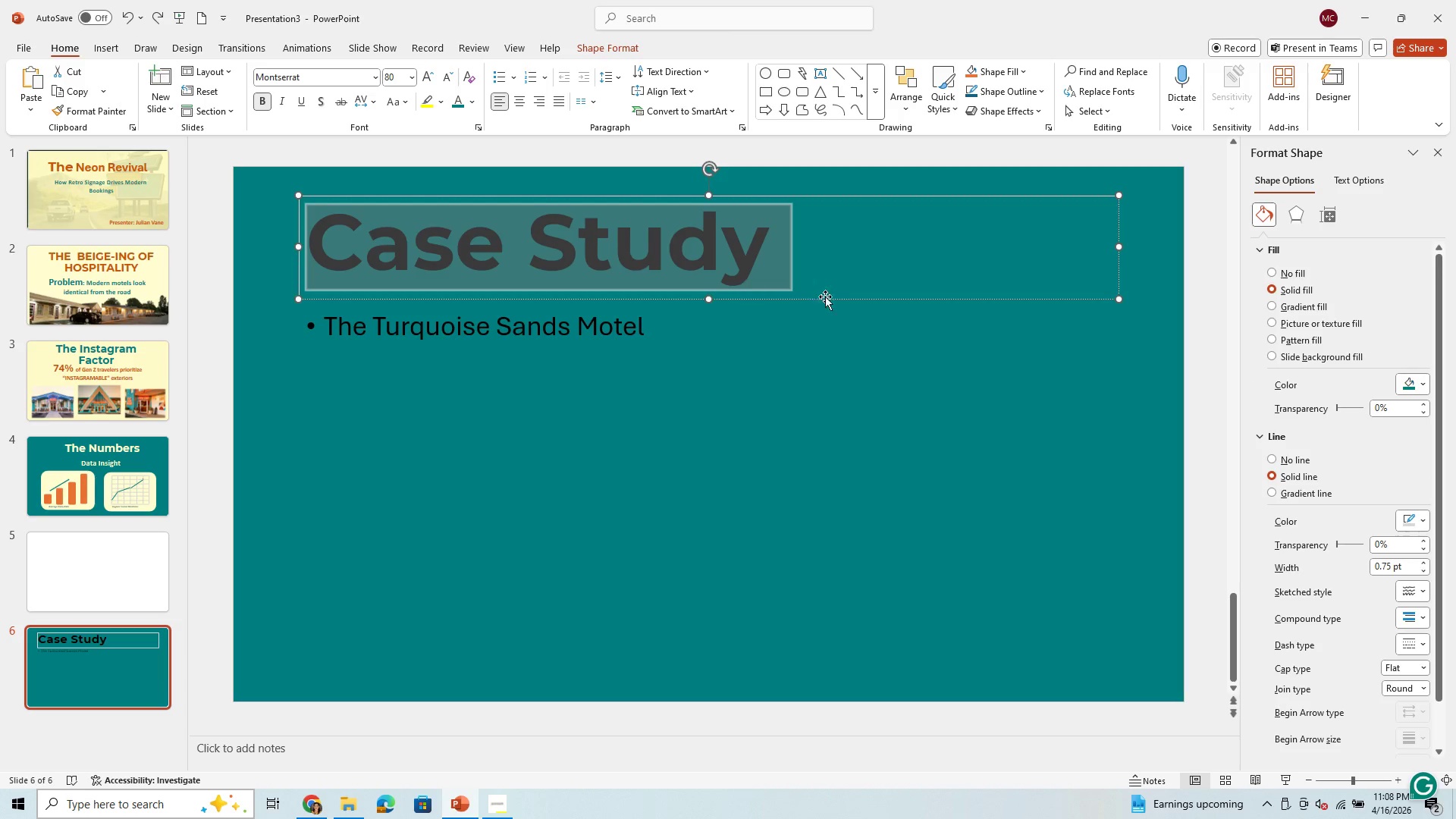 
left_click([839, 270])
 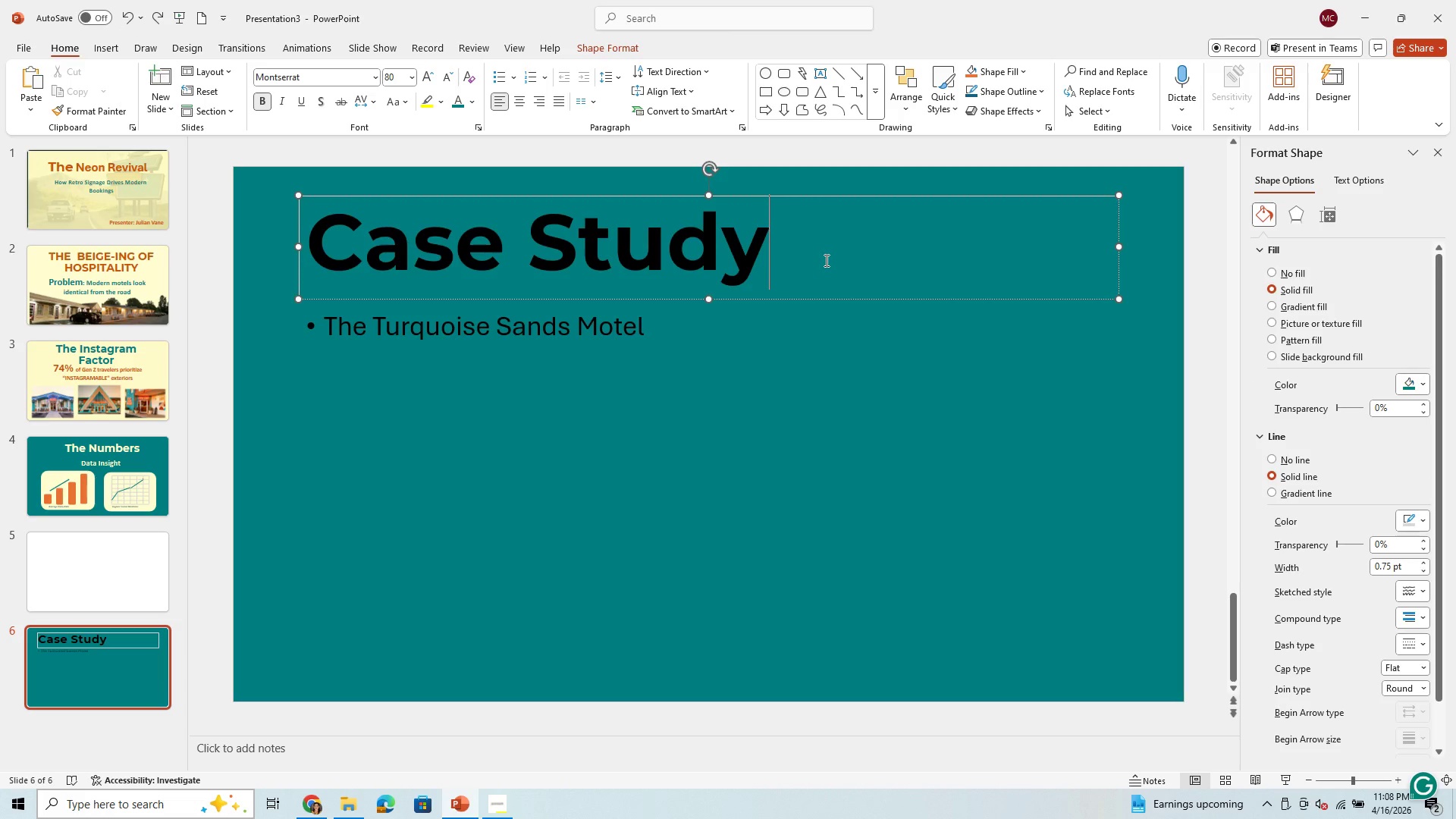 
left_click_drag(start_coordinate=[825, 260], to_coordinate=[366, 265])
 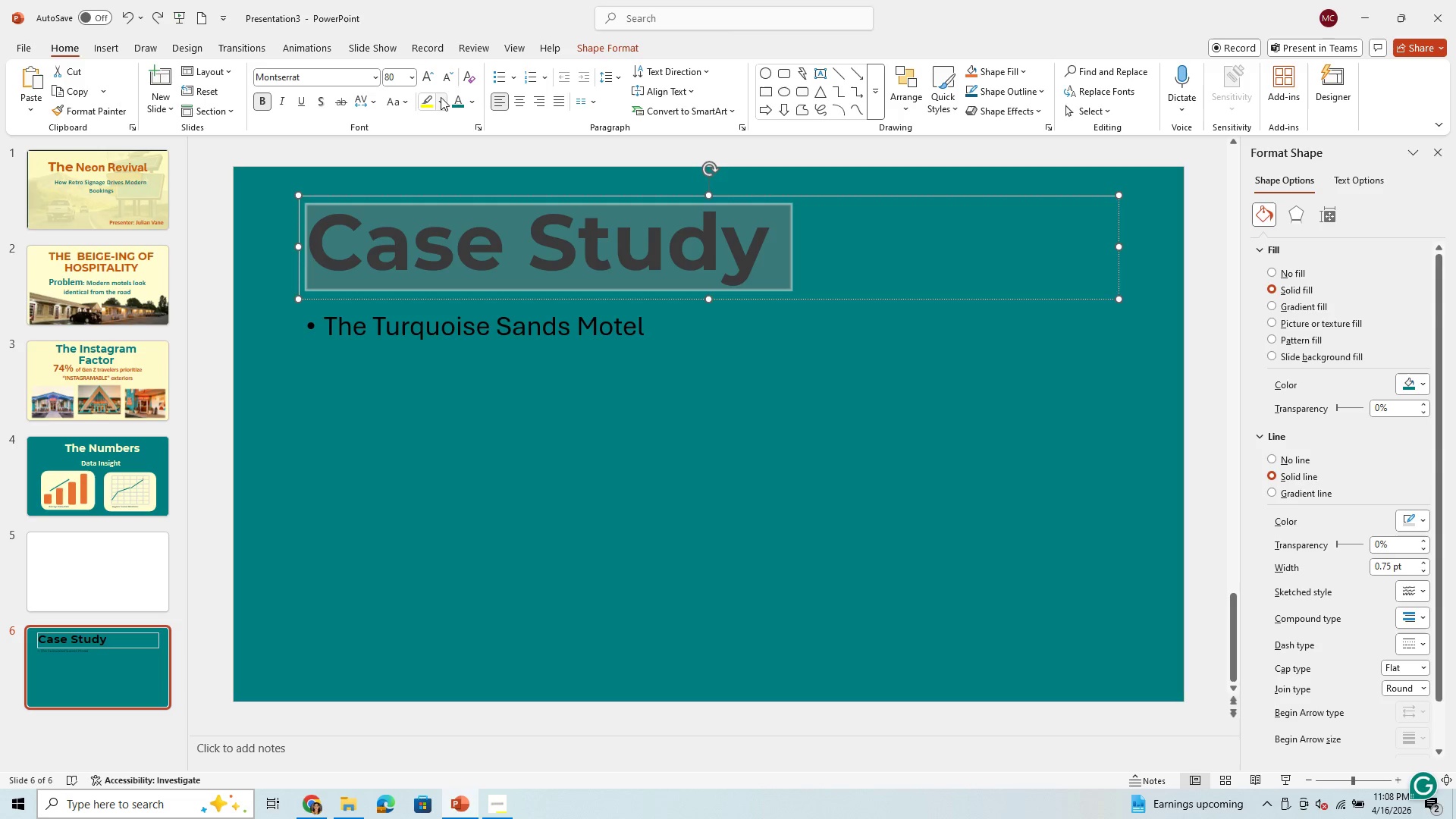 
mouse_move([471, 102])
 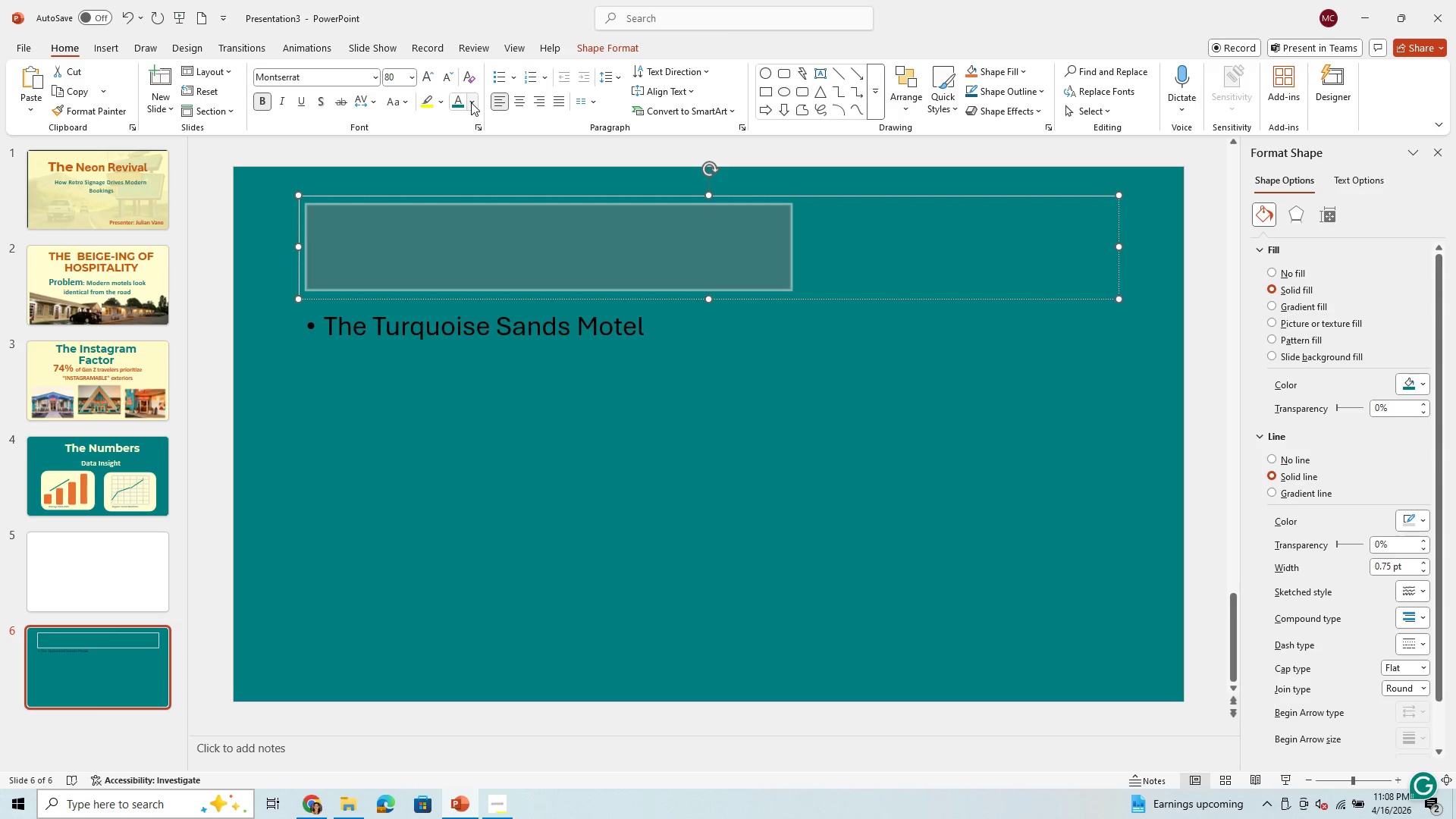 
left_click([471, 102])
 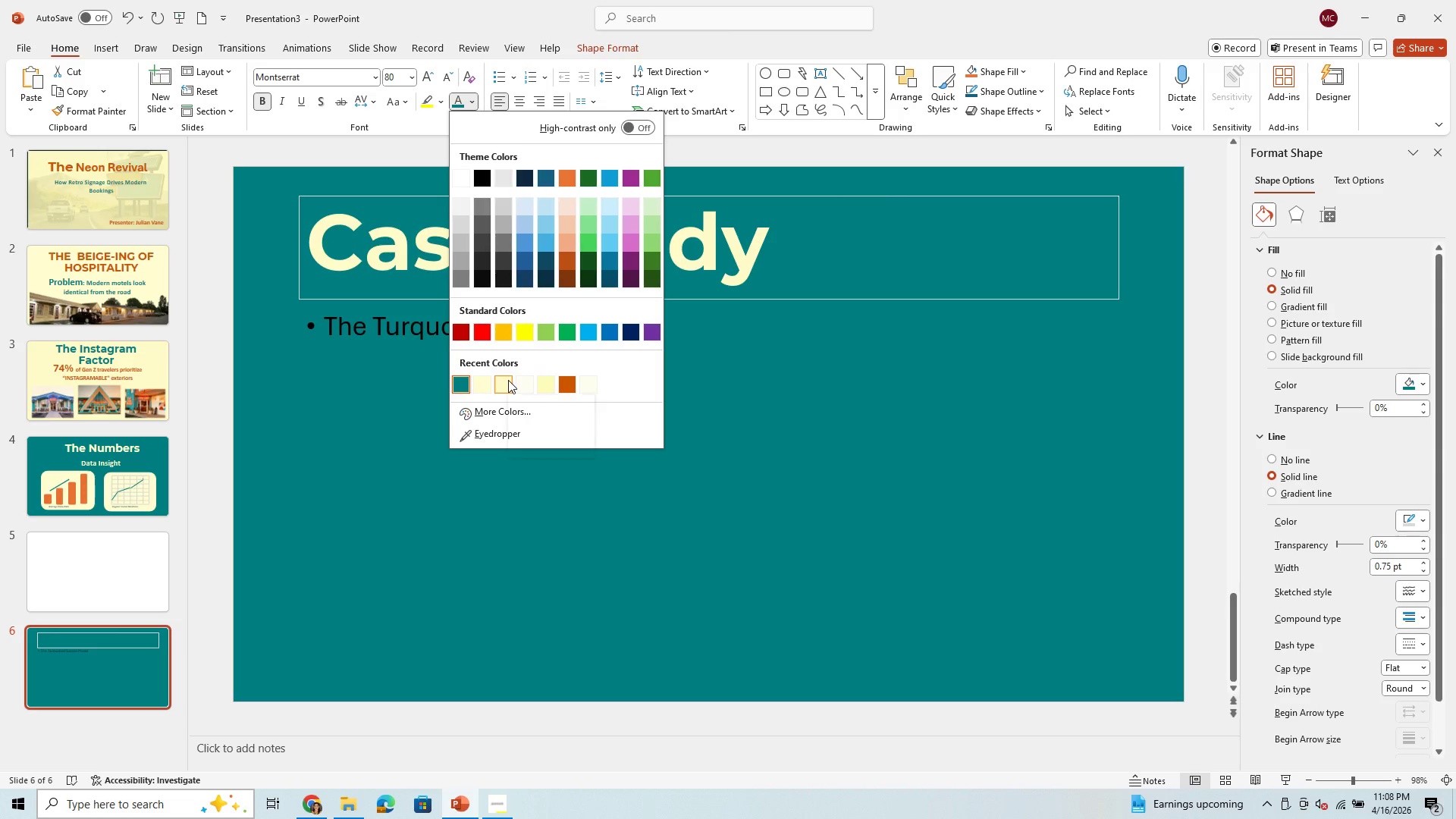 
left_click([505, 381])
 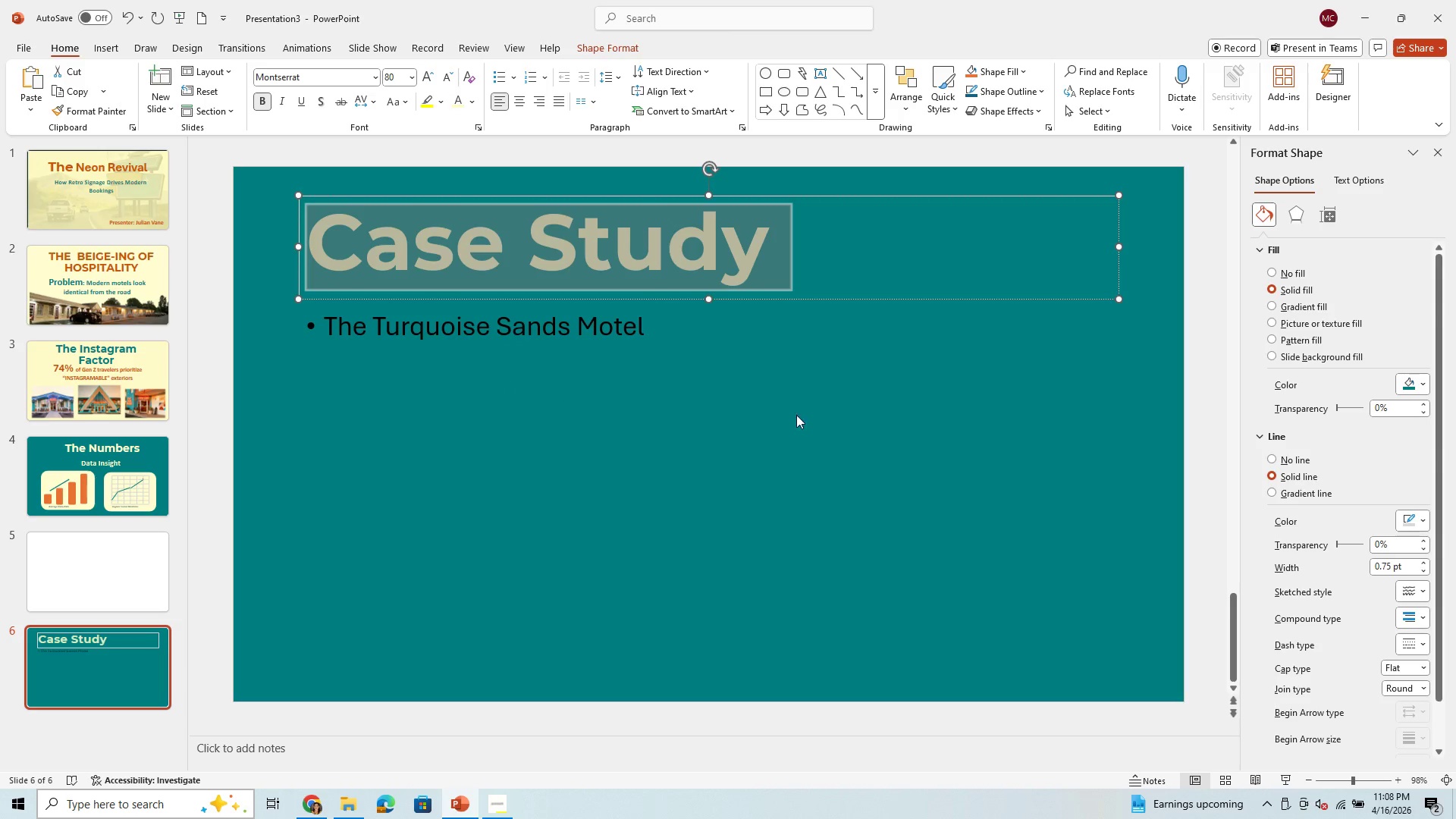 
left_click([794, 392])
 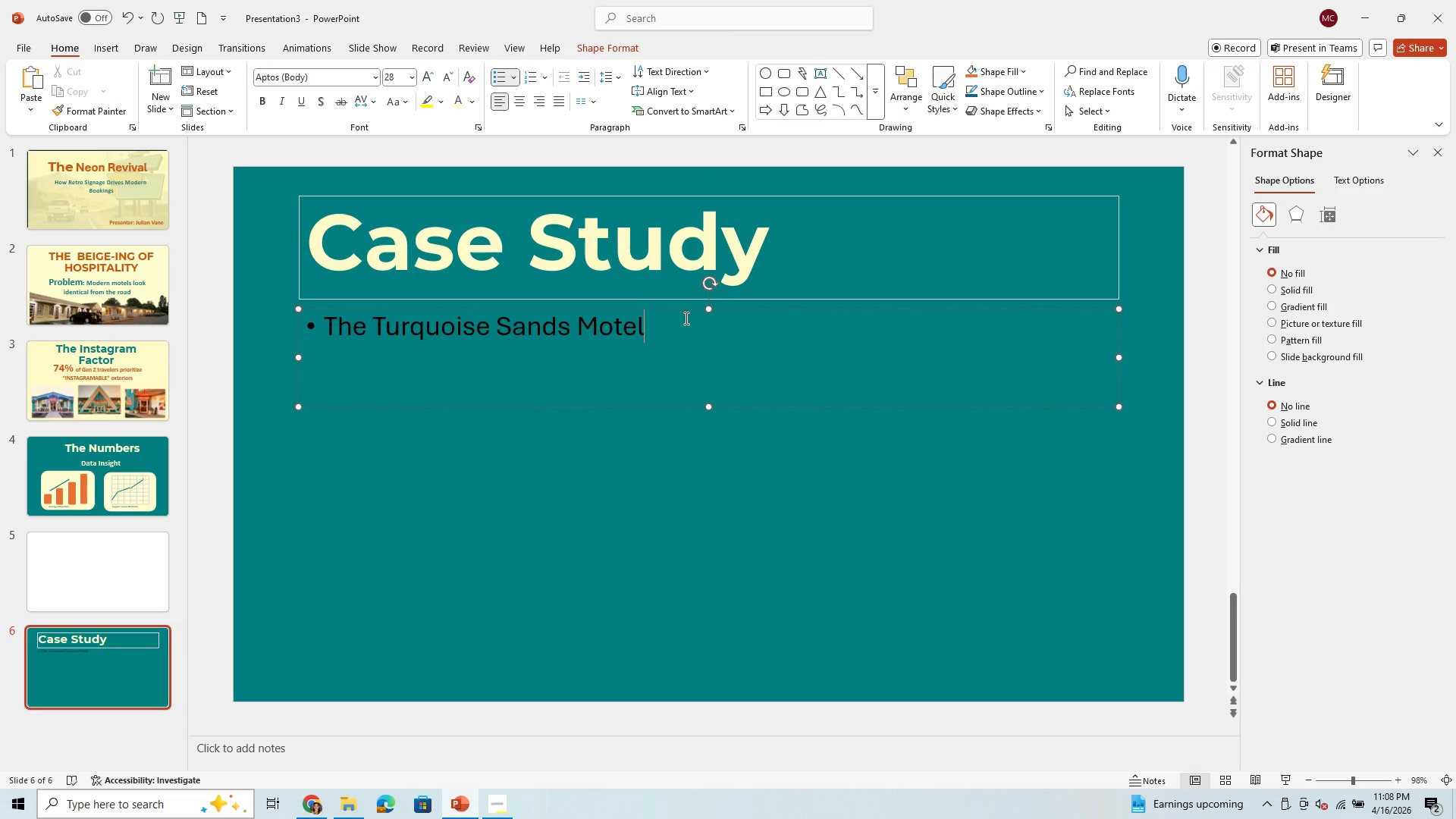 
left_click_drag(start_coordinate=[685, 318], to_coordinate=[326, 325])
 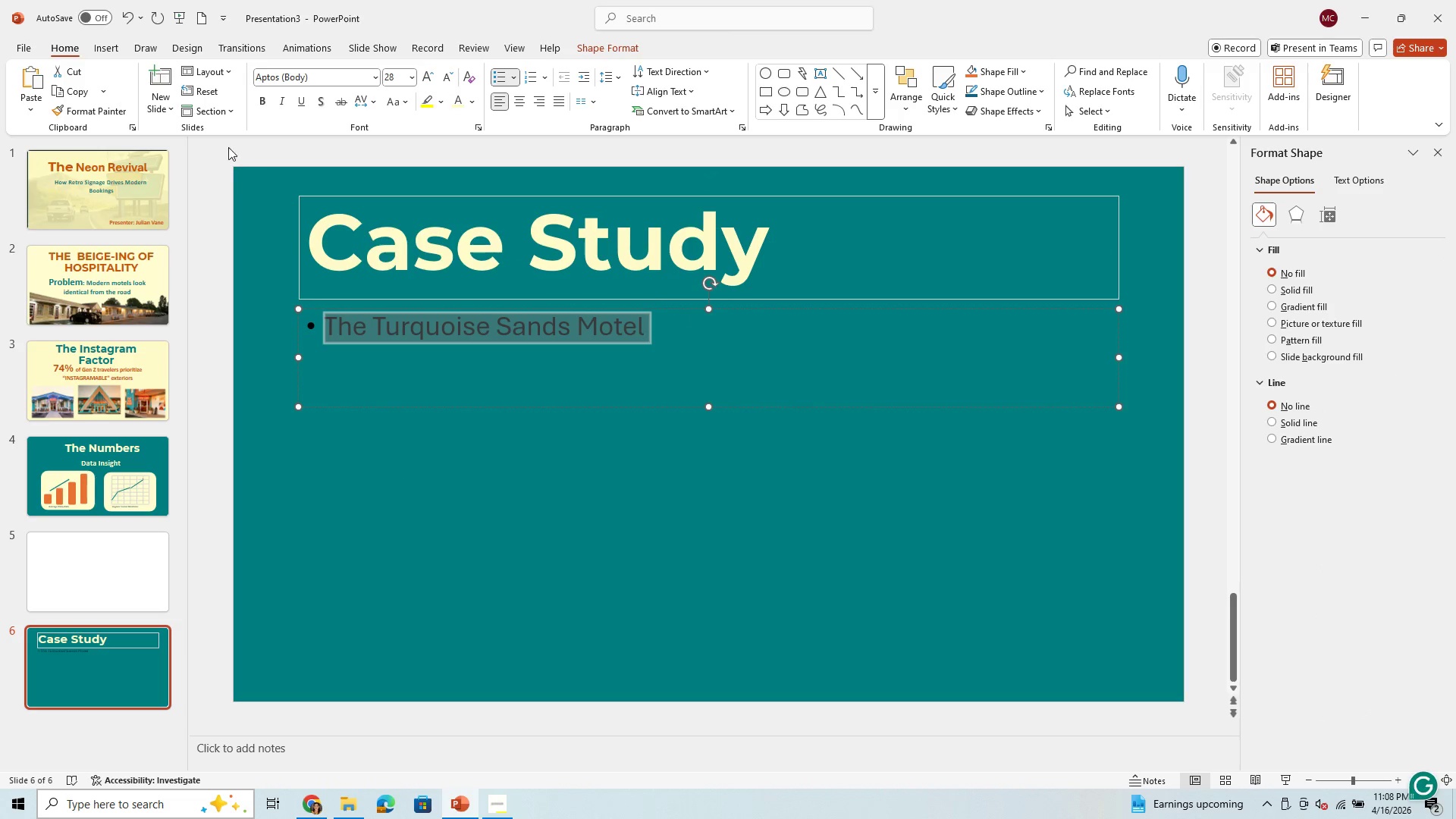 
left_click([479, 428])
 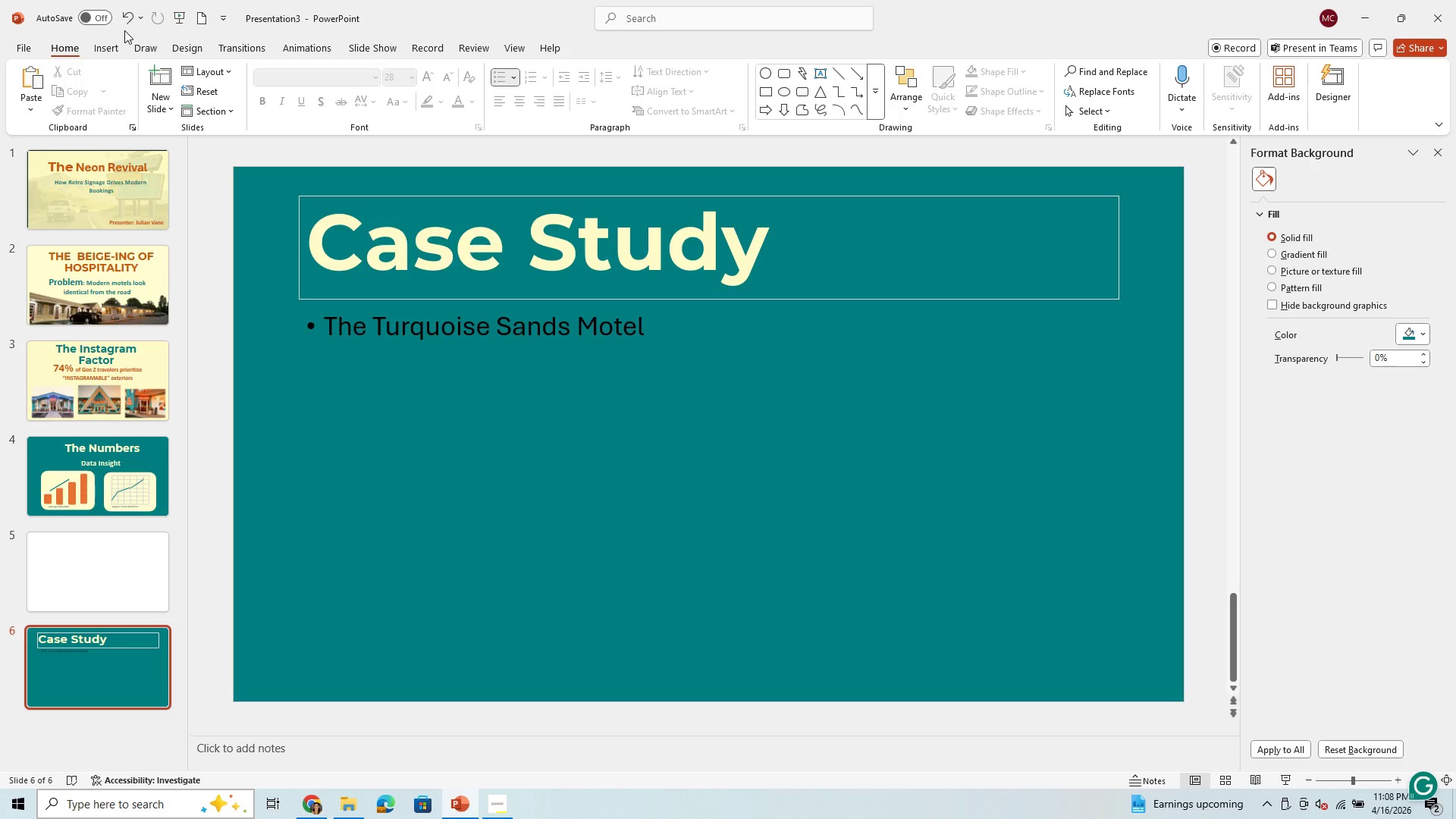 
left_click([96, 45])
 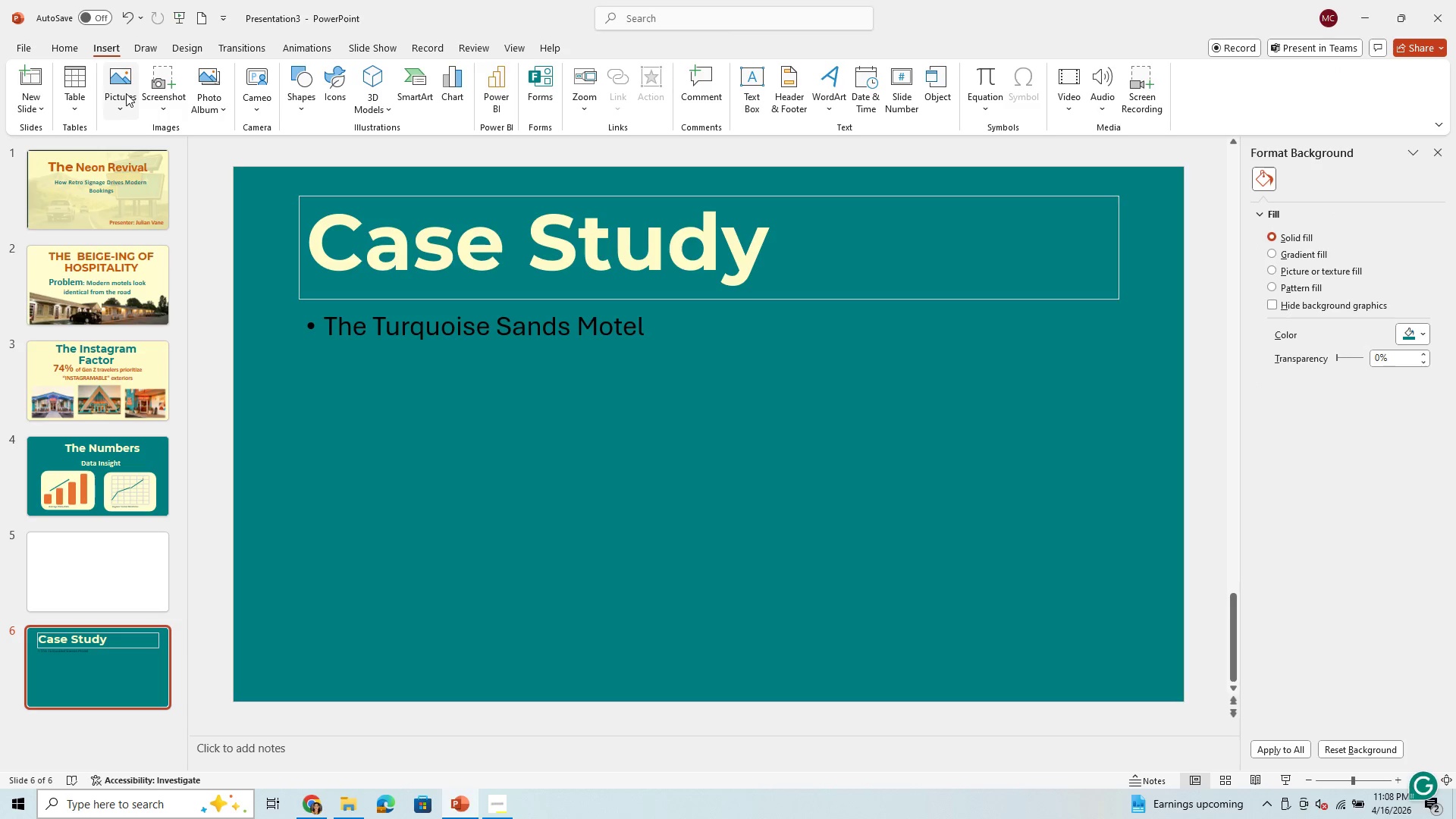 
left_click([127, 94])
 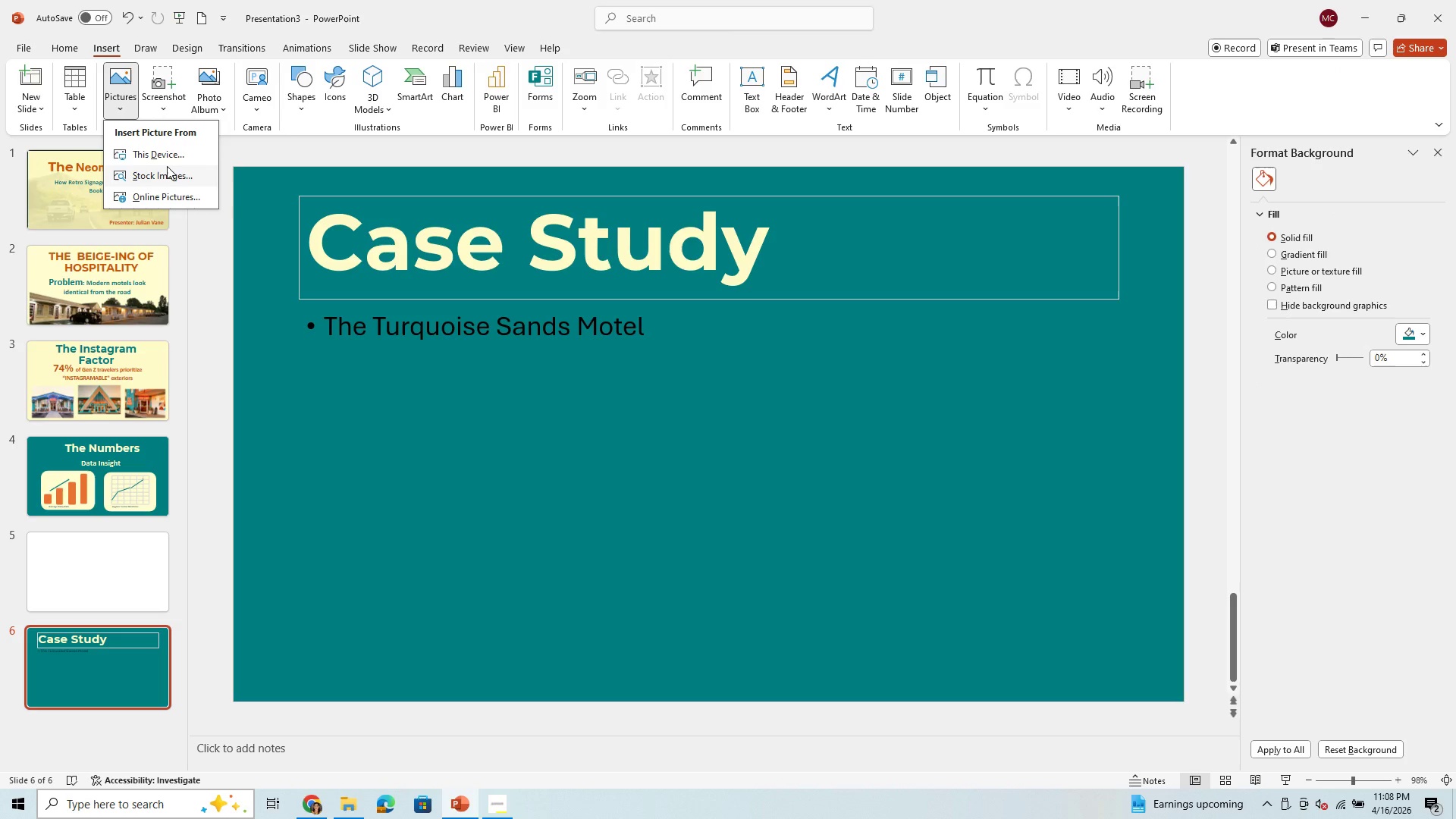 
left_click([172, 158])
 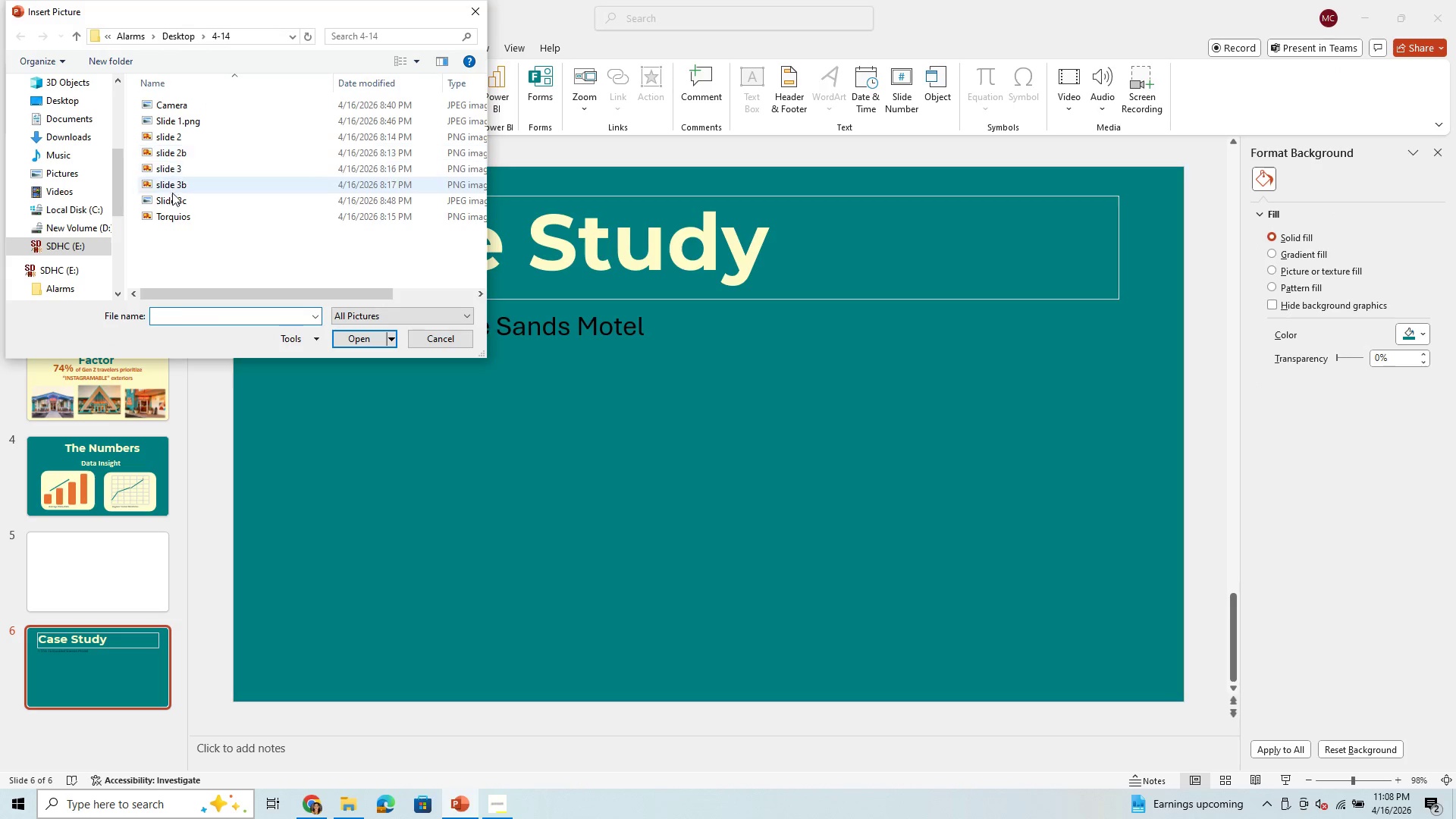 
left_click([179, 219])
 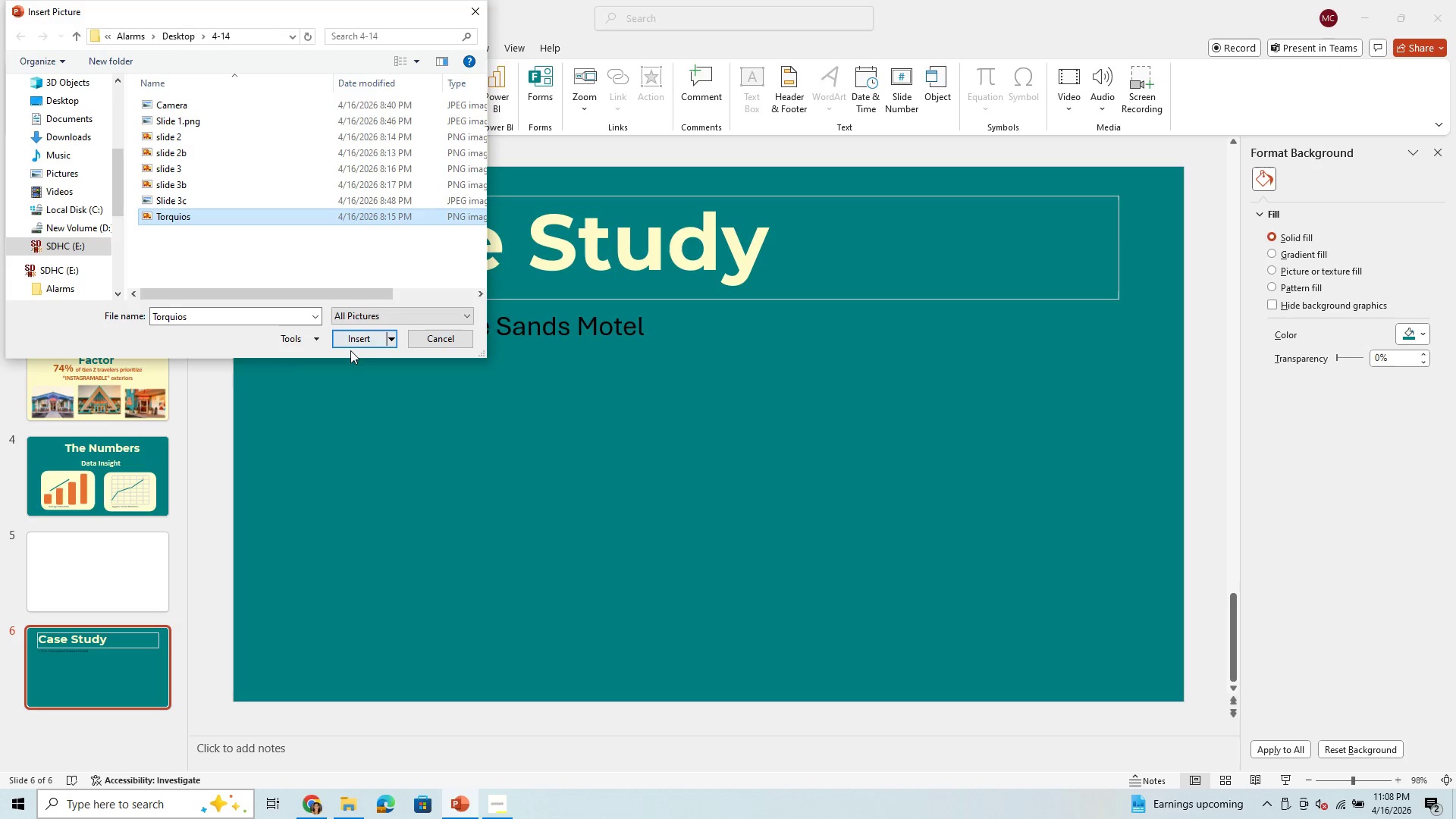 
left_click([356, 344])
 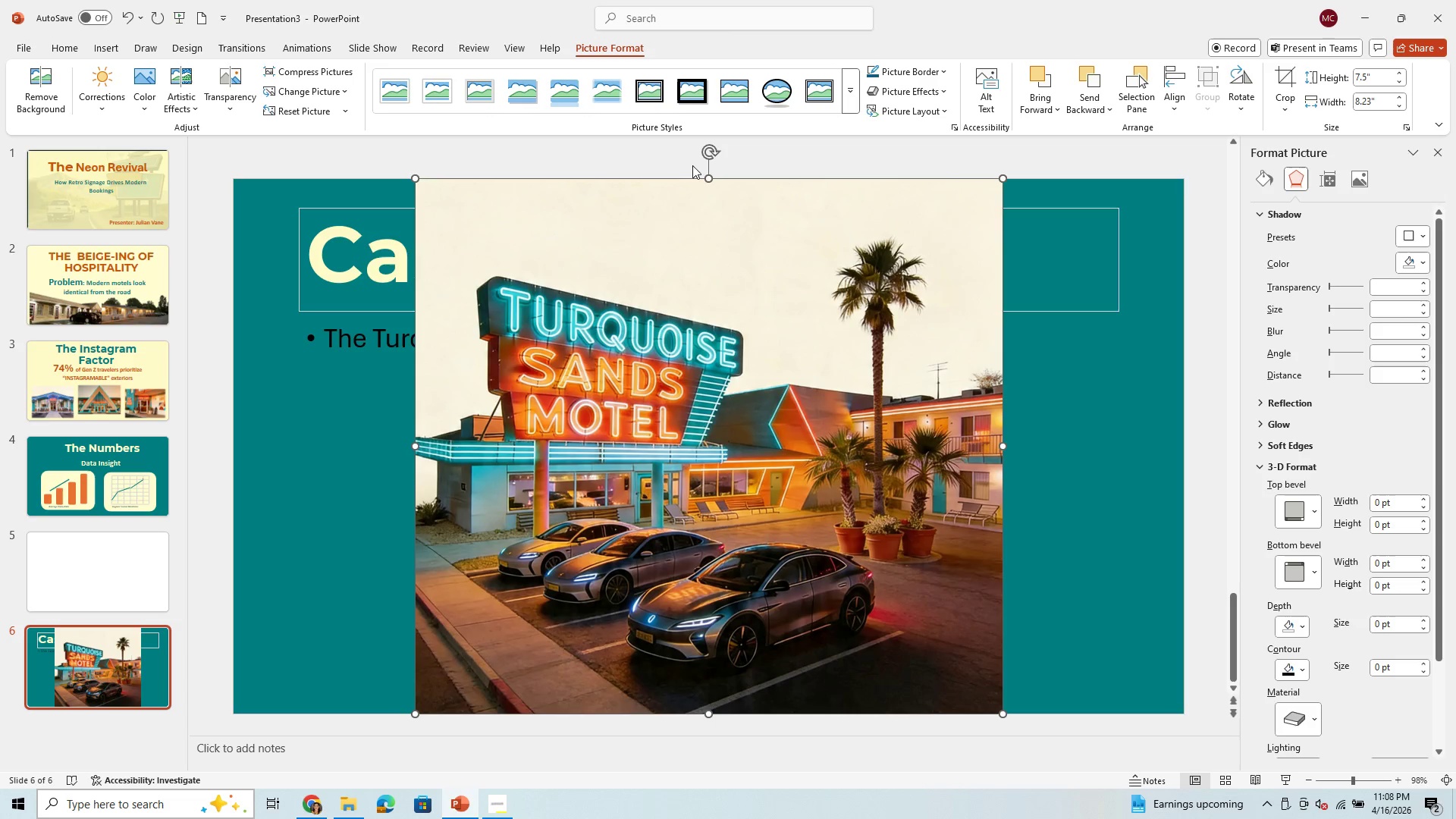 
wait(5.27)
 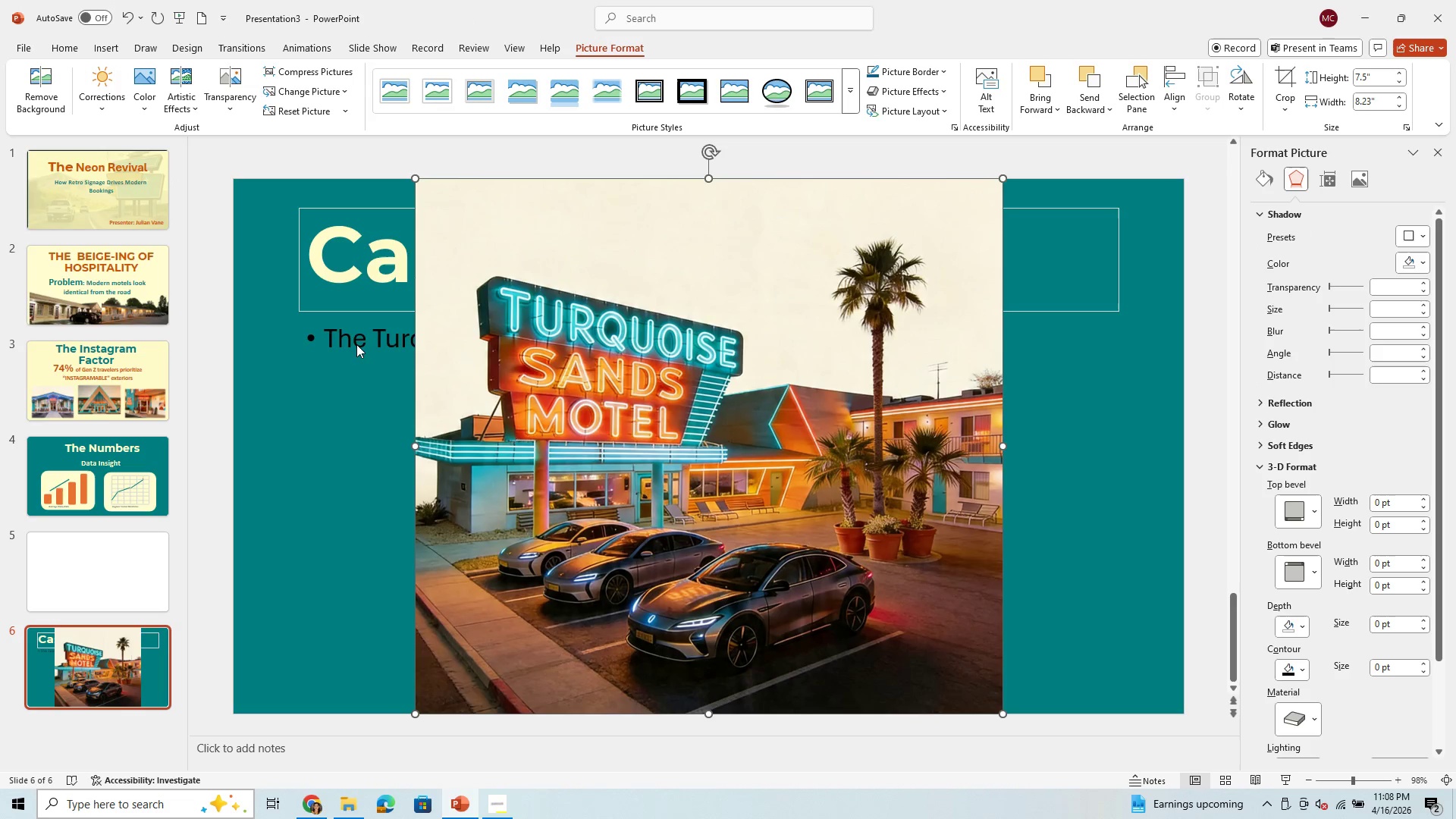 
left_click_drag(start_coordinate=[707, 181], to_coordinate=[665, 404])
 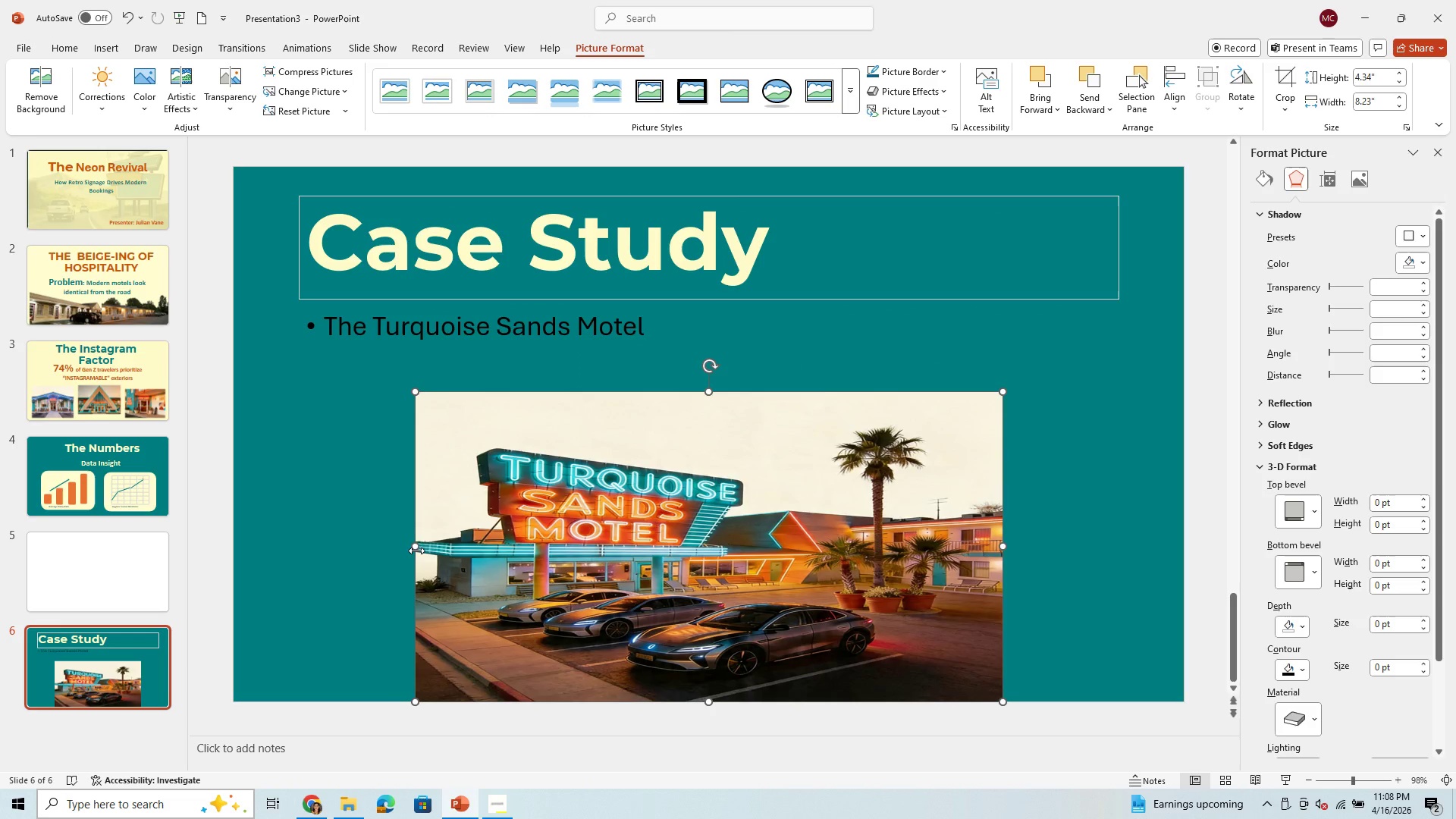 
left_click_drag(start_coordinate=[416, 551], to_coordinate=[386, 557])
 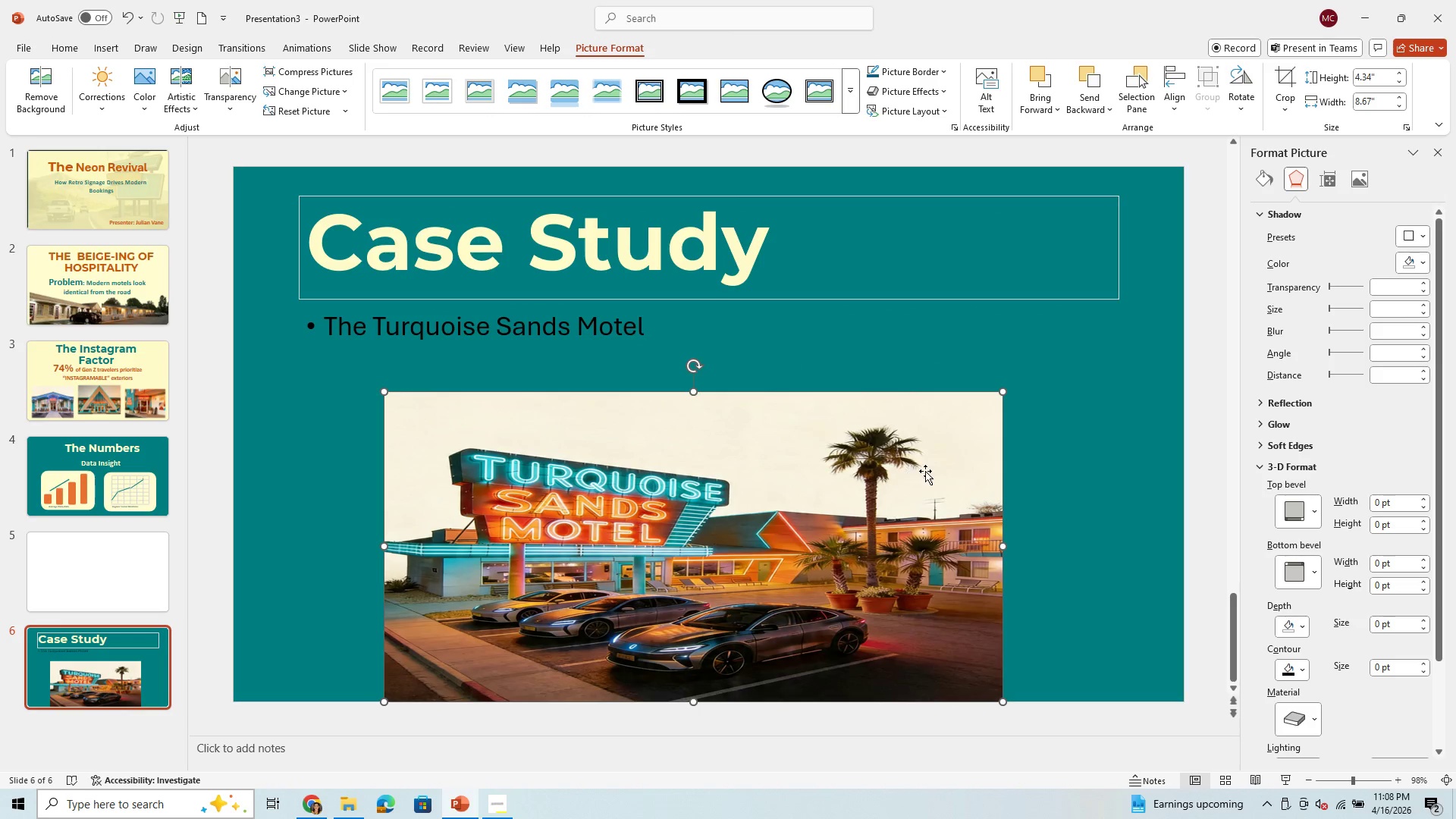 
left_click_drag(start_coordinate=[931, 472], to_coordinate=[1085, 478])
 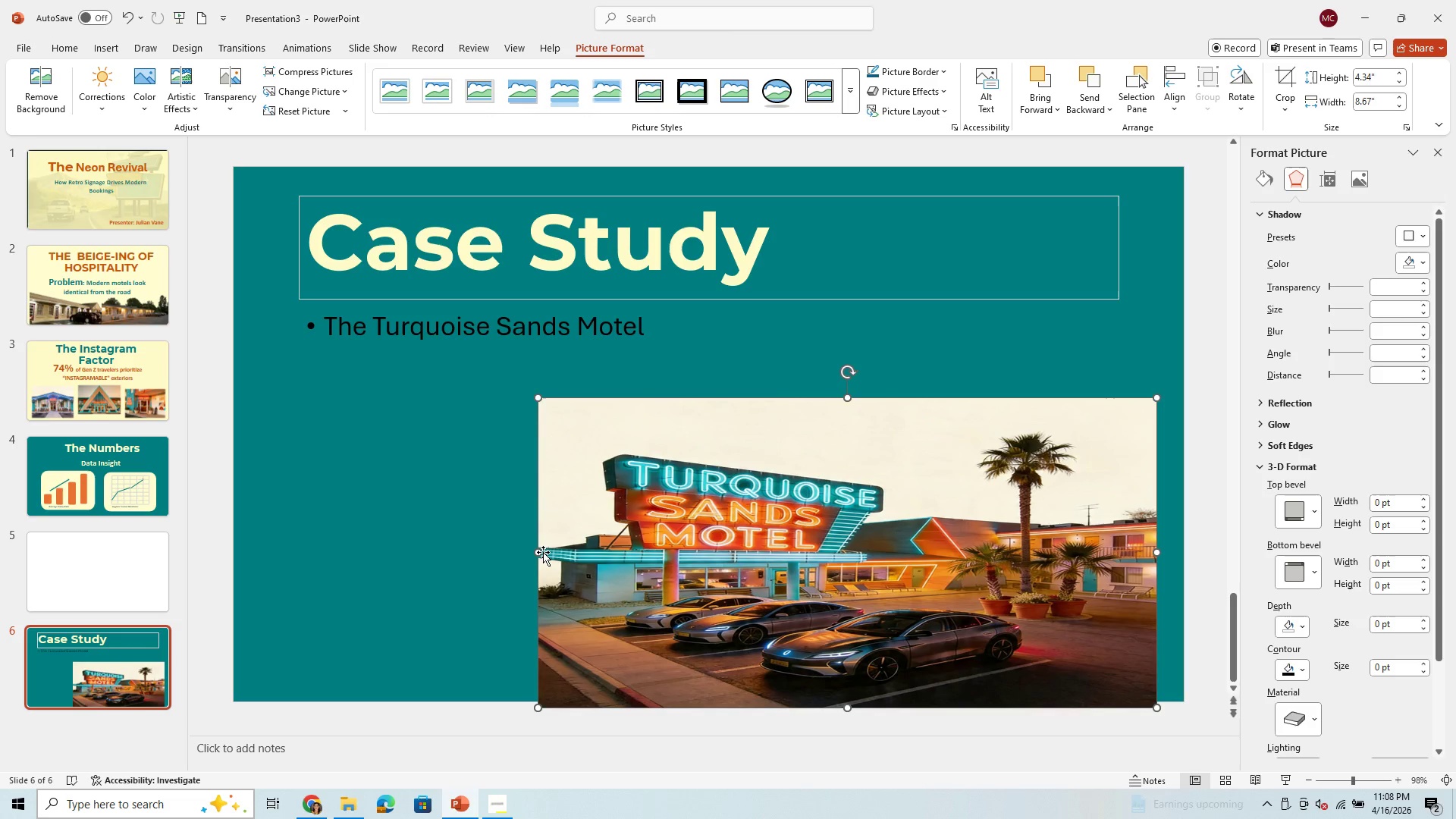 
left_click_drag(start_coordinate=[538, 552], to_coordinate=[623, 535])
 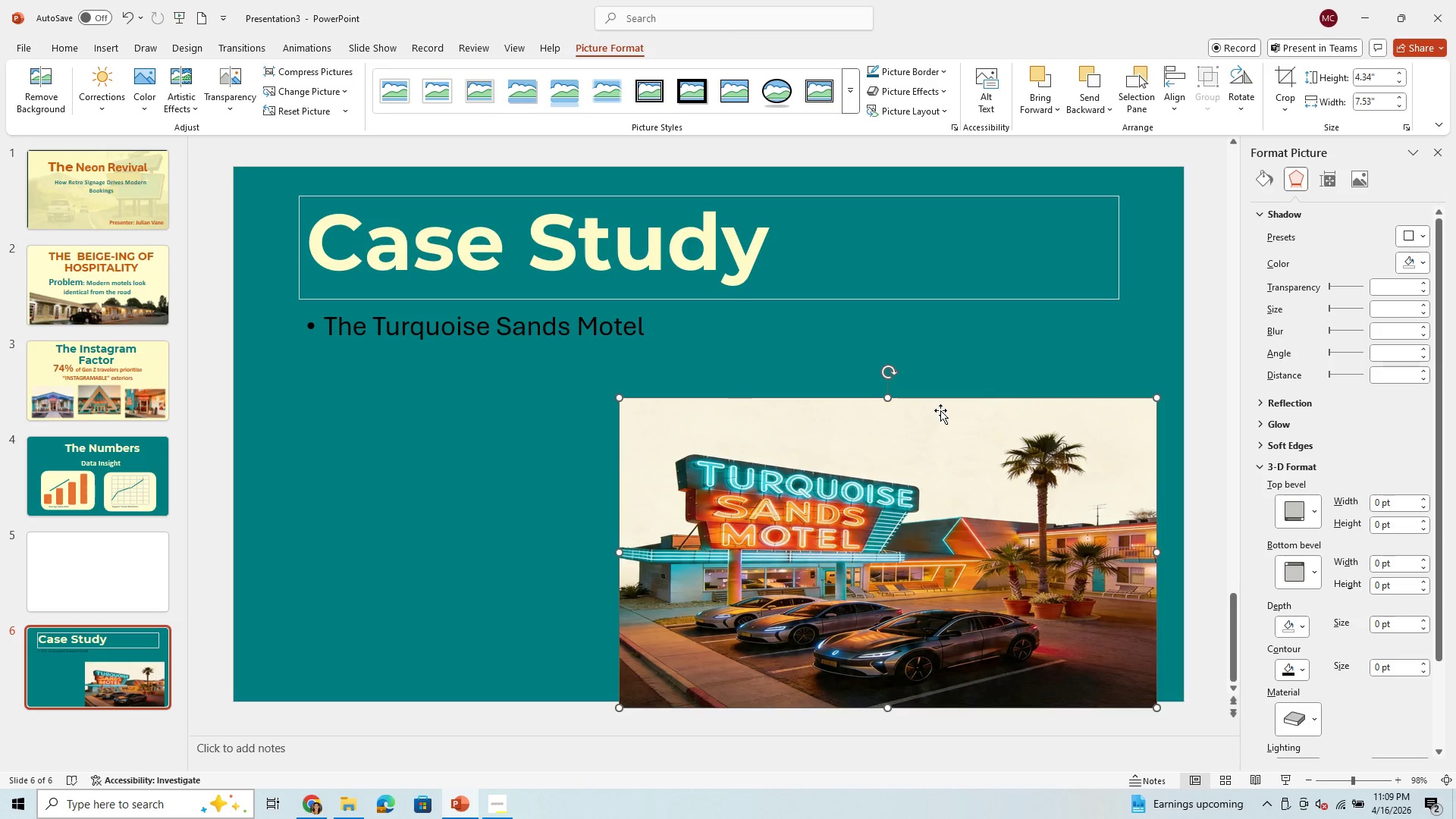 
left_click_drag(start_coordinate=[956, 437], to_coordinate=[979, 425])
 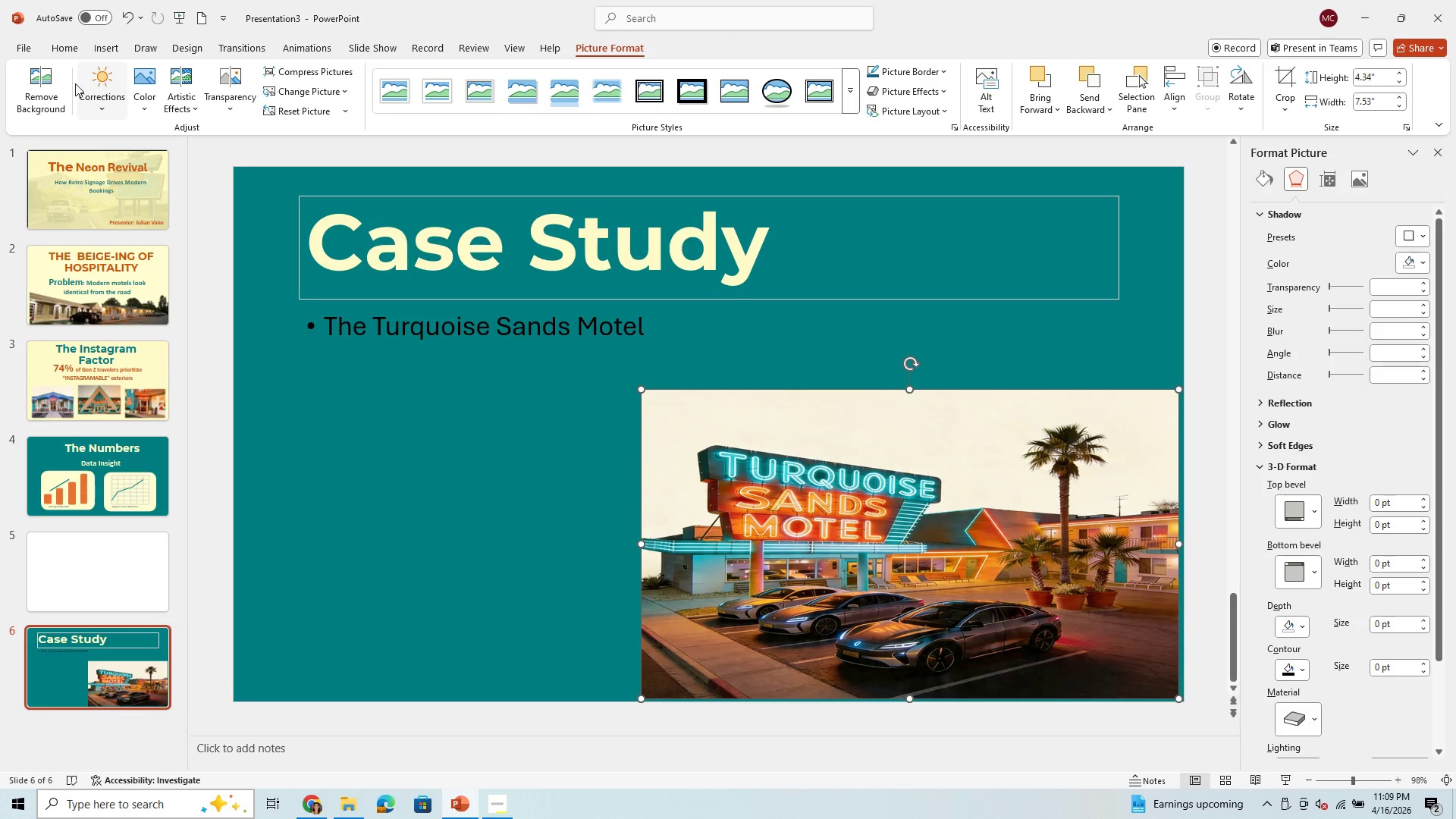 
left_click([49, 82])
 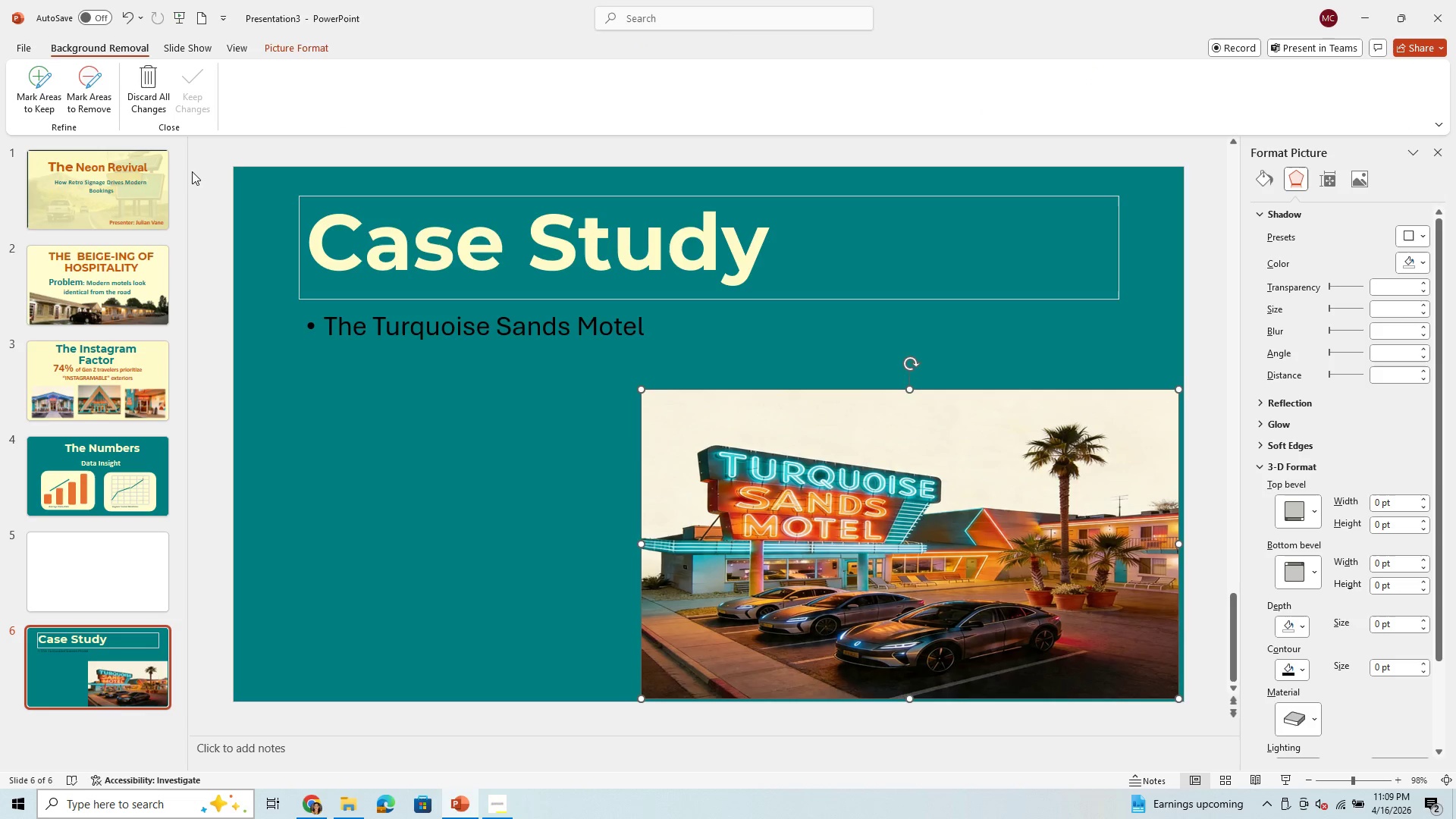 
mouse_move([68, 92])
 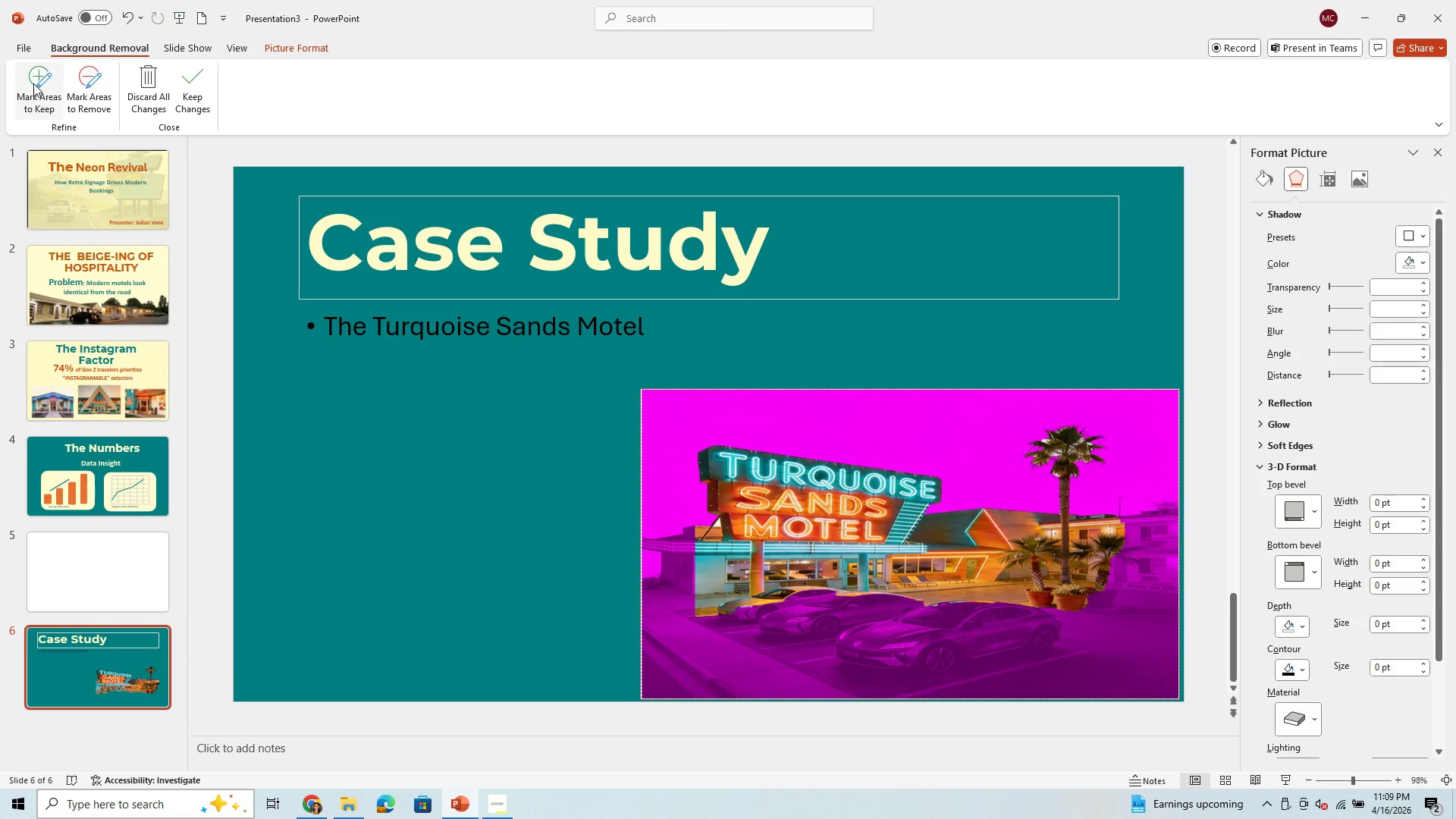 
left_click([33, 83])
 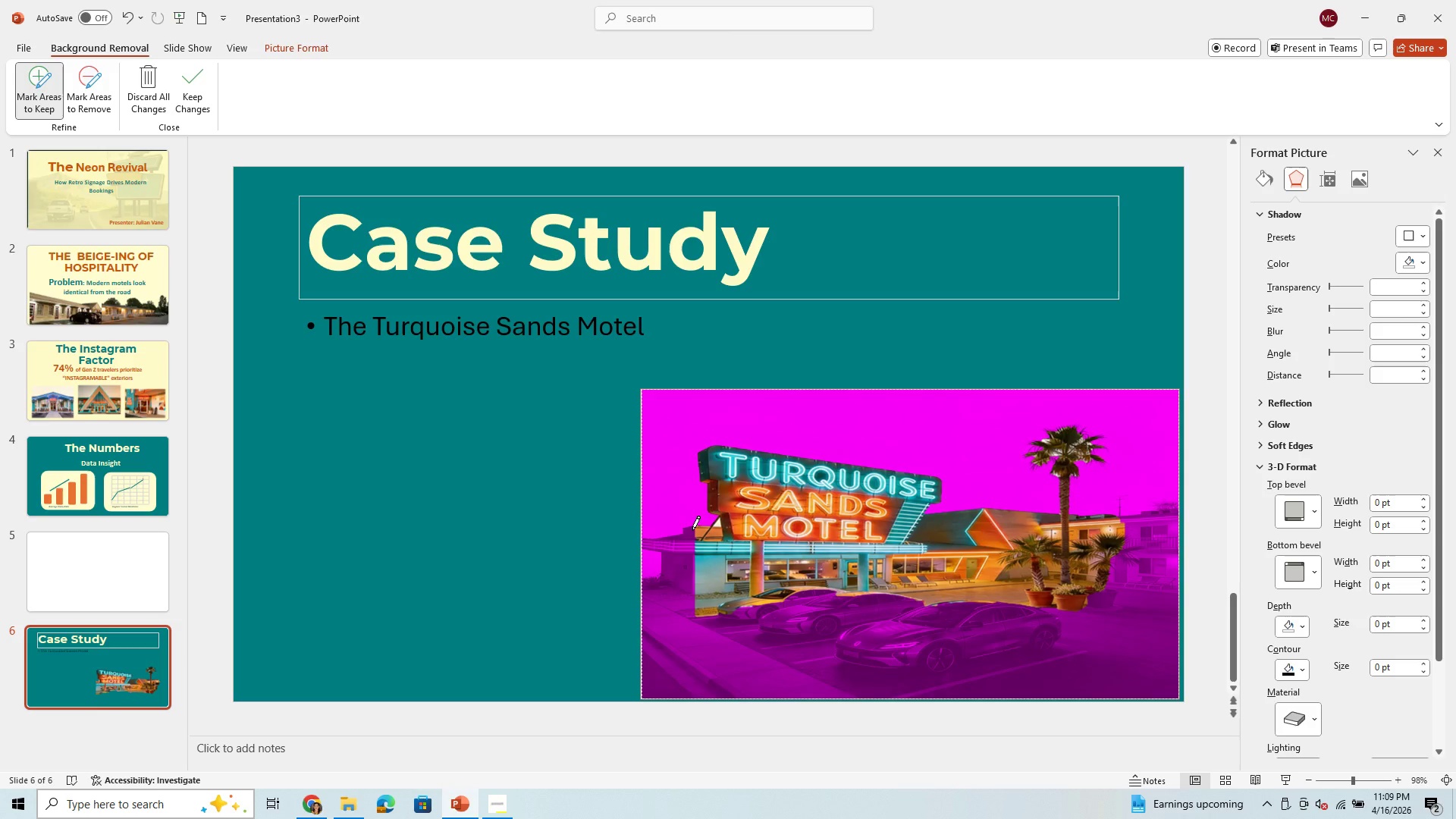 
wait(5.74)
 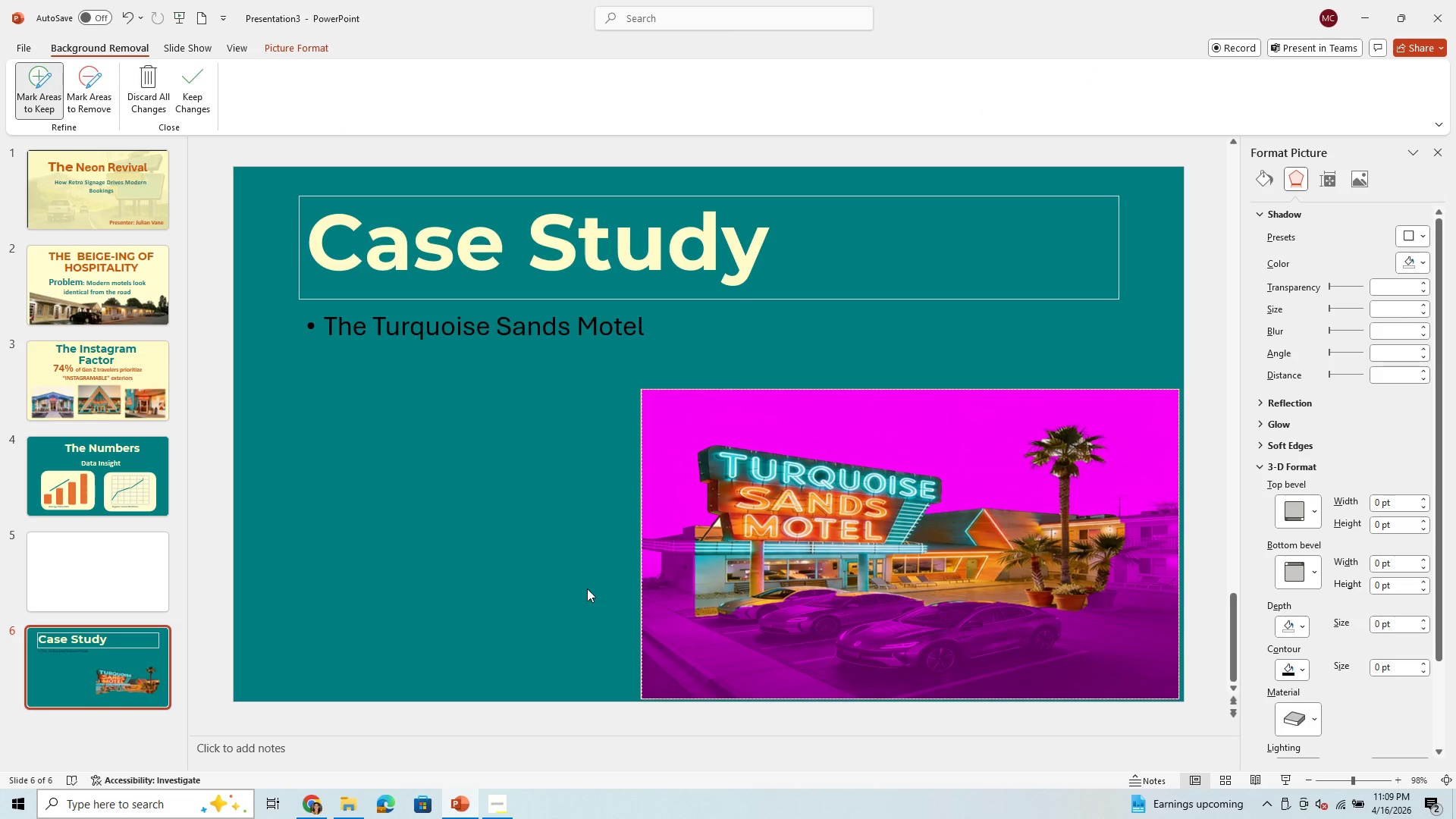 
left_click_drag(start_coordinate=[692, 528], to_coordinate=[819, 669])
 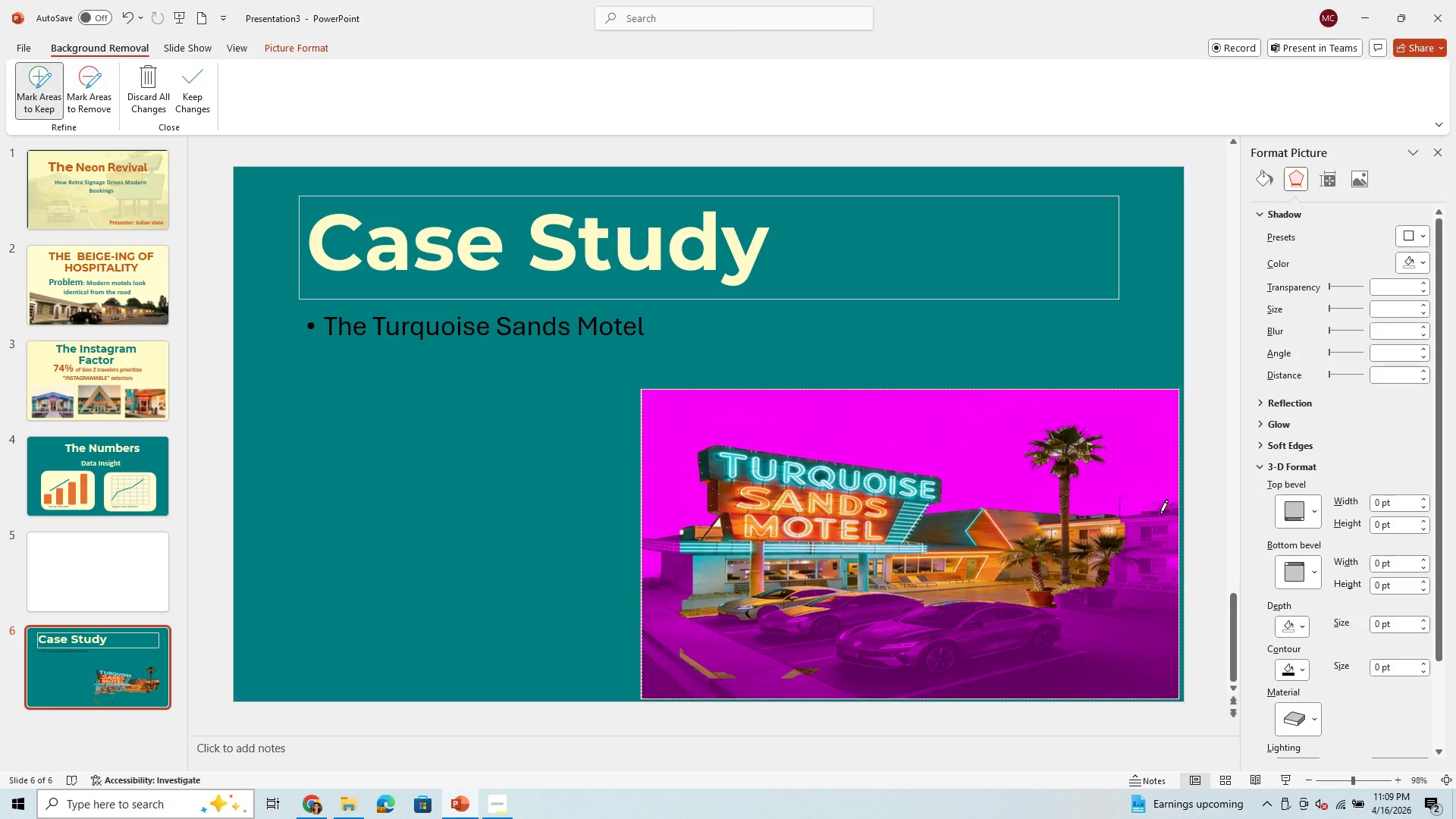 
left_click_drag(start_coordinate=[1125, 518], to_coordinate=[1171, 551])
 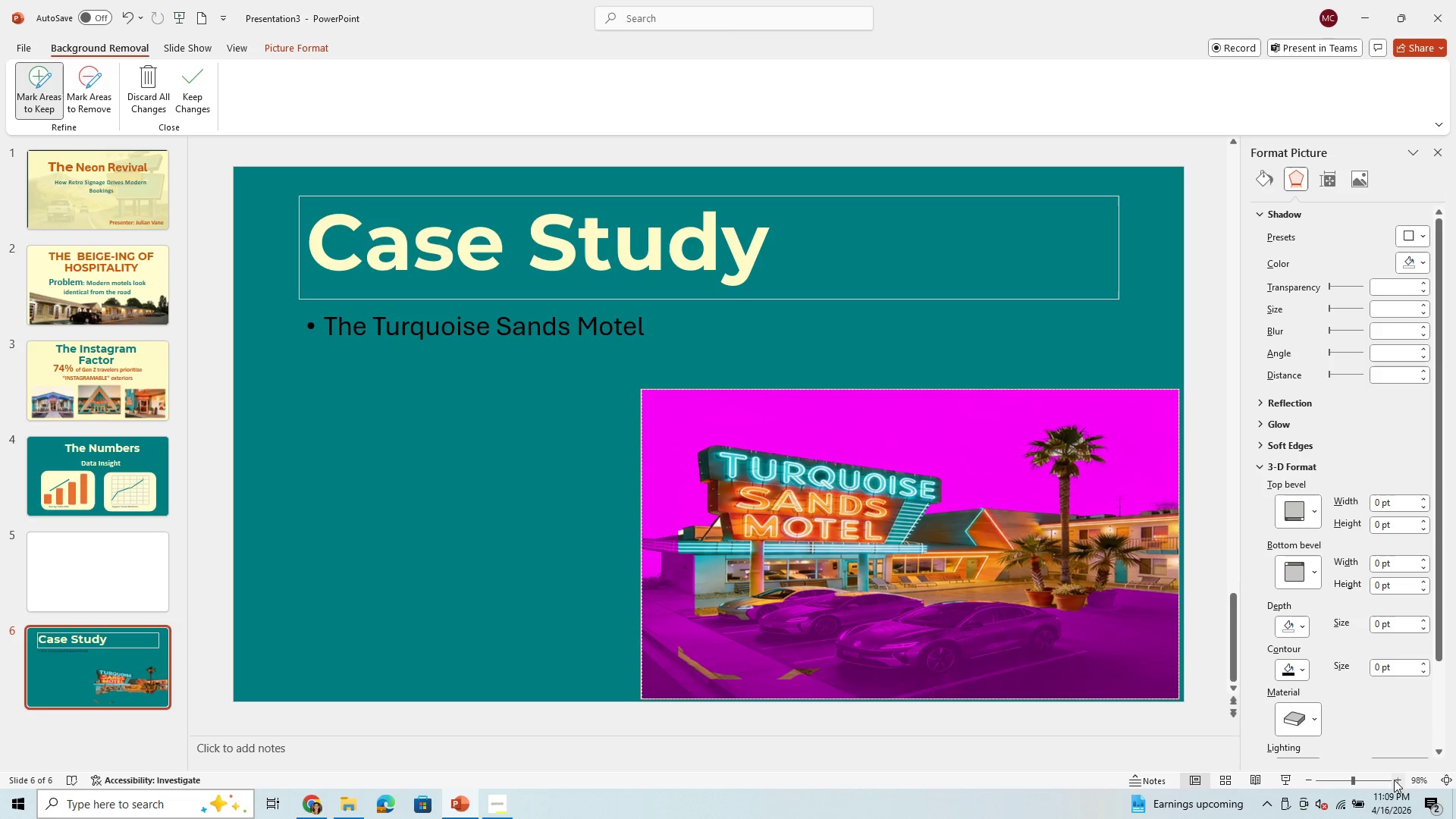 
left_click([1369, 780])
 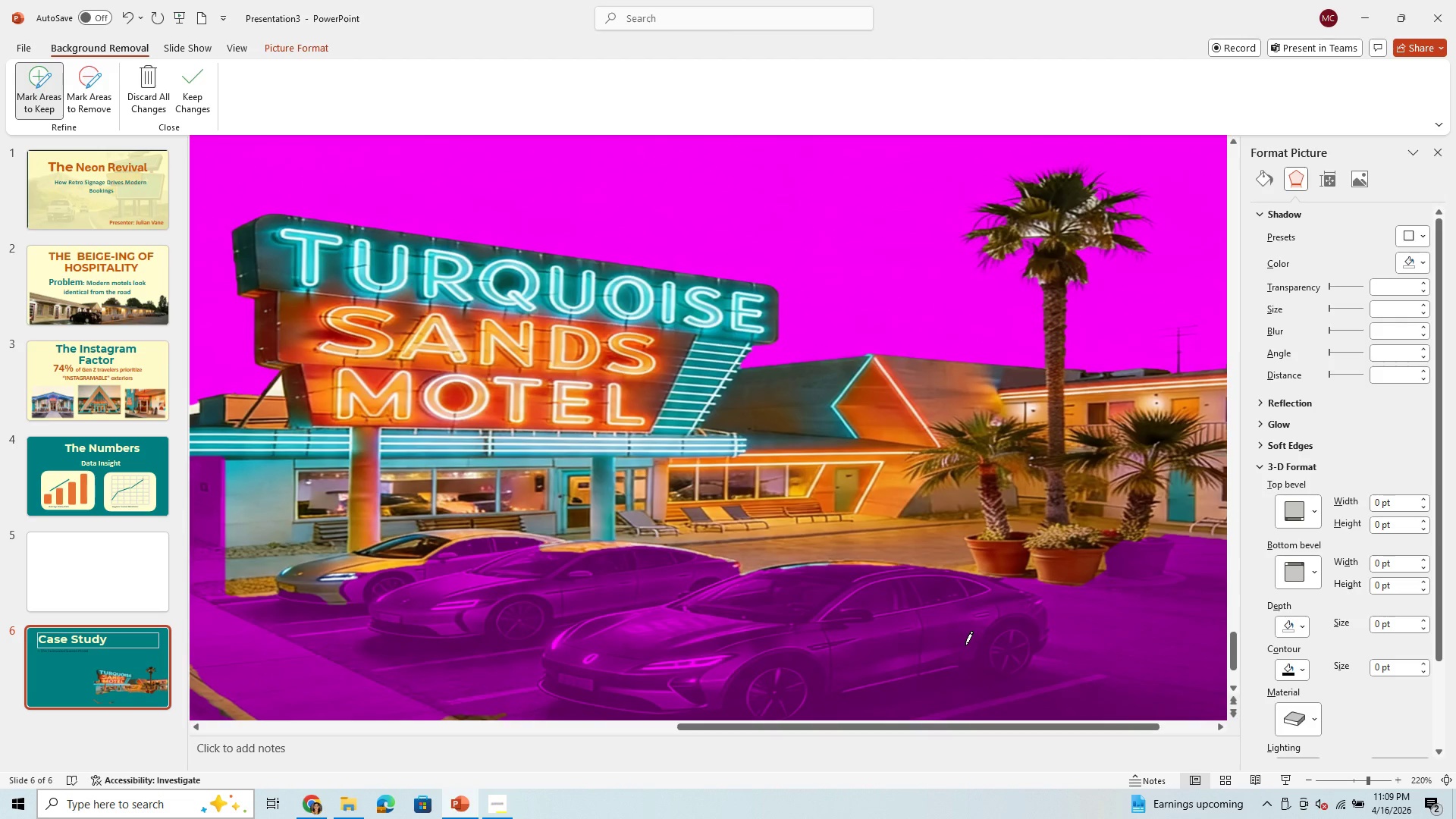 
left_click_drag(start_coordinate=[966, 645], to_coordinate=[686, 648])
 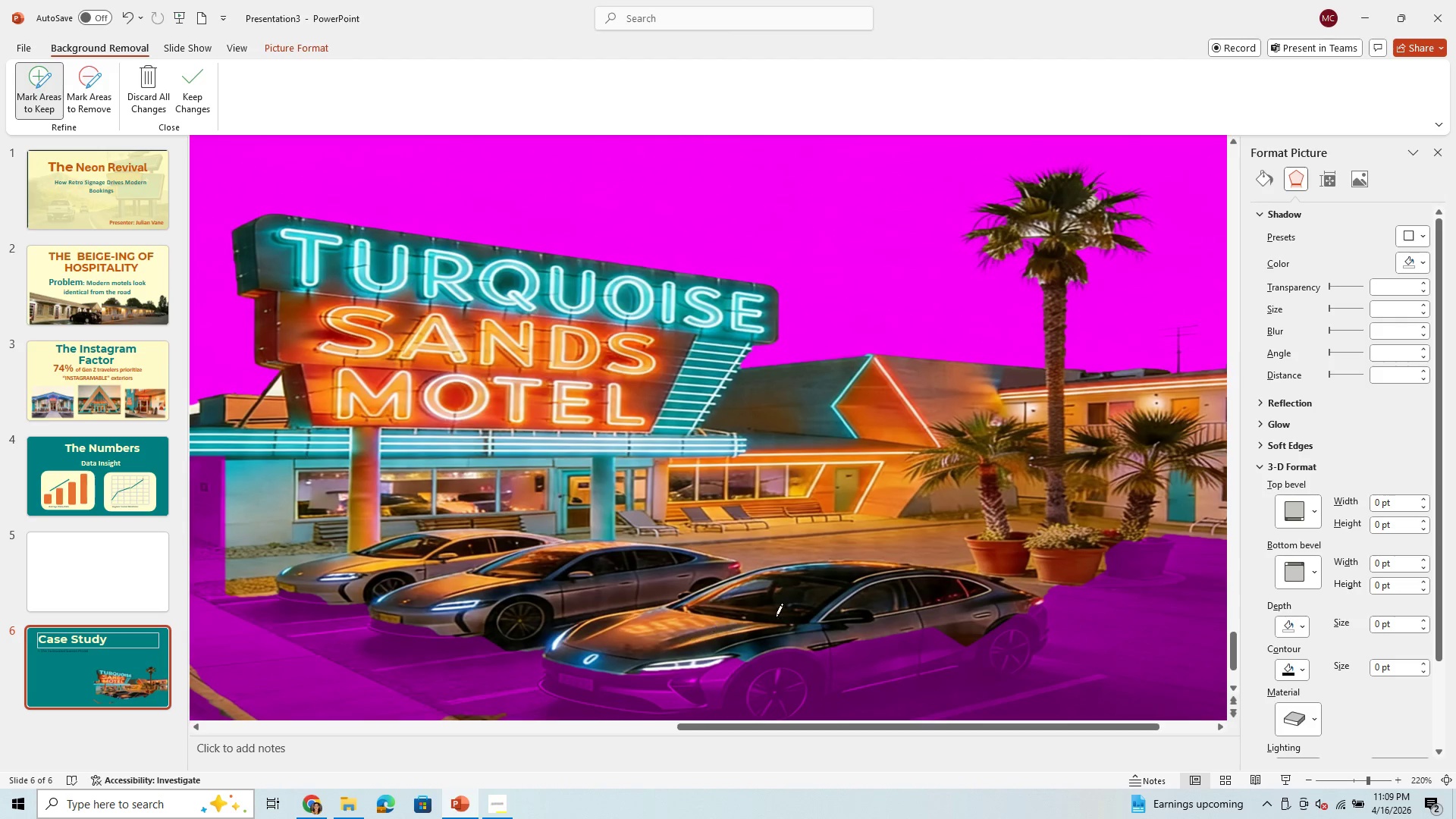 
scroll: coordinate [884, 603], scroll_direction: down, amount: 1.0
 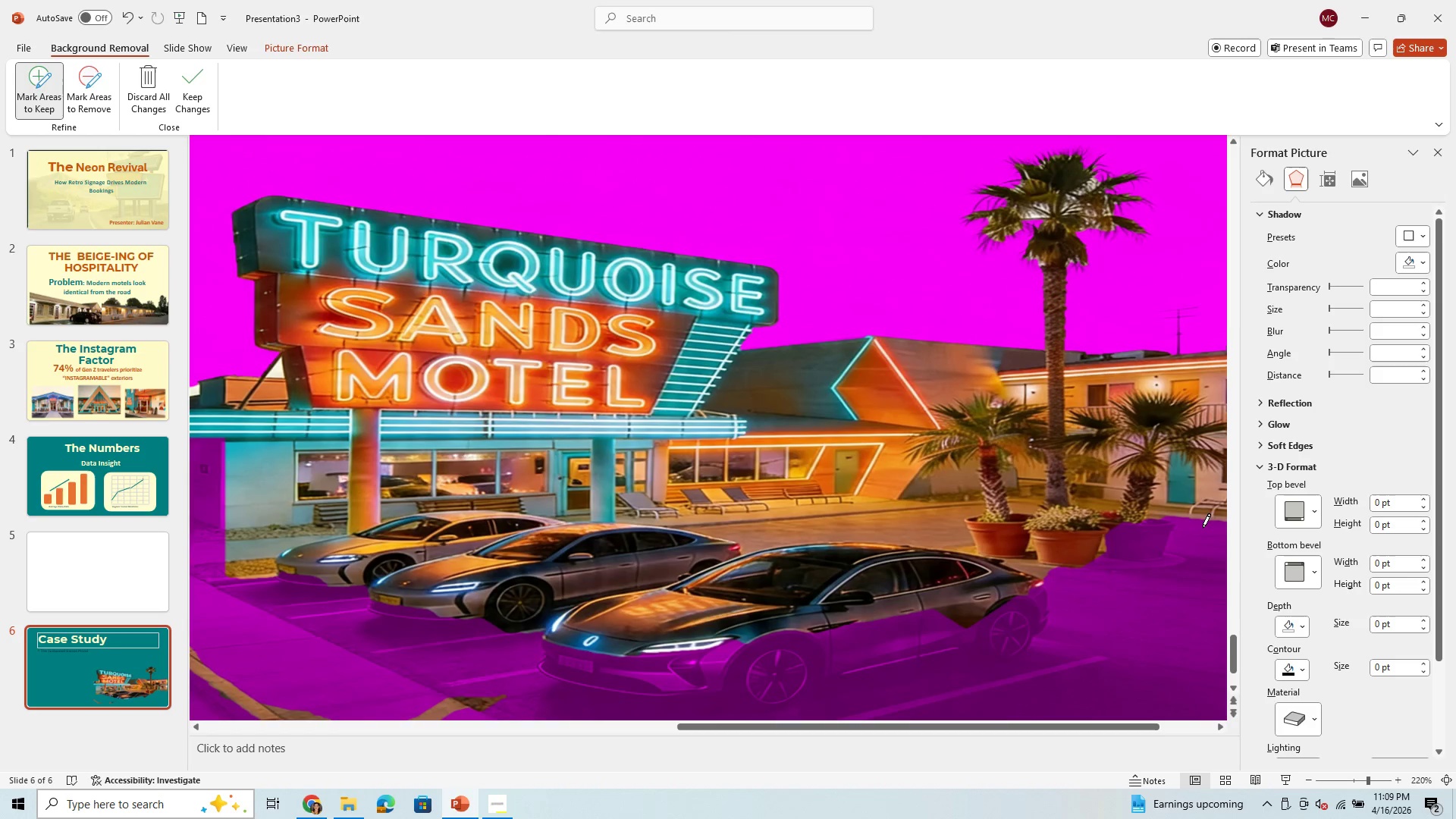 
left_click_drag(start_coordinate=[1207, 527], to_coordinate=[227, 639])
 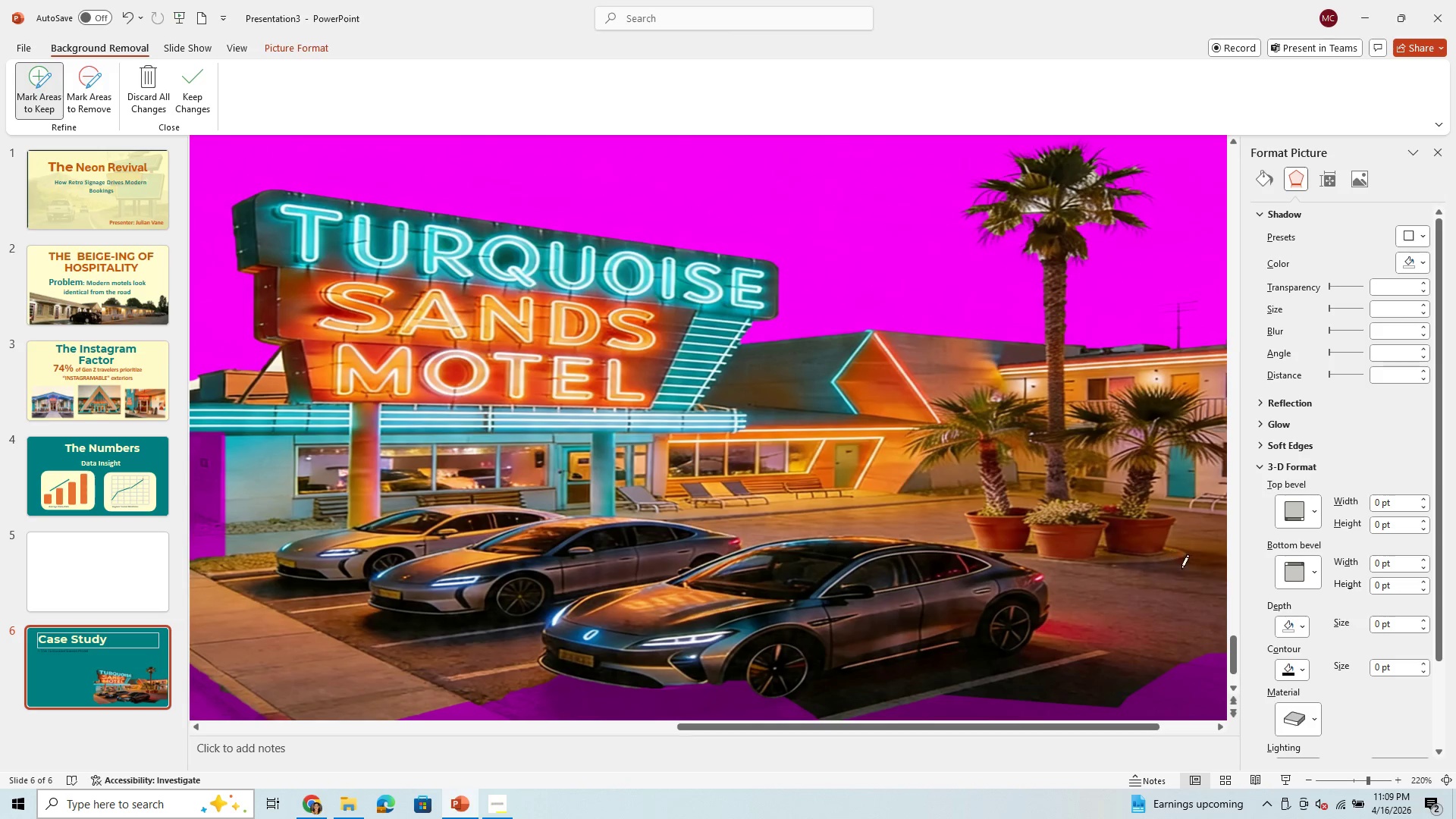 
wait(5.03)
 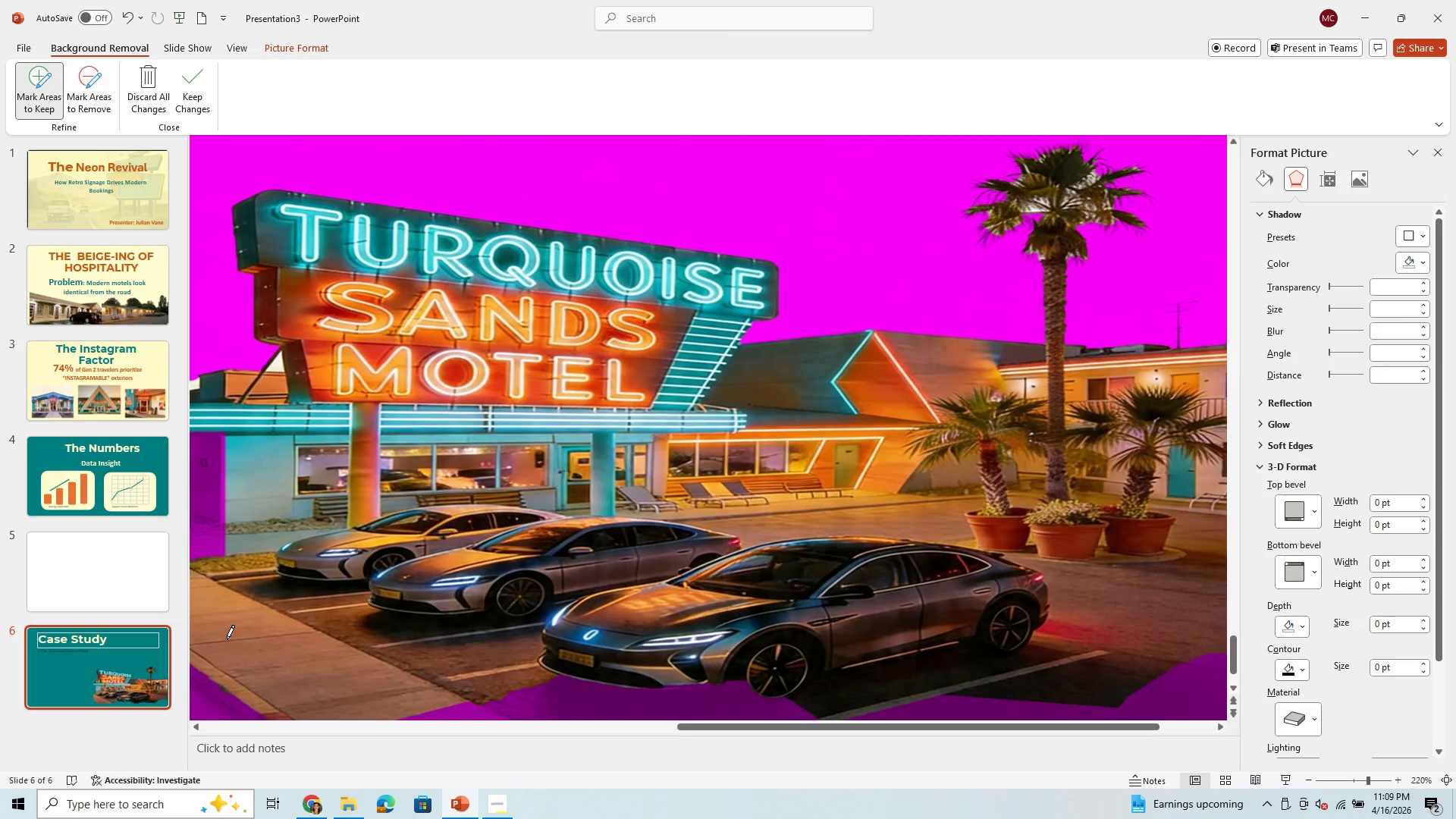 
left_click_drag(start_coordinate=[1220, 657], to_coordinate=[547, 682])
 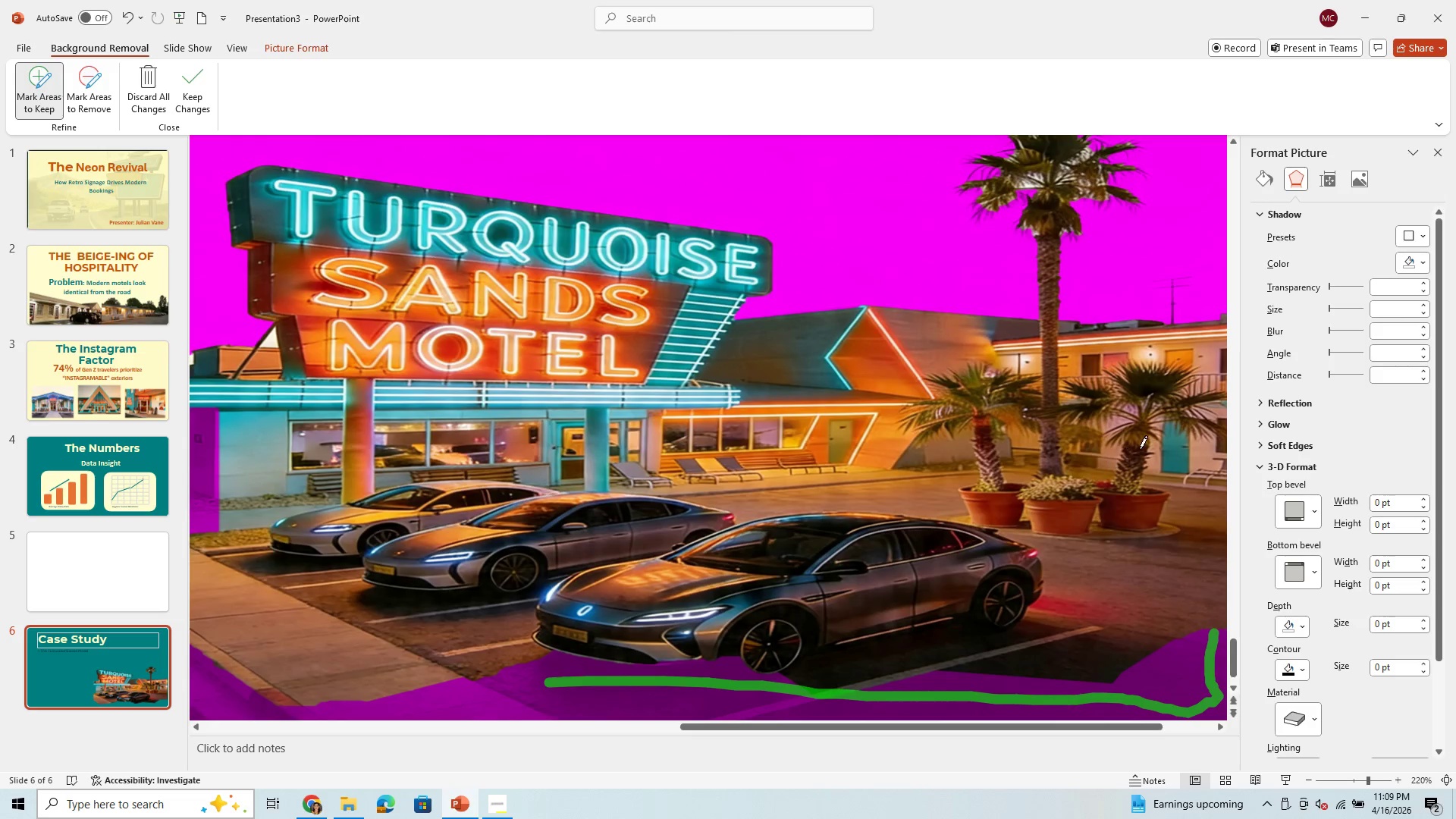 
scroll: coordinate [984, 450], scroll_direction: down, amount: 8.0
 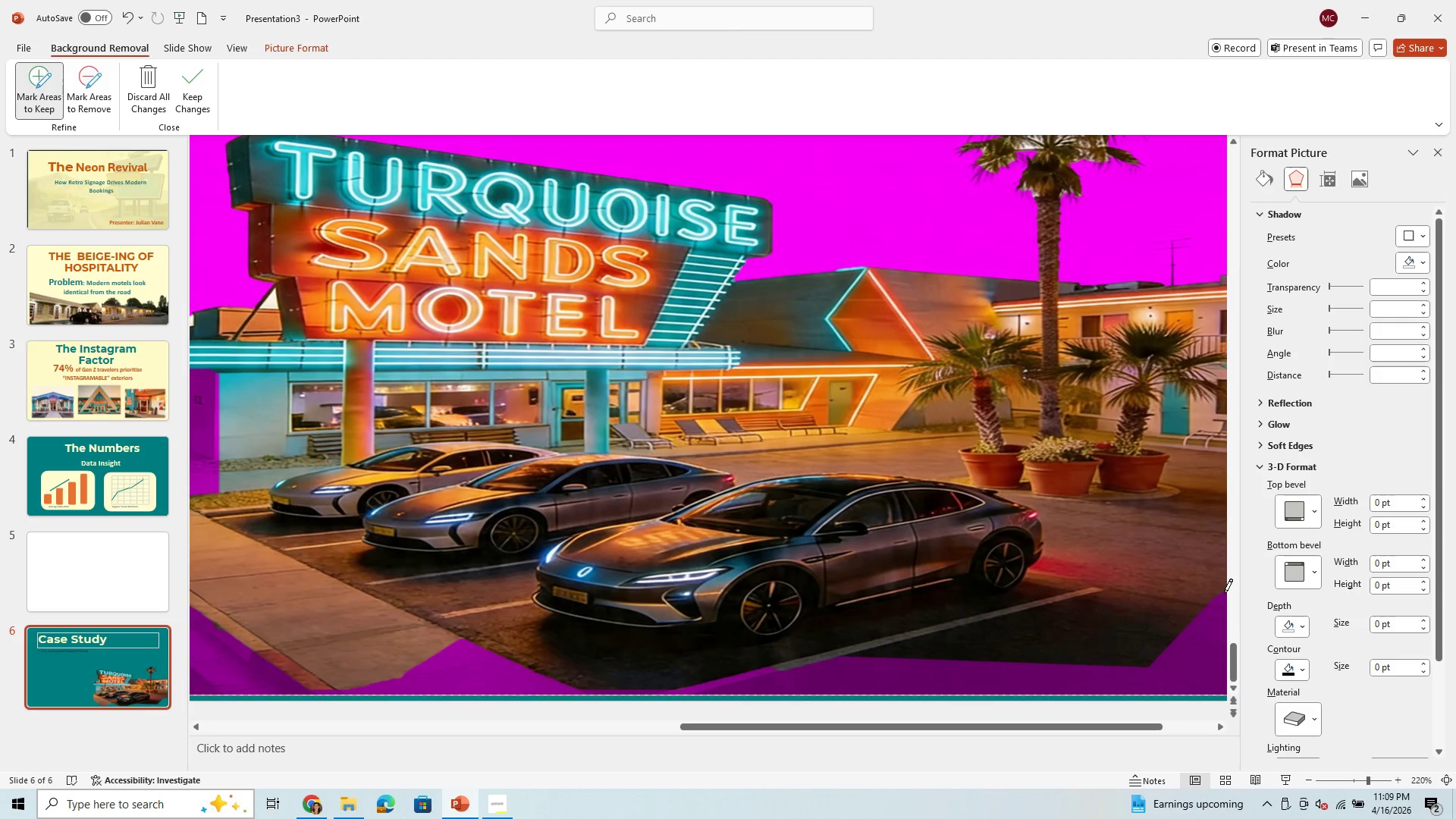 
left_click_drag(start_coordinate=[1225, 597], to_coordinate=[218, 674])
 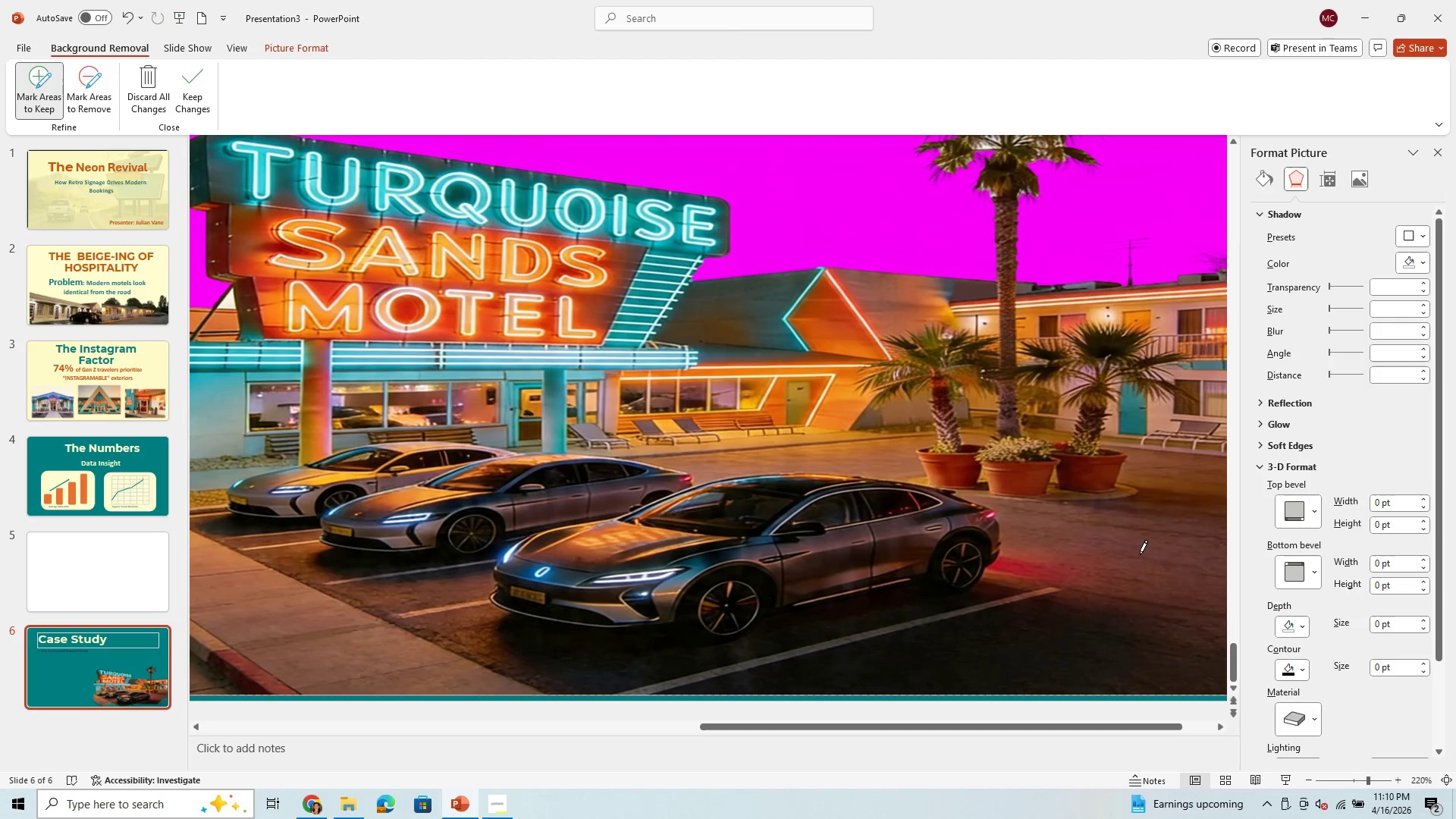 
scroll: coordinate [1141, 554], scroll_direction: down, amount: 2.0
 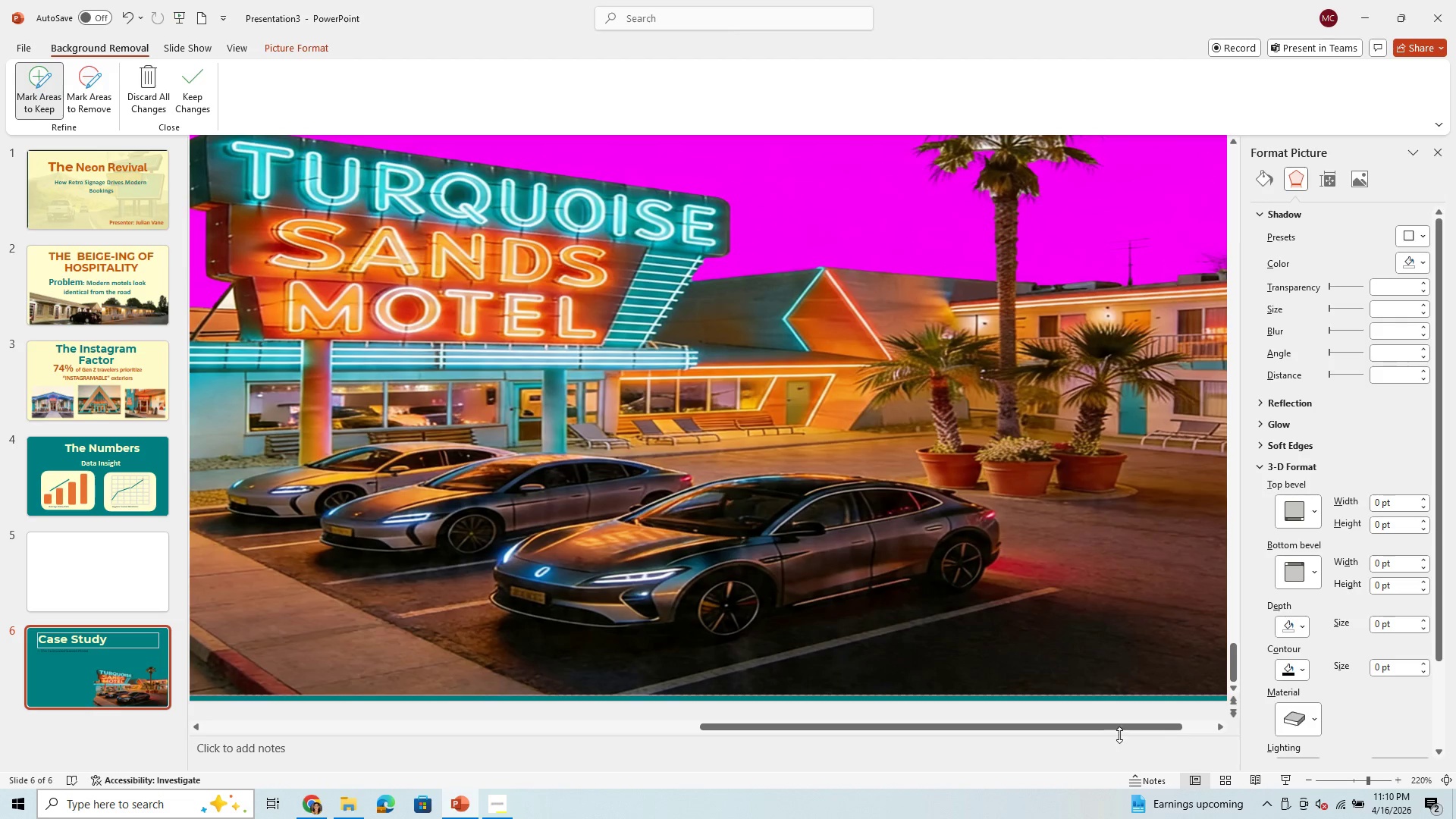 
left_click_drag(start_coordinate=[1120, 734], to_coordinate=[1030, 741])
 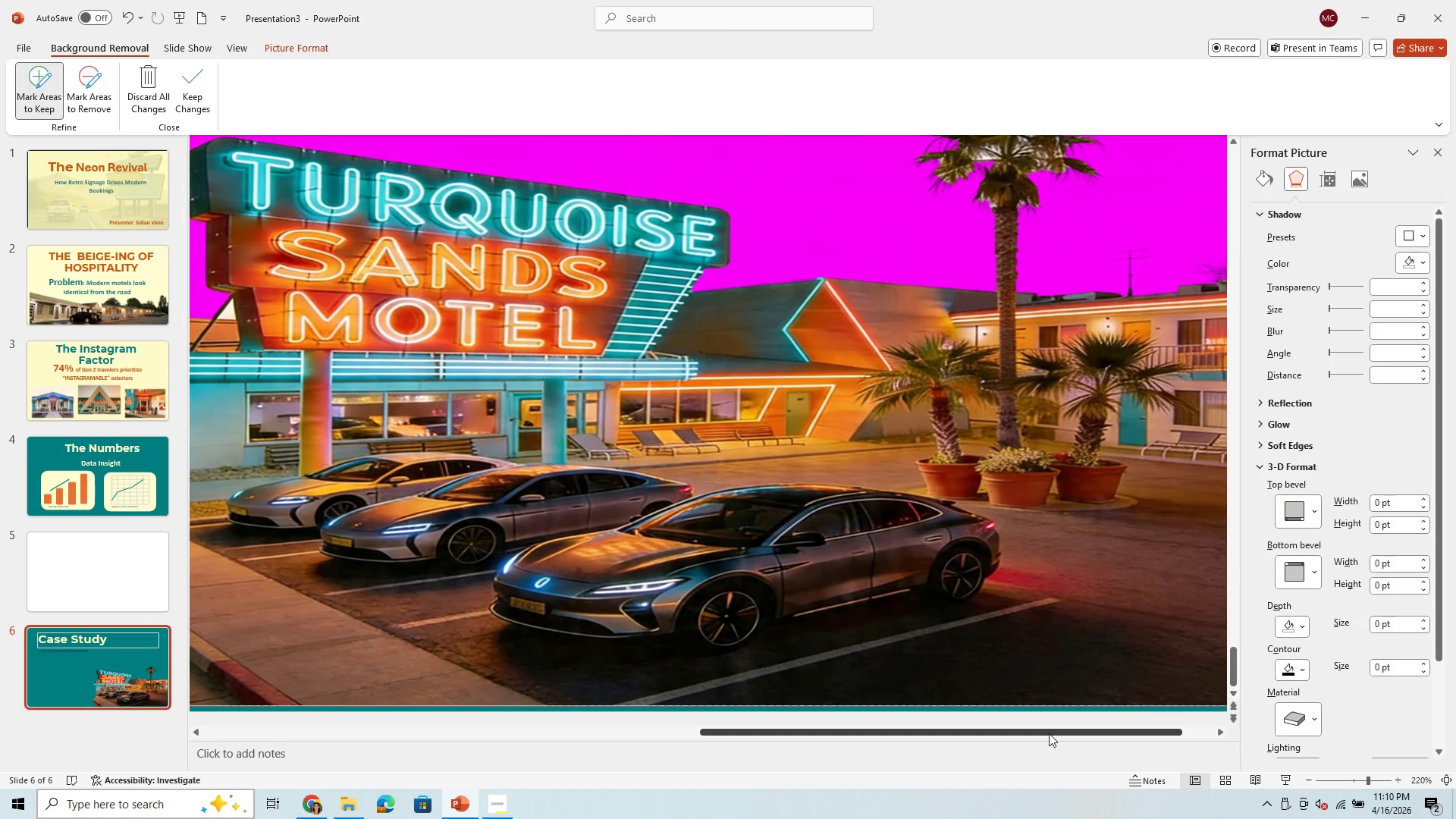 
left_click_drag(start_coordinate=[1049, 733], to_coordinate=[416, 733])
 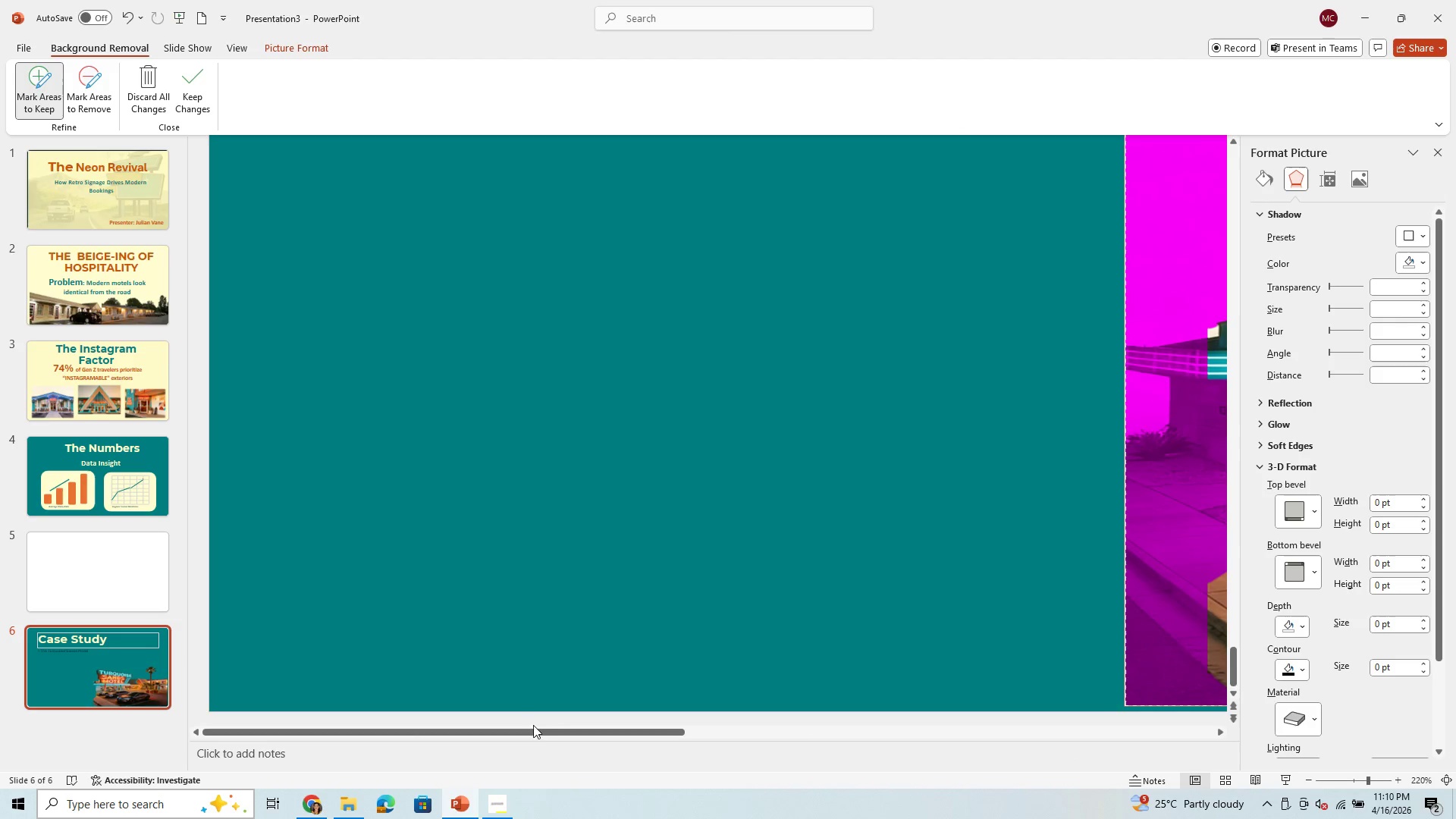 
left_click_drag(start_coordinate=[535, 733], to_coordinate=[930, 741])
 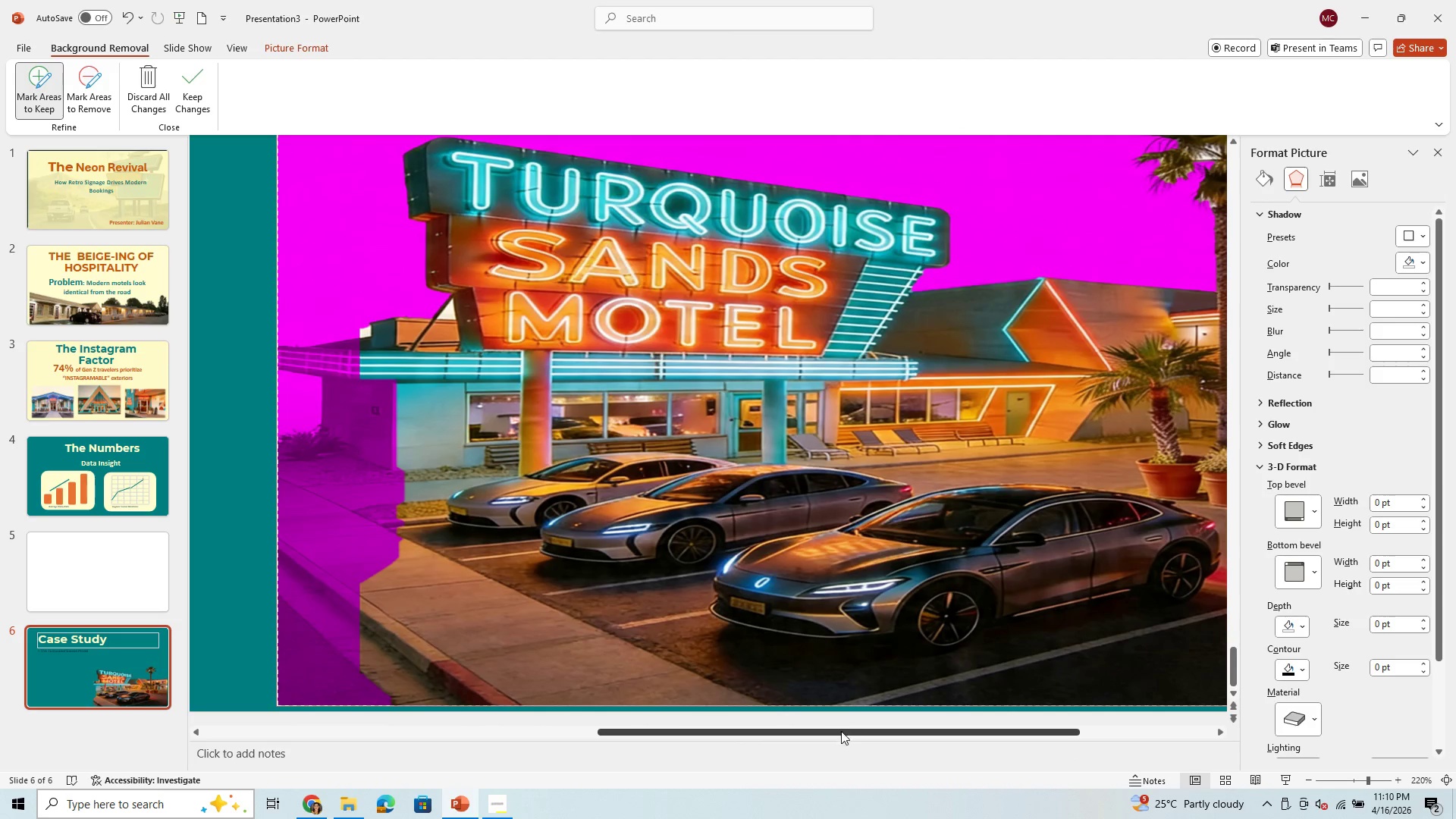 
left_click_drag(start_coordinate=[839, 735], to_coordinate=[697, 723])
 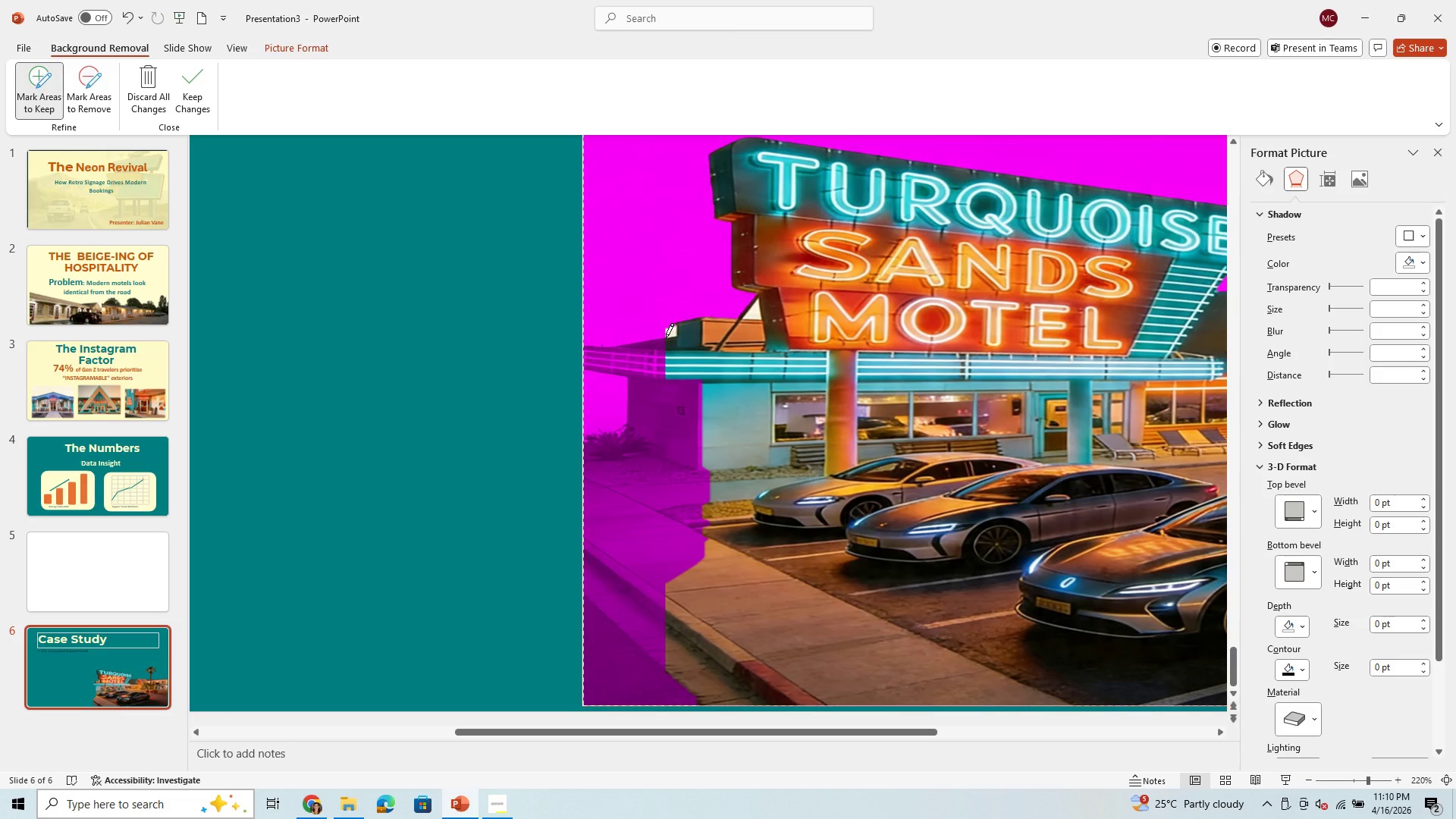 
left_click_drag(start_coordinate=[663, 339], to_coordinate=[579, 618])
 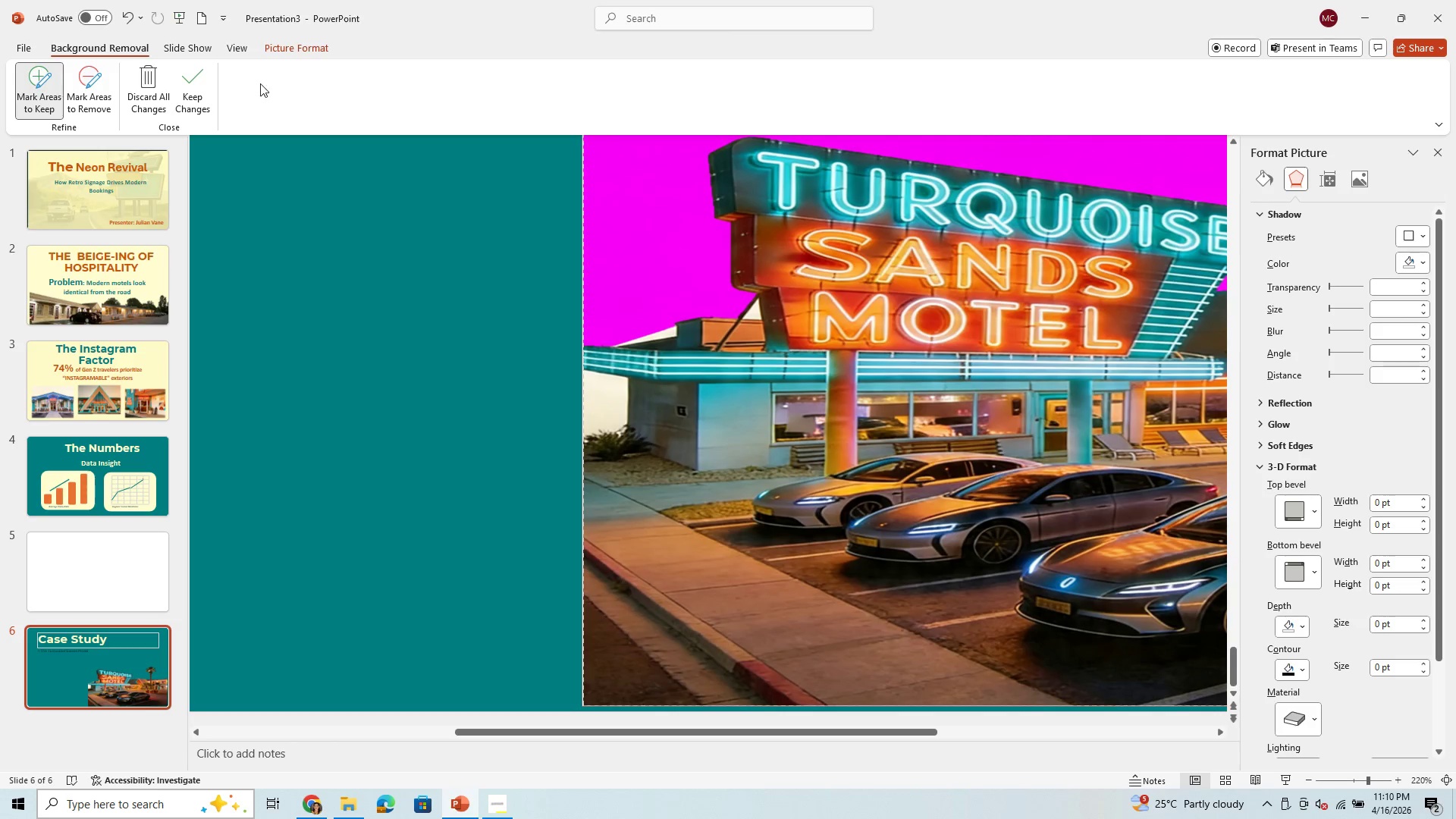 
left_click_drag(start_coordinate=[80, 77], to_coordinate=[93, 92])
 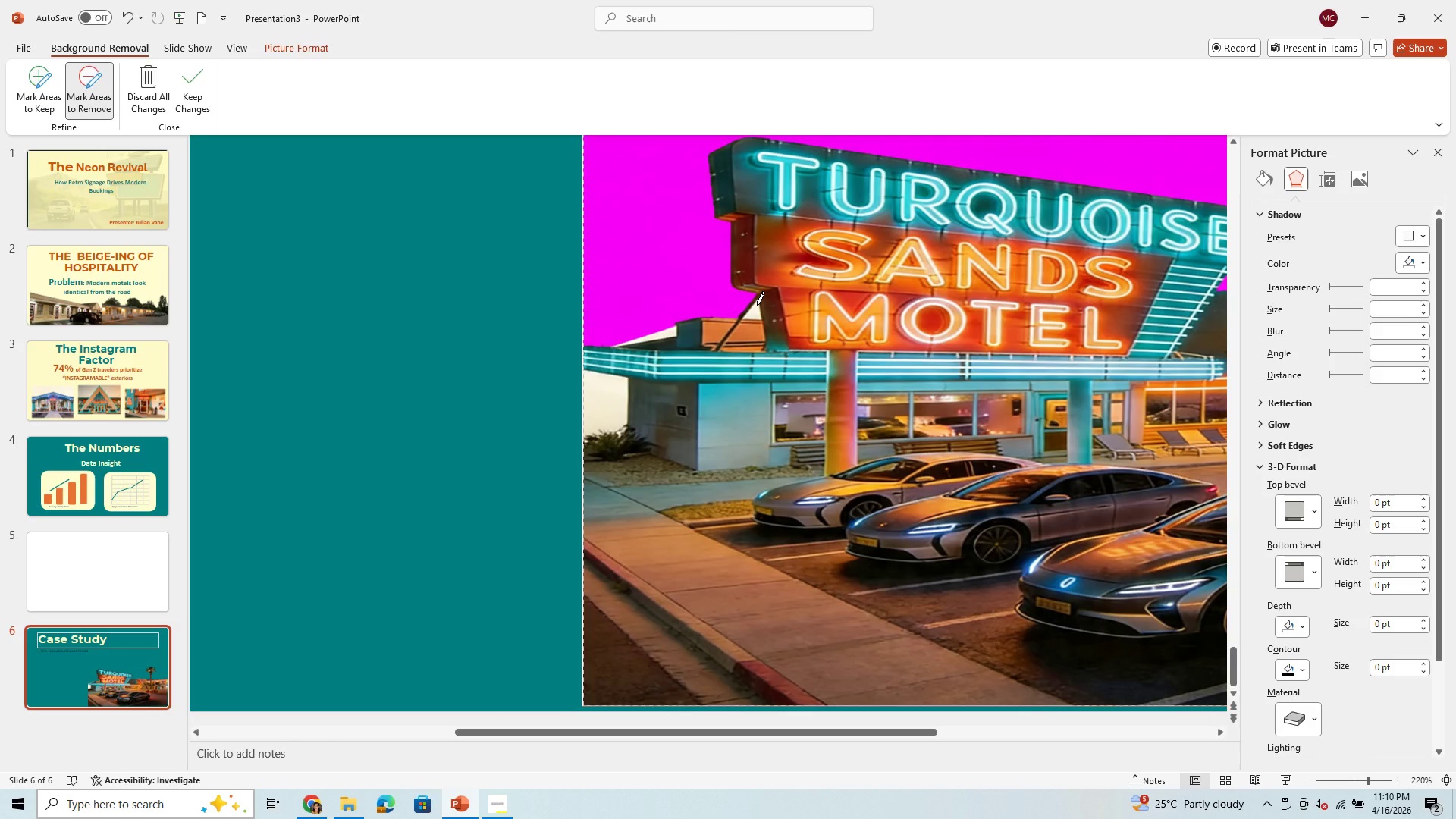 
left_click_drag(start_coordinate=[757, 304], to_coordinate=[739, 319])
 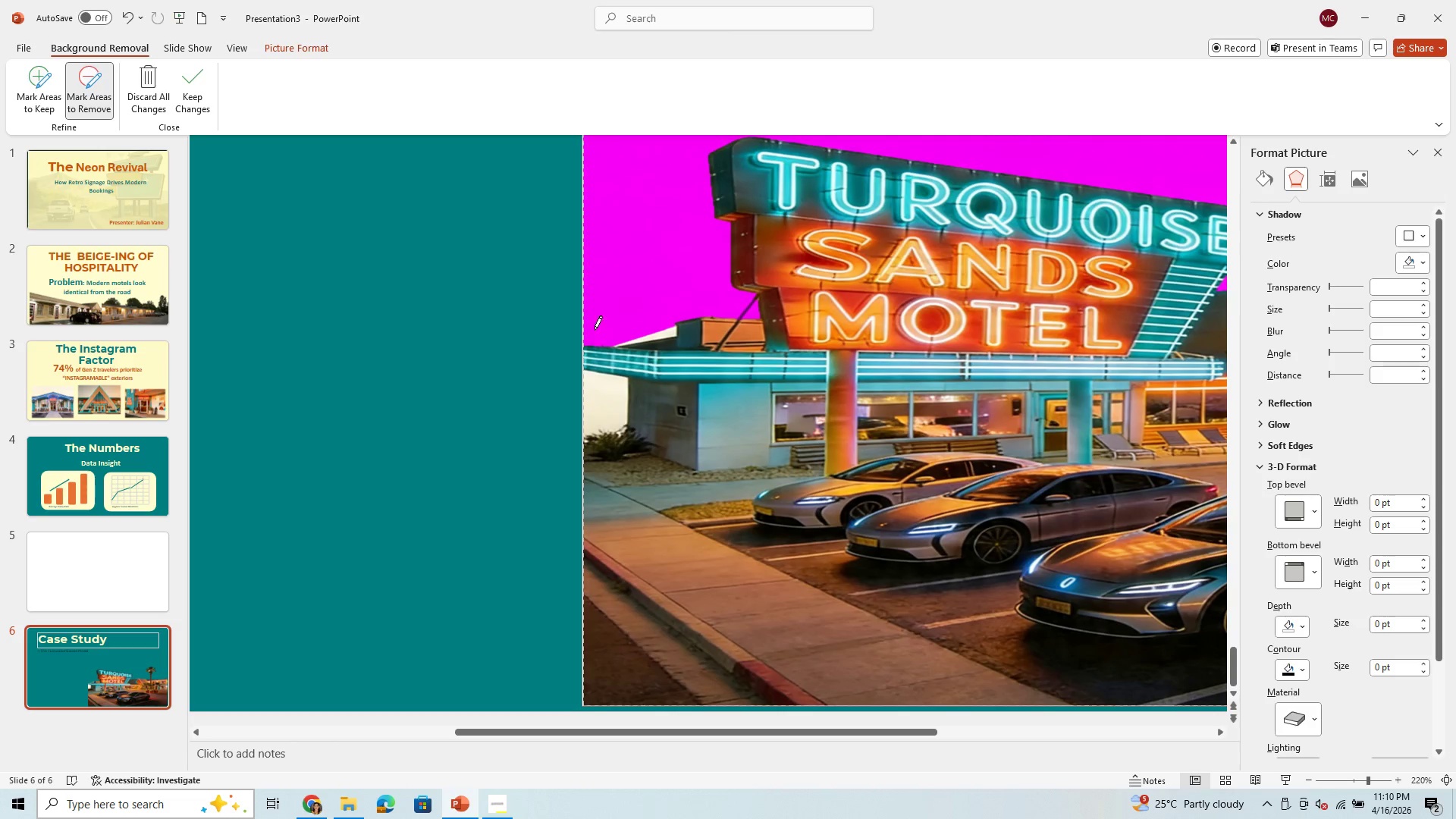 
wait(9.33)
 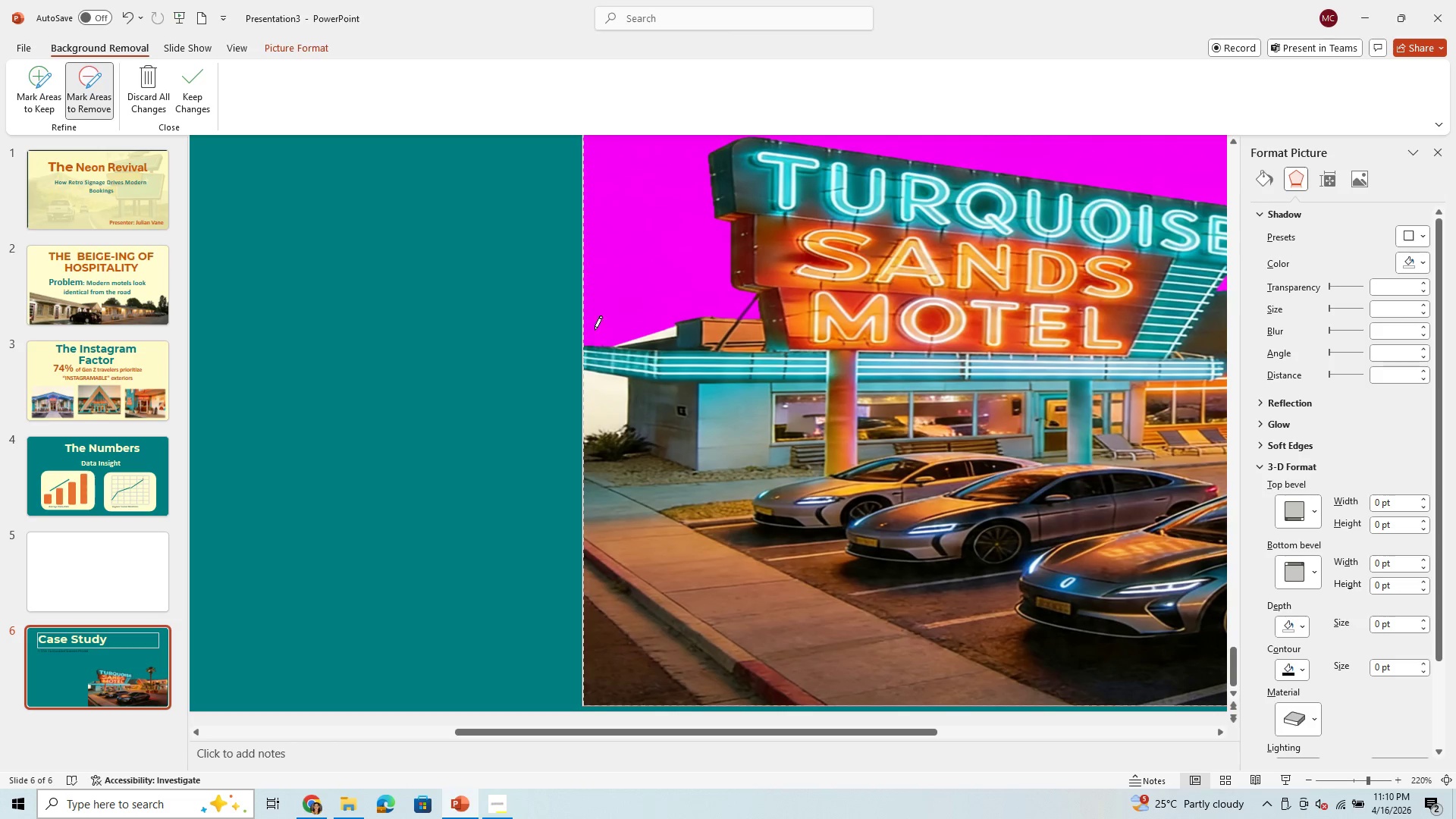 
left_click_drag(start_coordinate=[617, 345], to_coordinate=[657, 328])
 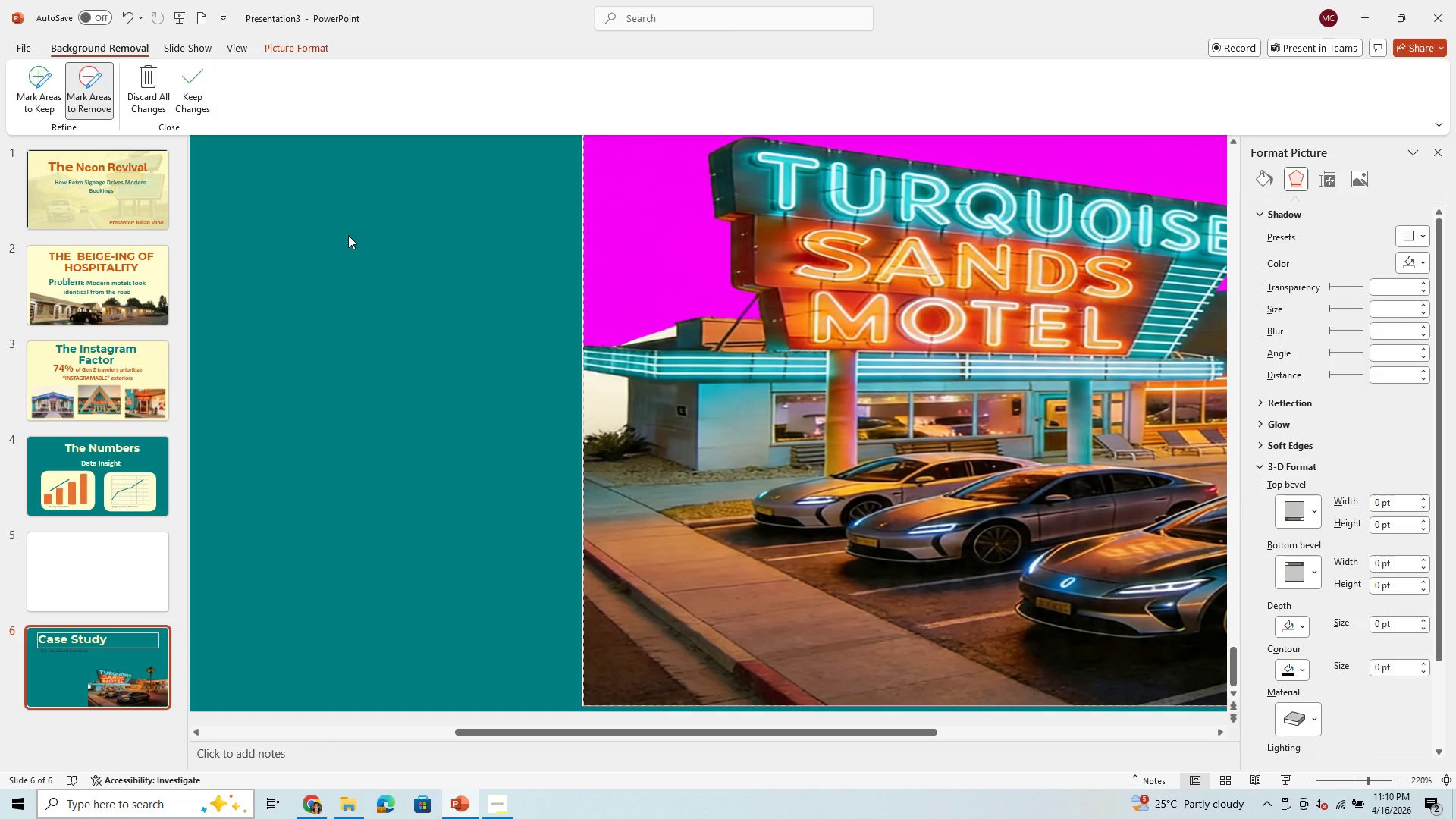 
wait(11.67)
 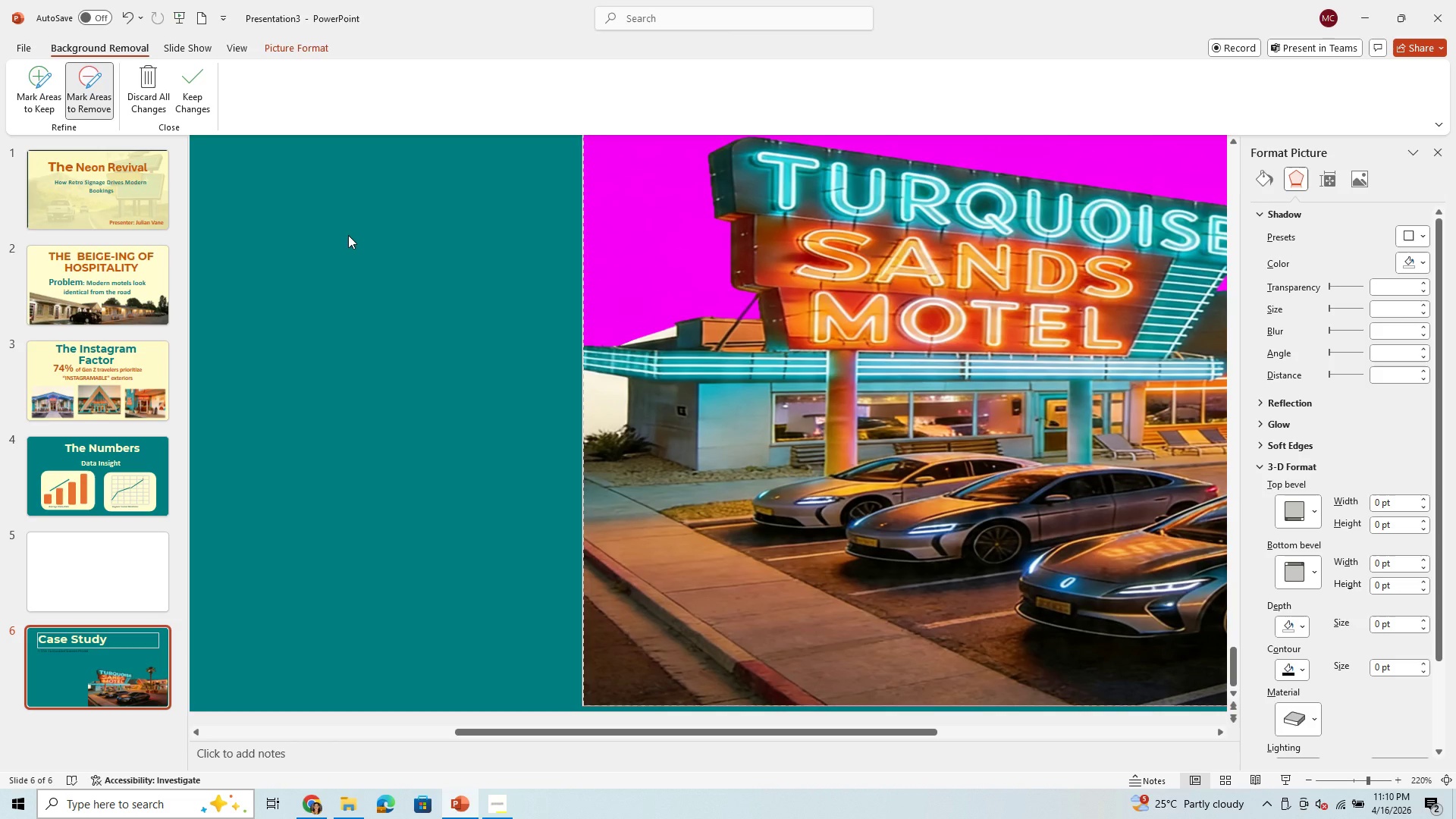 
left_click_drag(start_coordinate=[618, 347], to_coordinate=[671, 334])
 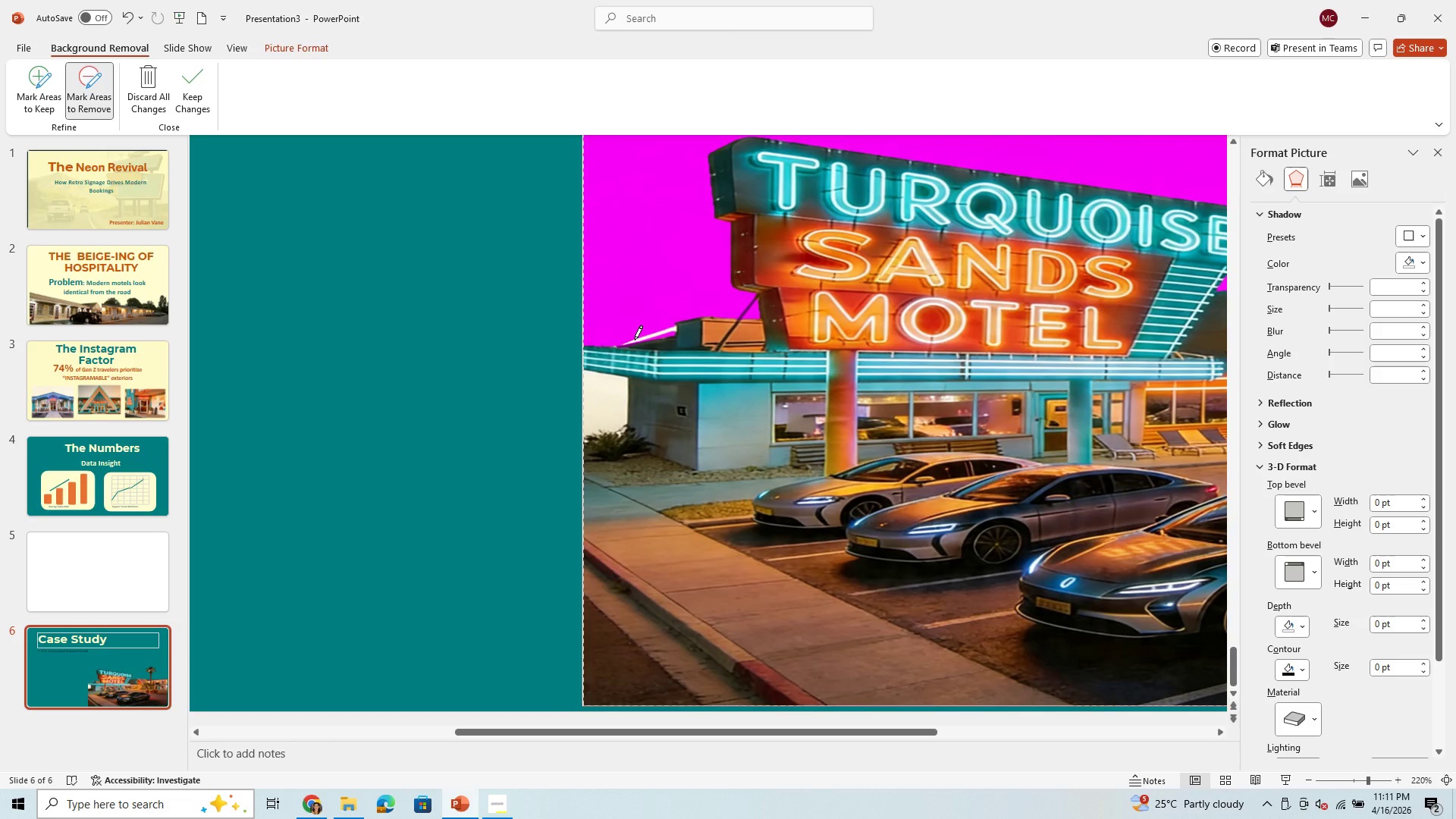 
left_click_drag(start_coordinate=[633, 340], to_coordinate=[672, 328])
 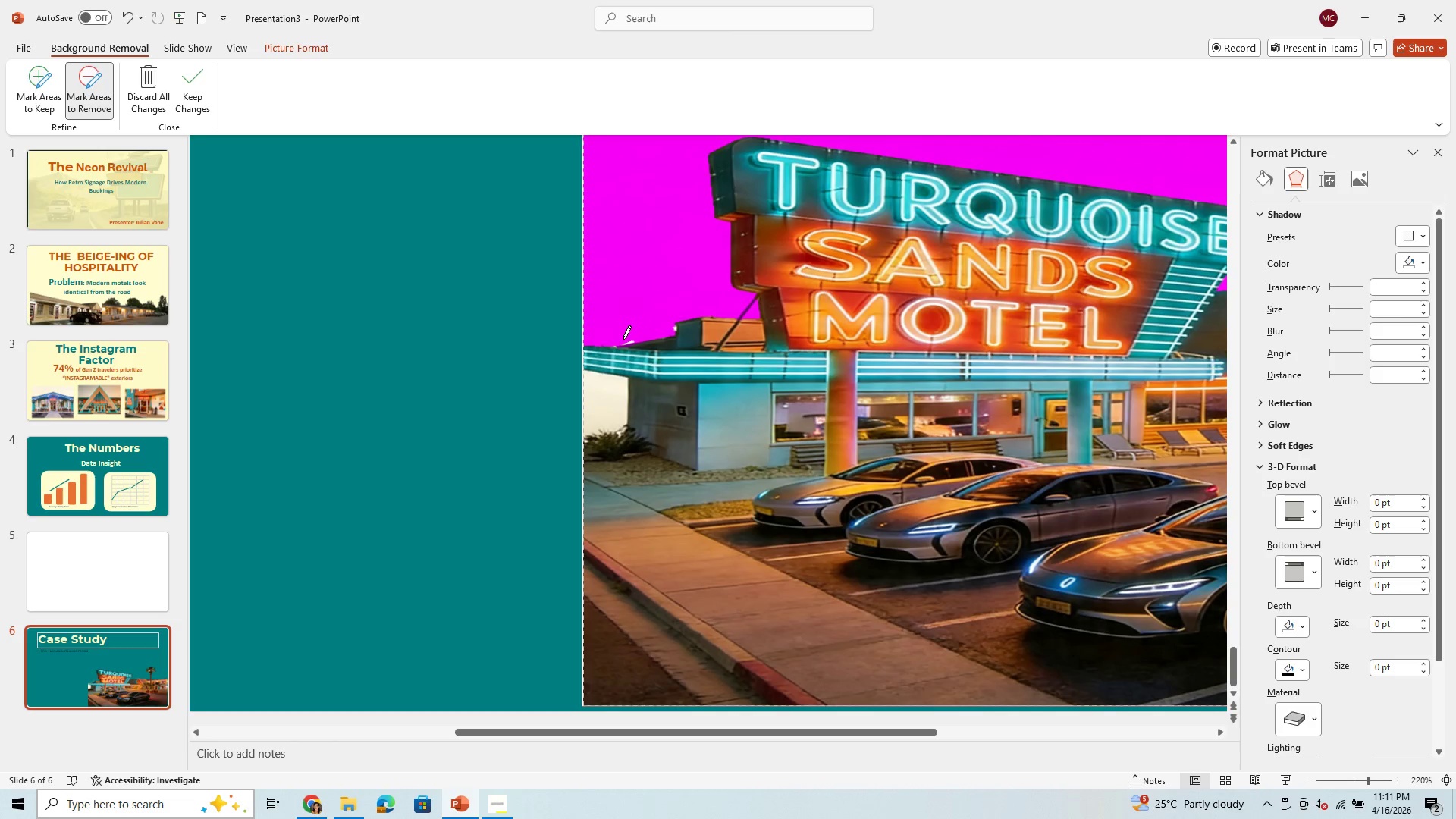 
left_click_drag(start_coordinate=[624, 340], to_coordinate=[631, 340])
 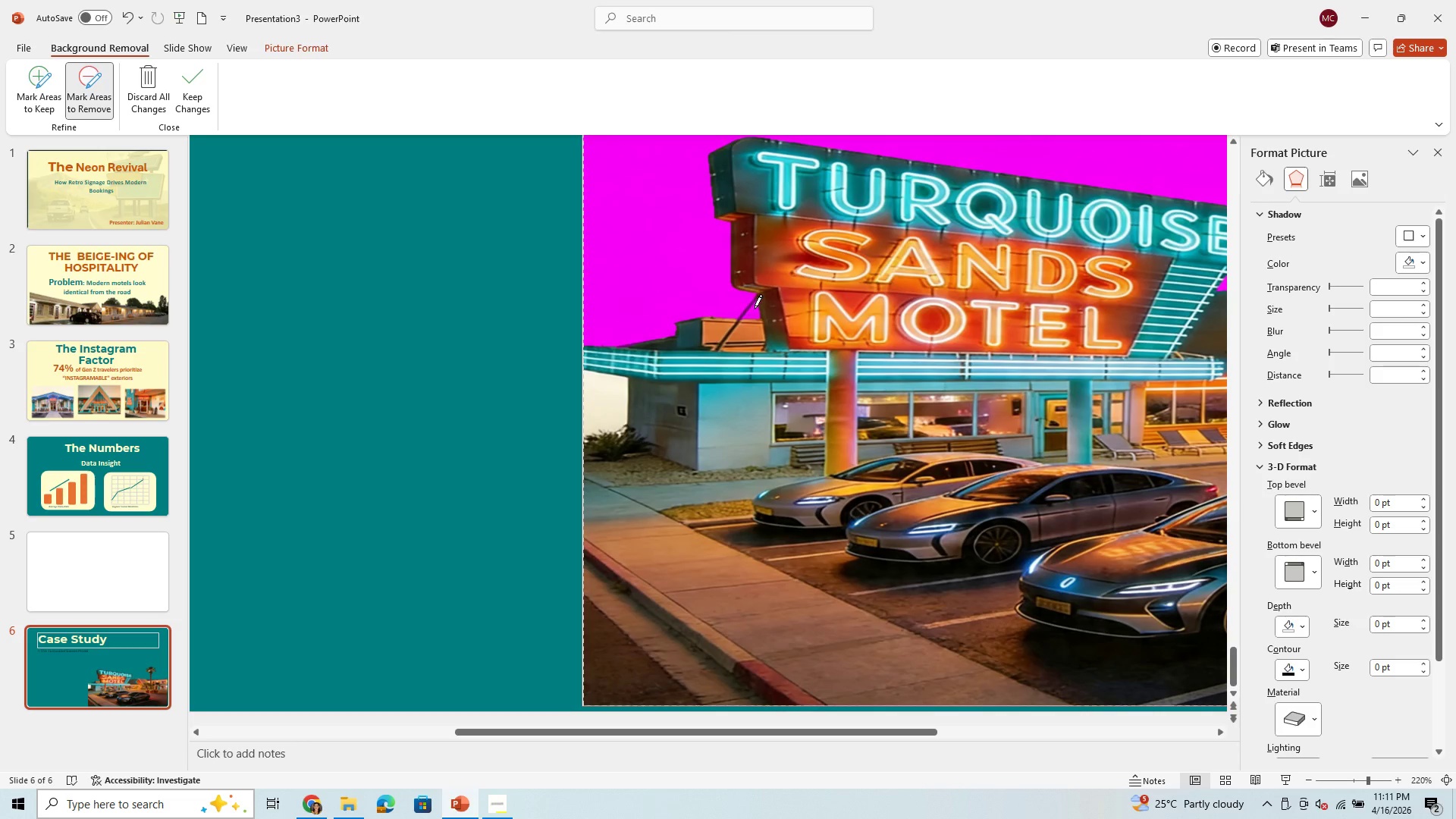 
wait(9.36)
 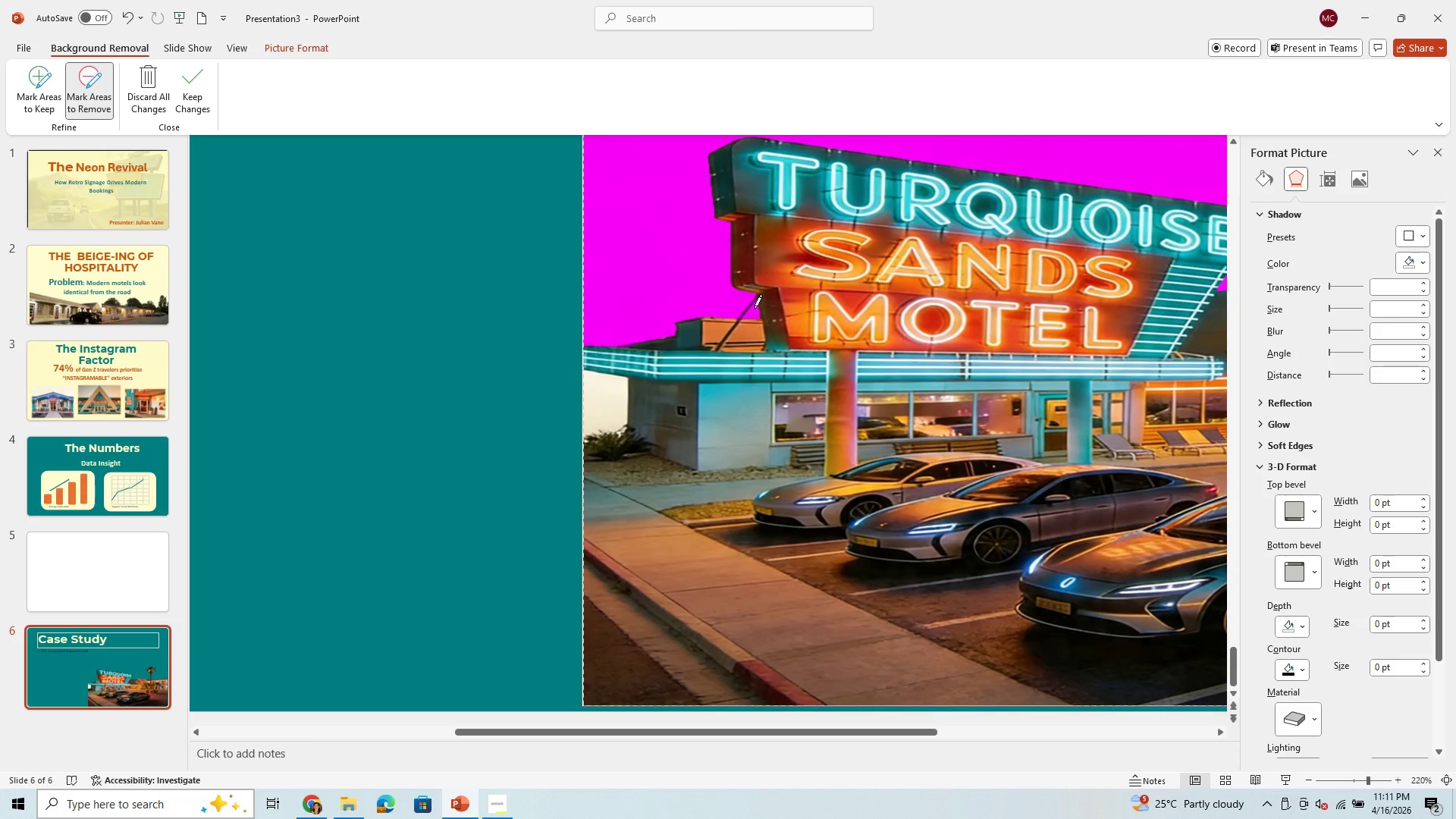 
left_click_drag(start_coordinate=[756, 300], to_coordinate=[742, 317])
 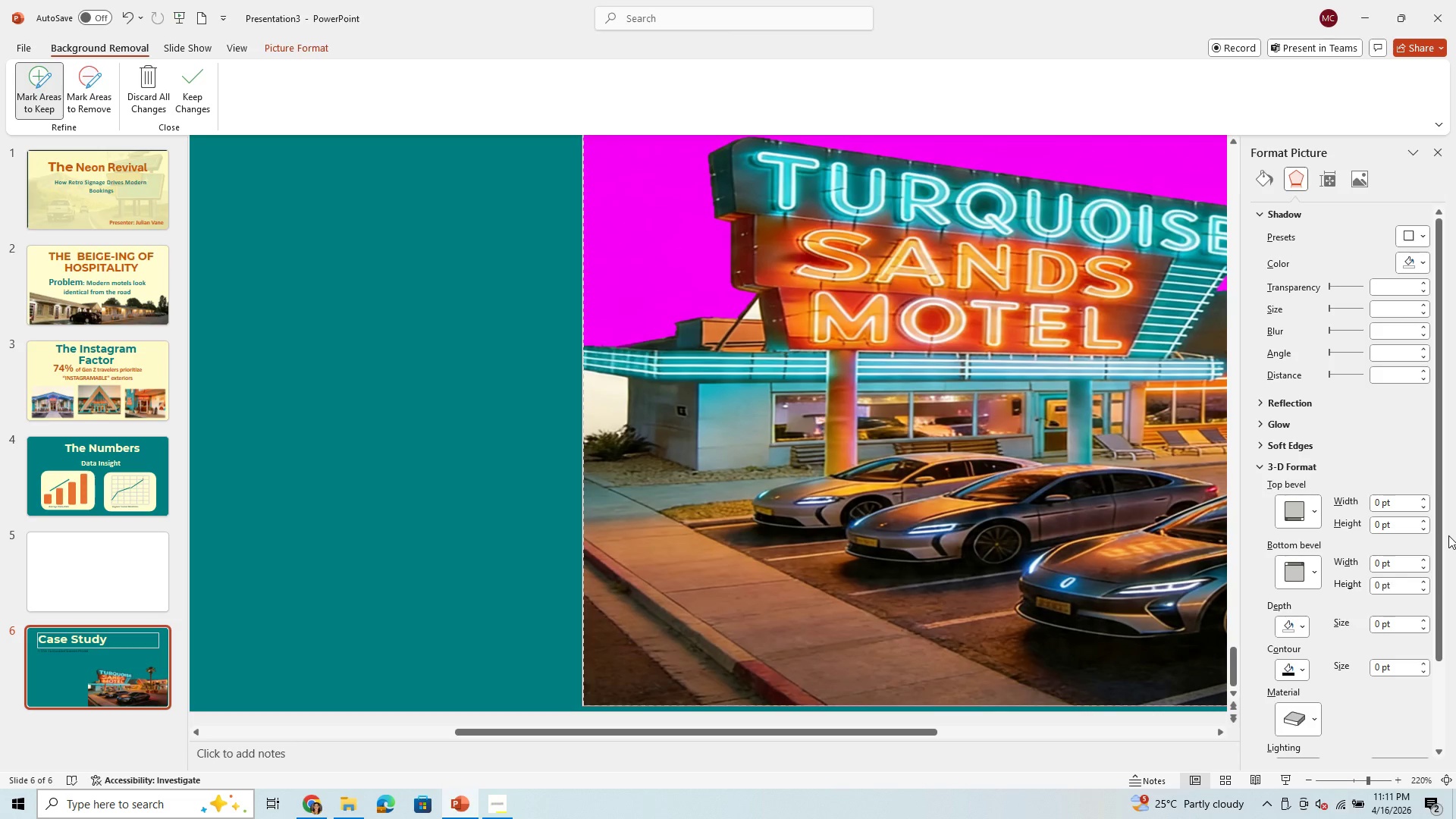 
wait(7.14)
 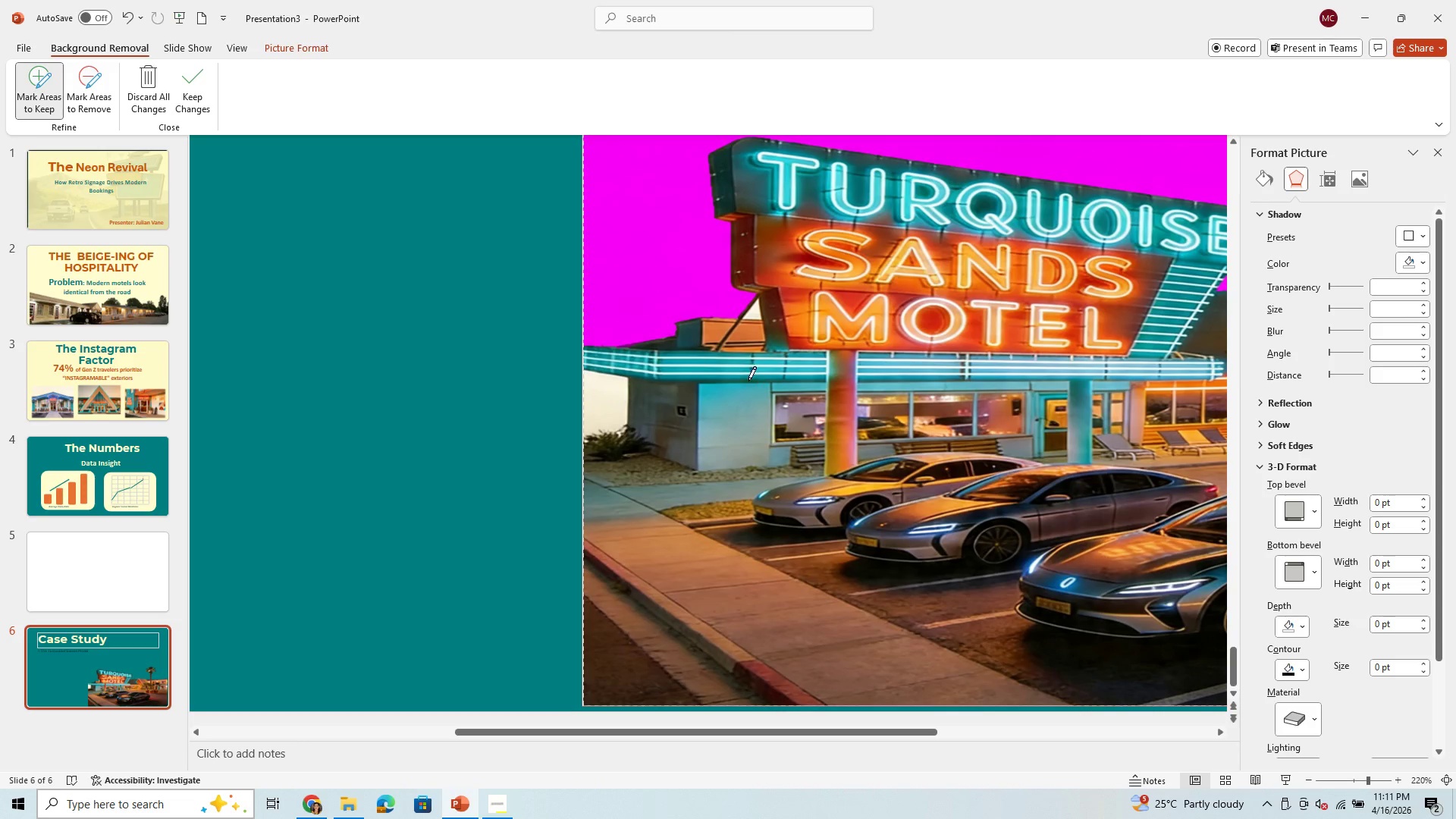 
left_click_drag(start_coordinate=[177, 89], to_coordinate=[178, 96])
 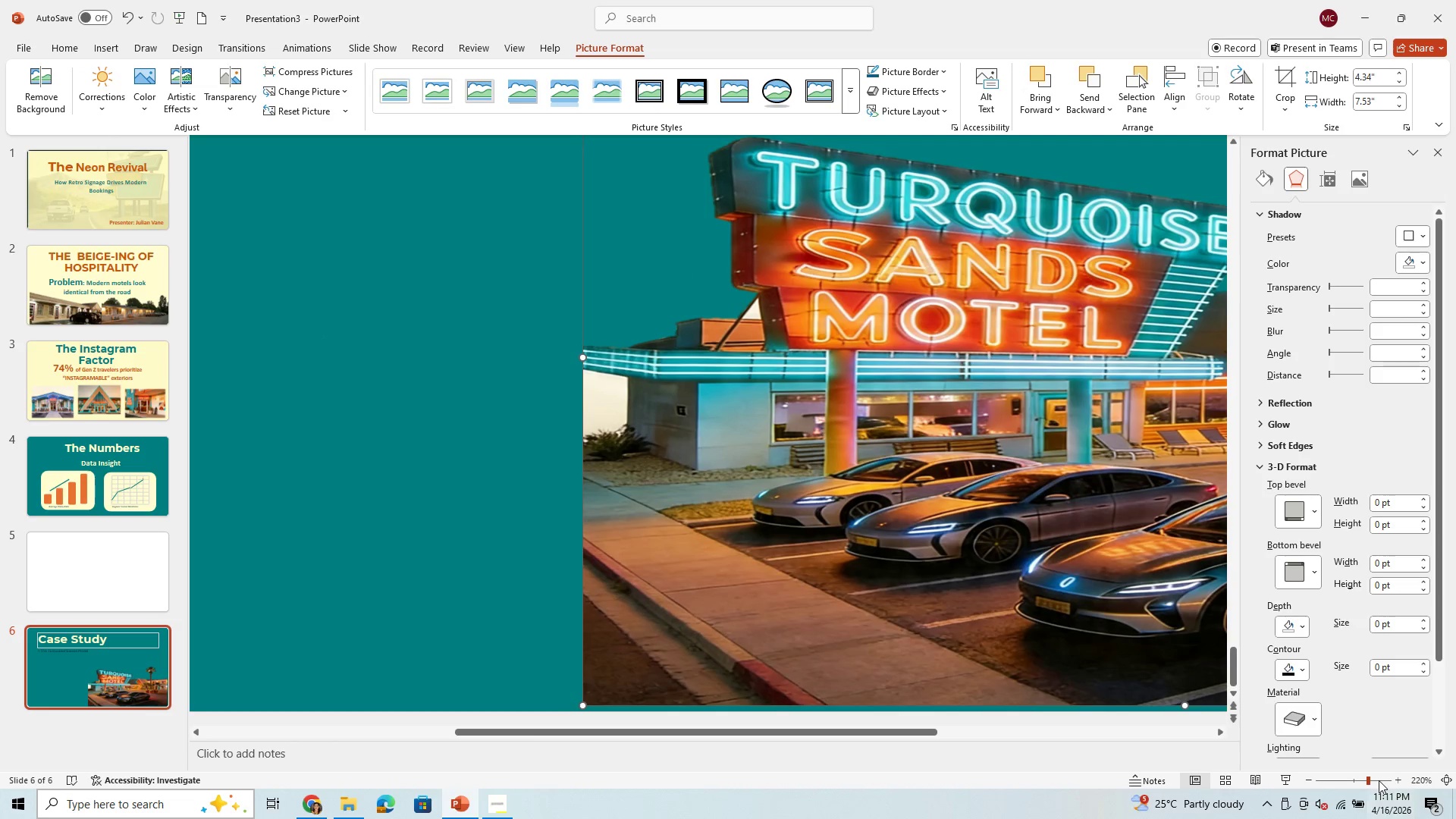 
left_click([1351, 781])
 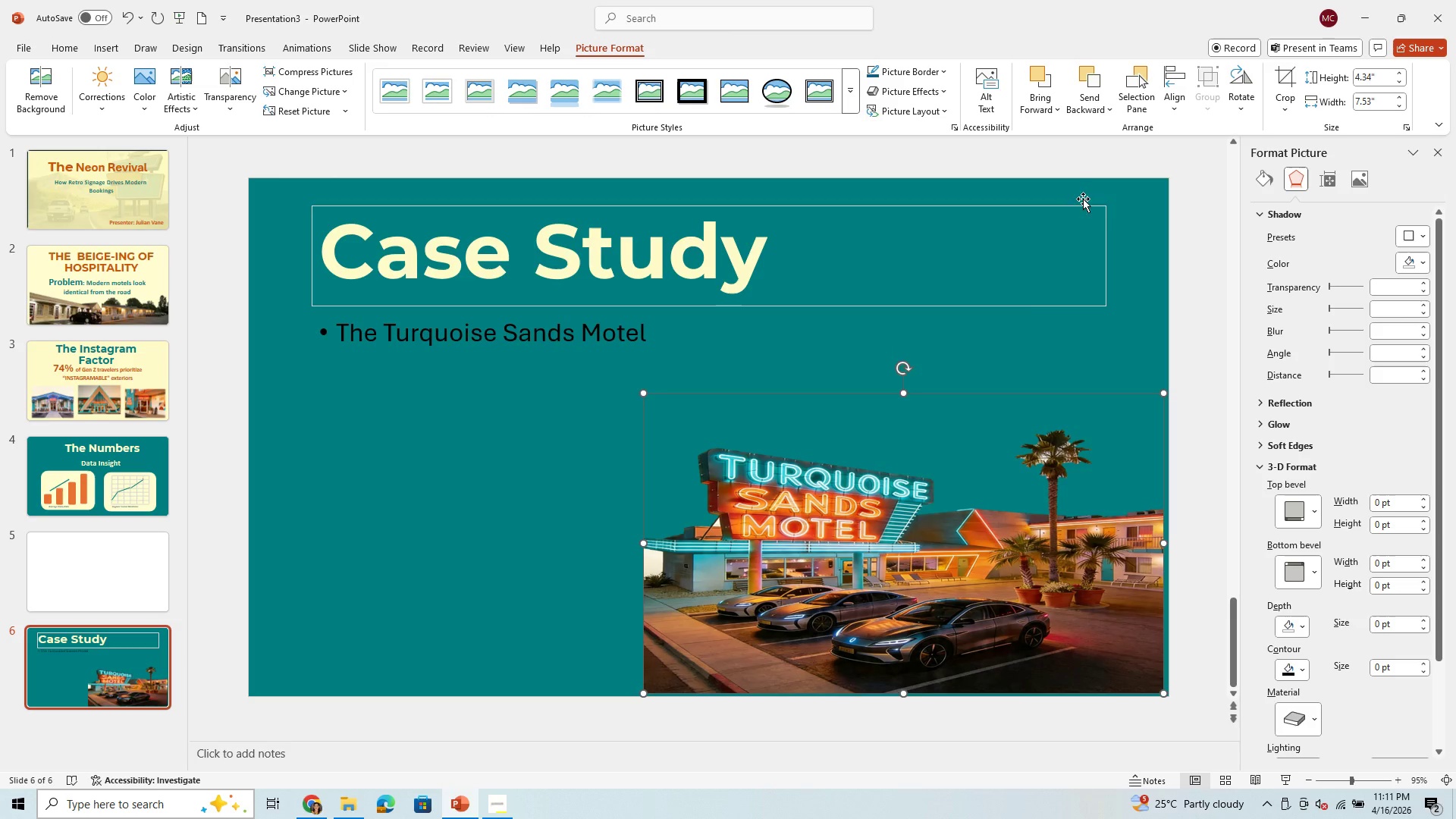 
wait(5.94)
 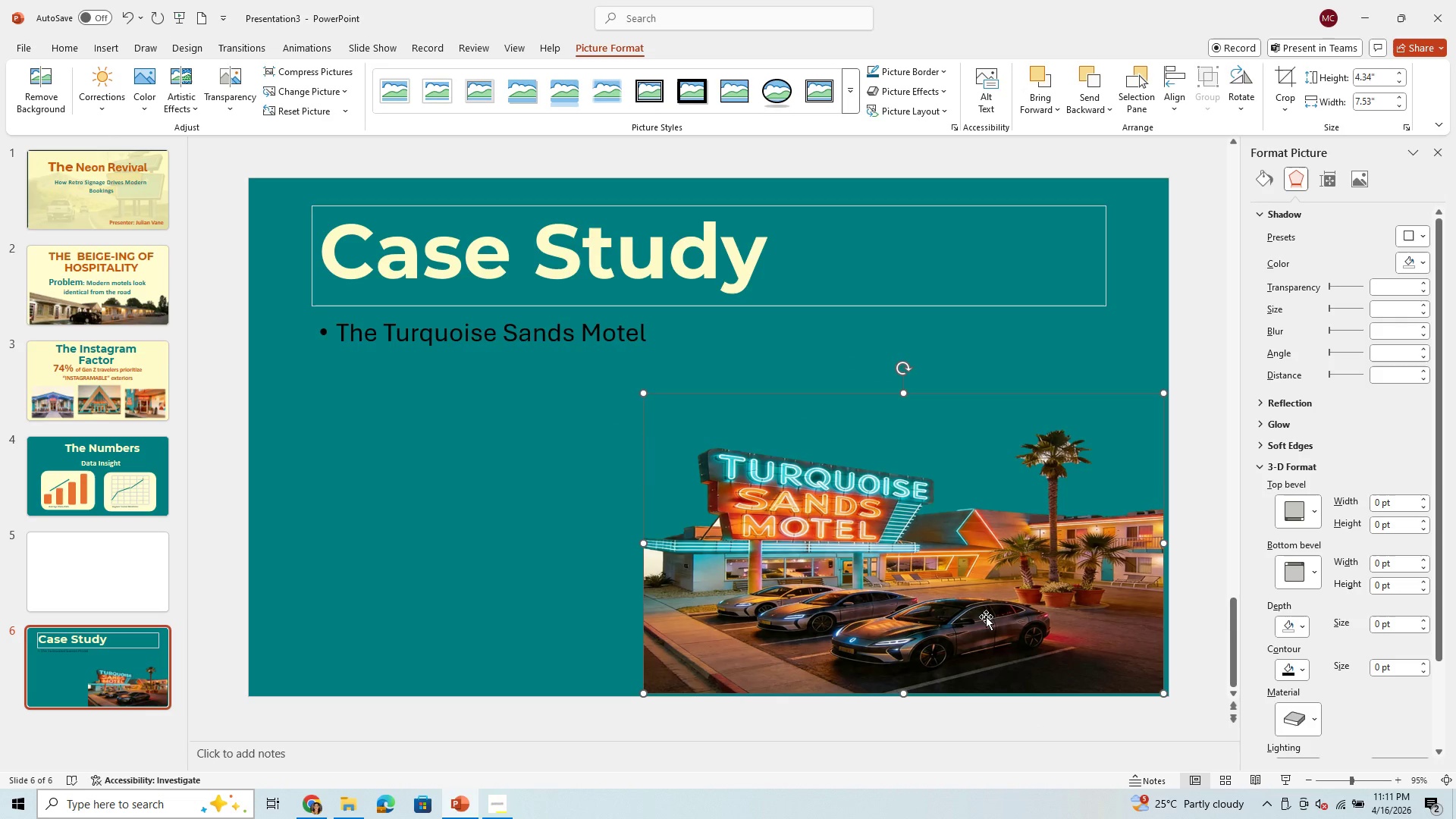 
left_click([986, 438])
 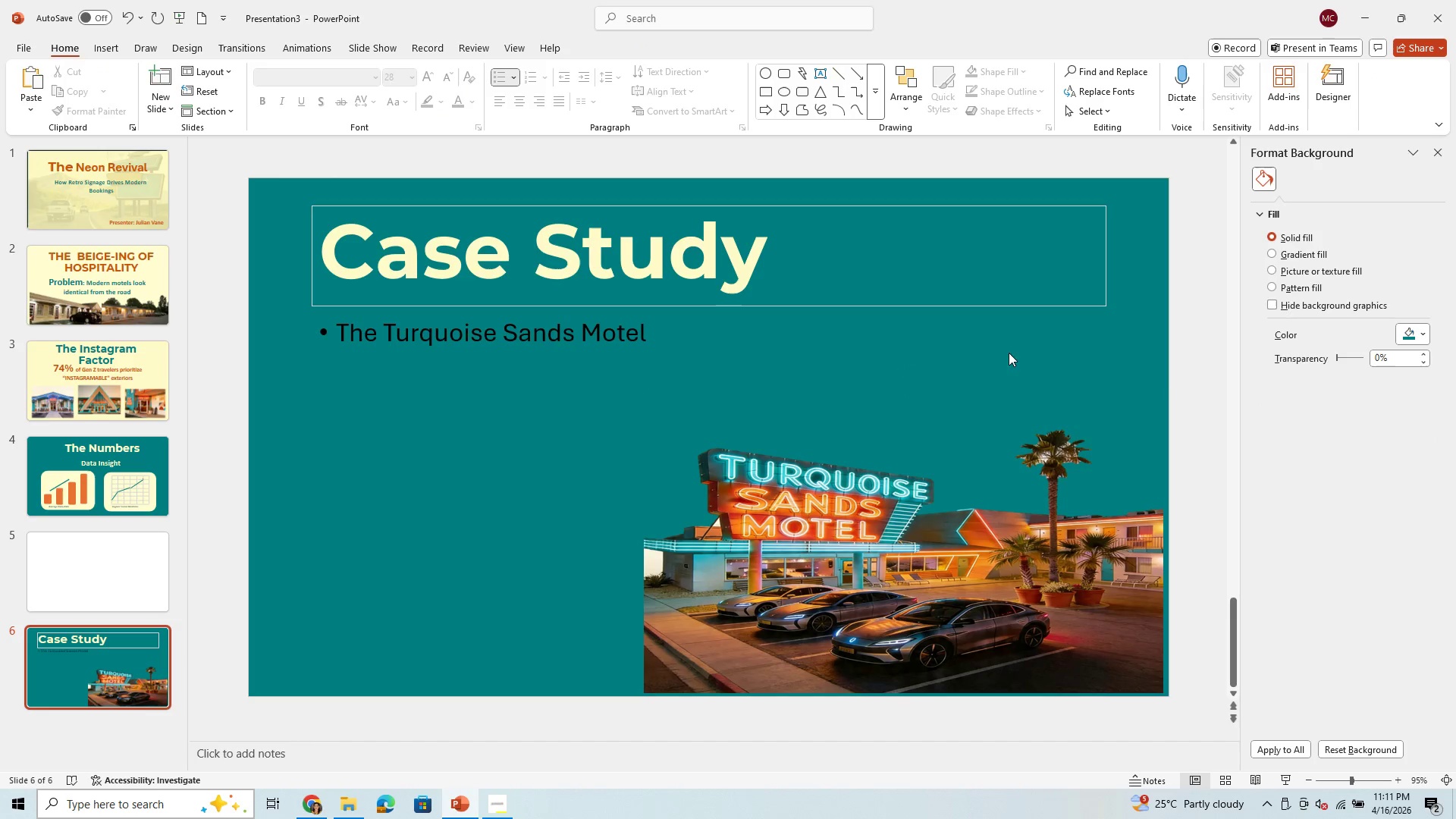 
left_click_drag(start_coordinate=[912, 580], to_coordinate=[514, 585])
 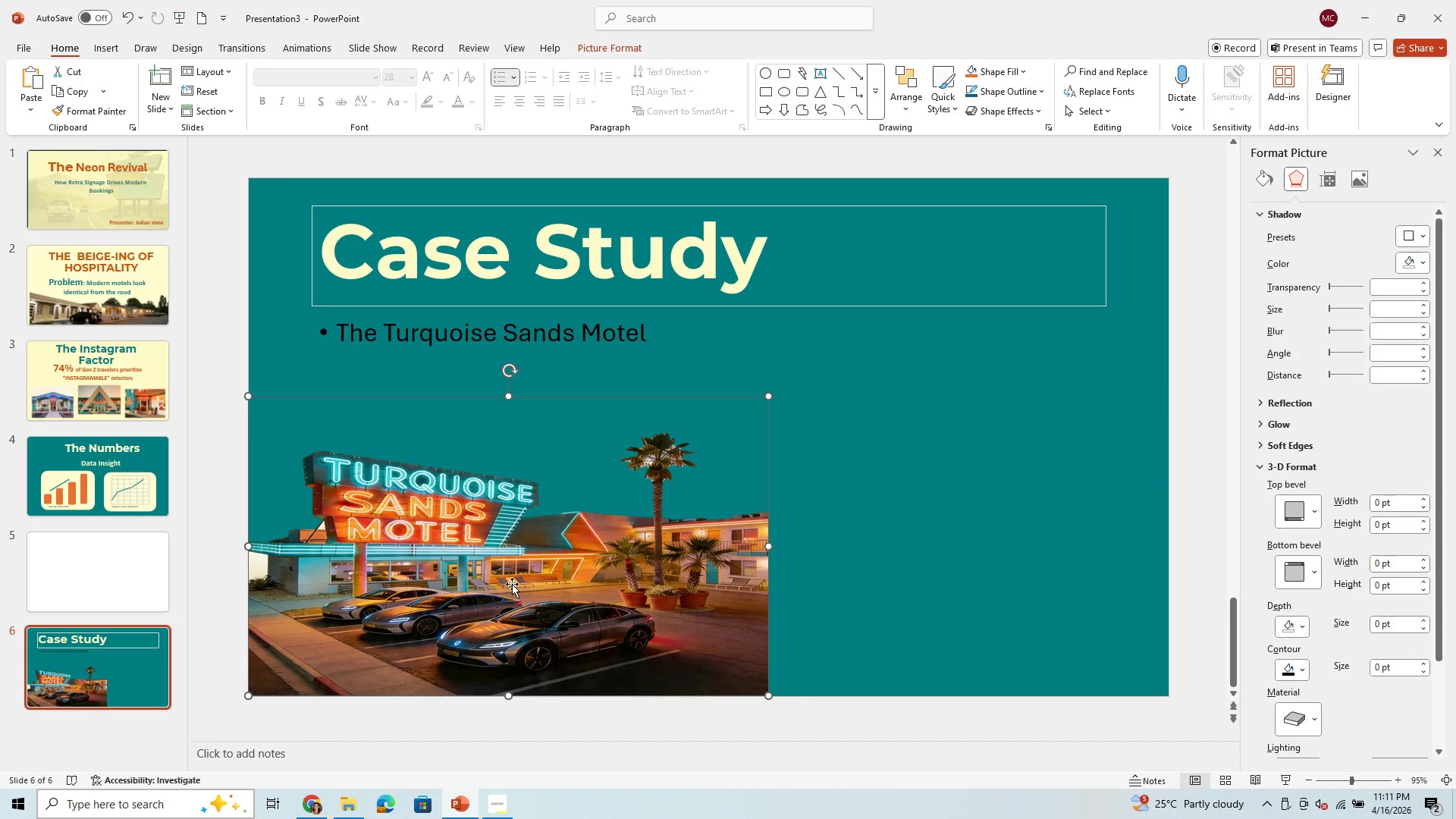 
left_click_drag(start_coordinate=[512, 584], to_coordinate=[913, 586])
 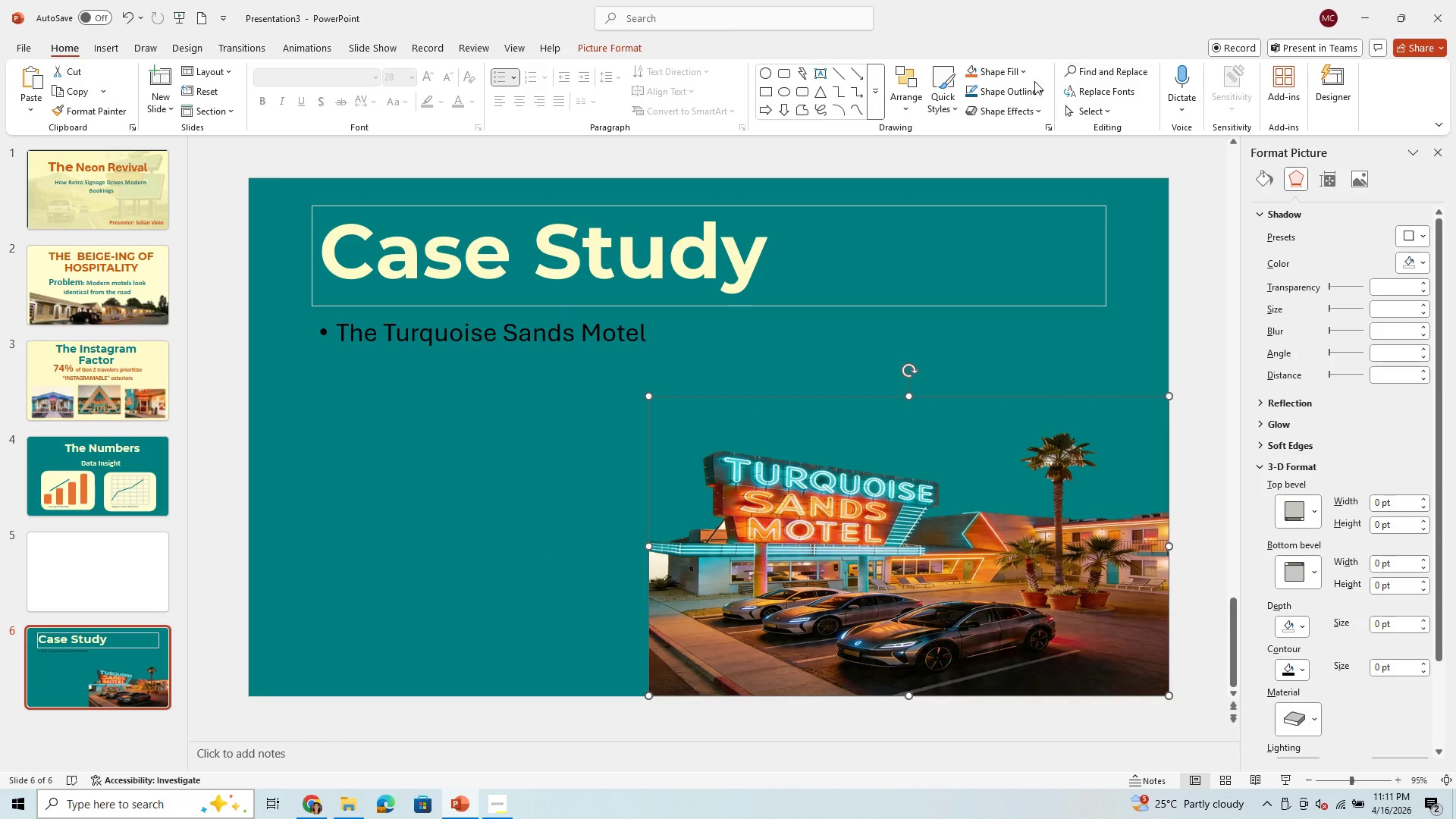 
wait(5.09)
 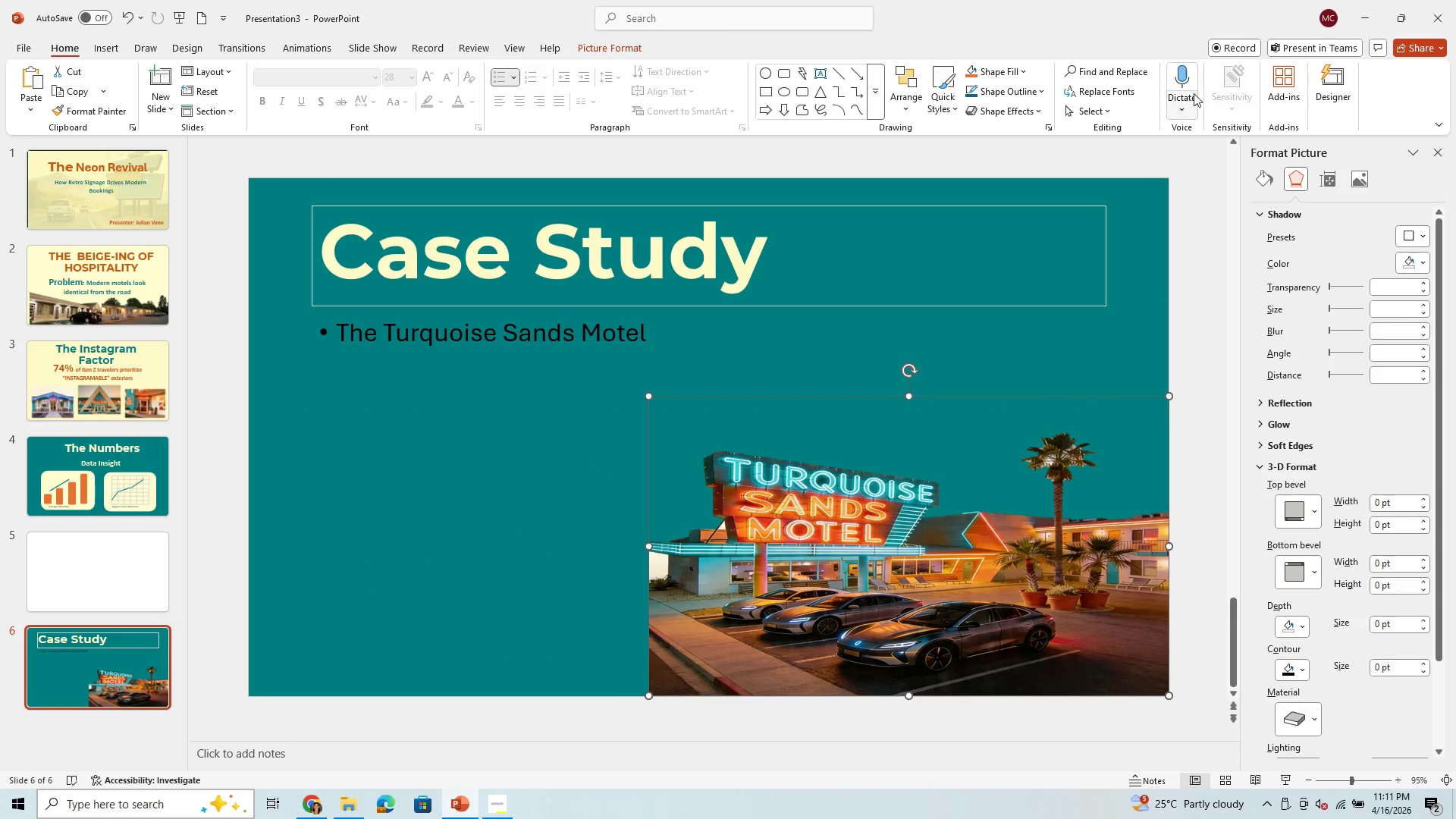 
left_click([1040, 592])
 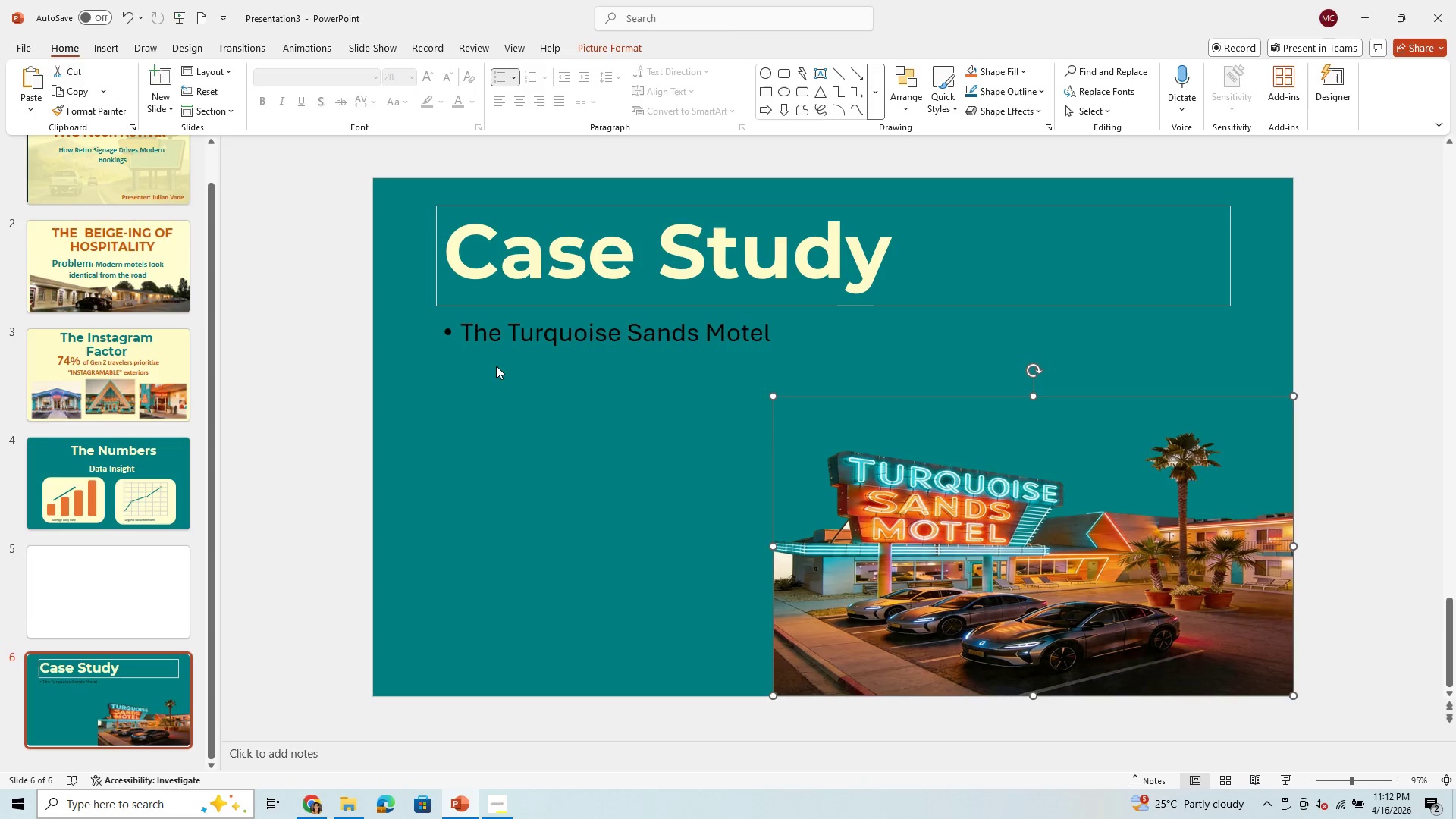 
wait(6.03)
 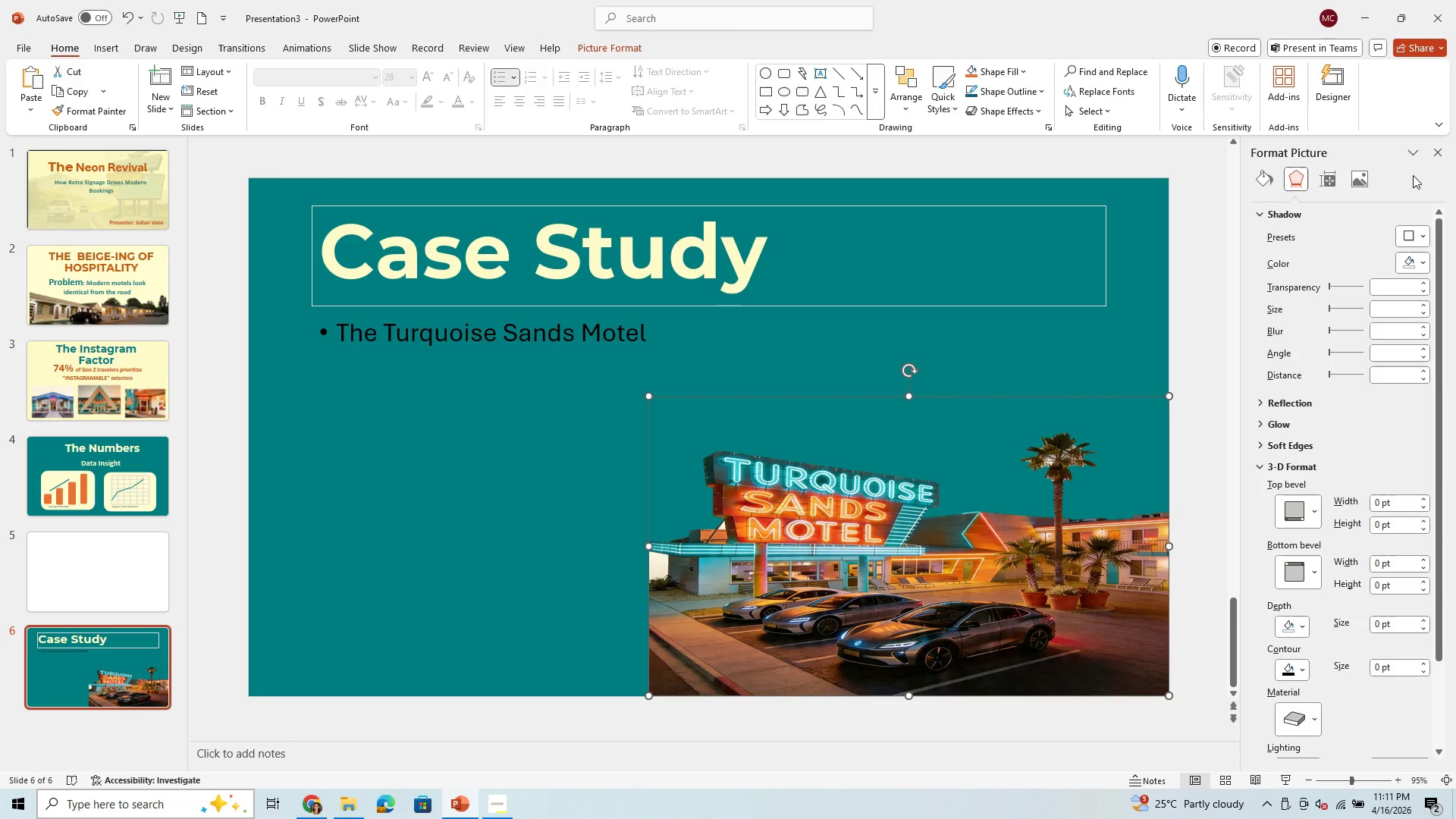 
right_click([990, 466])
 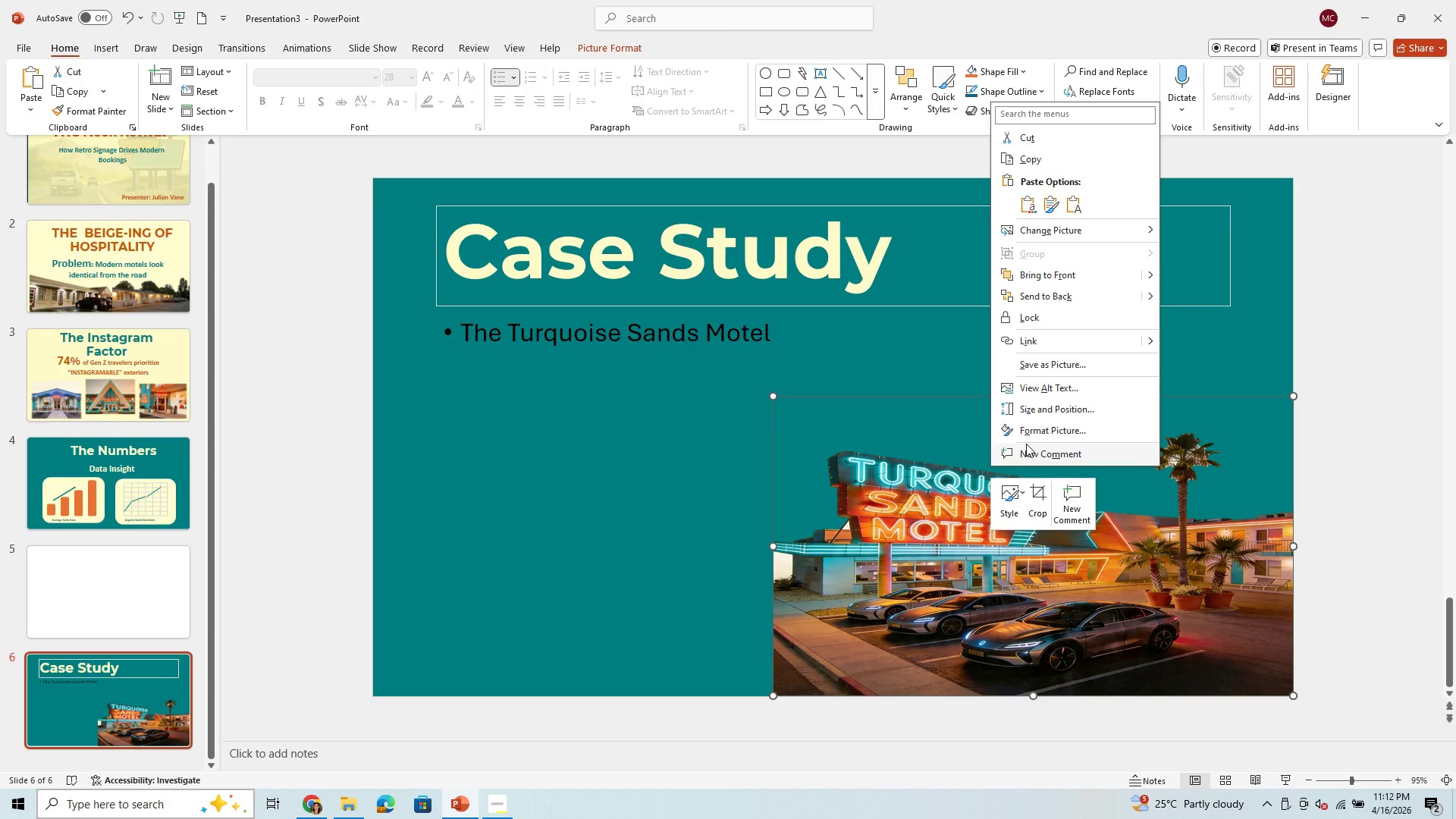 
left_click([1034, 434])
 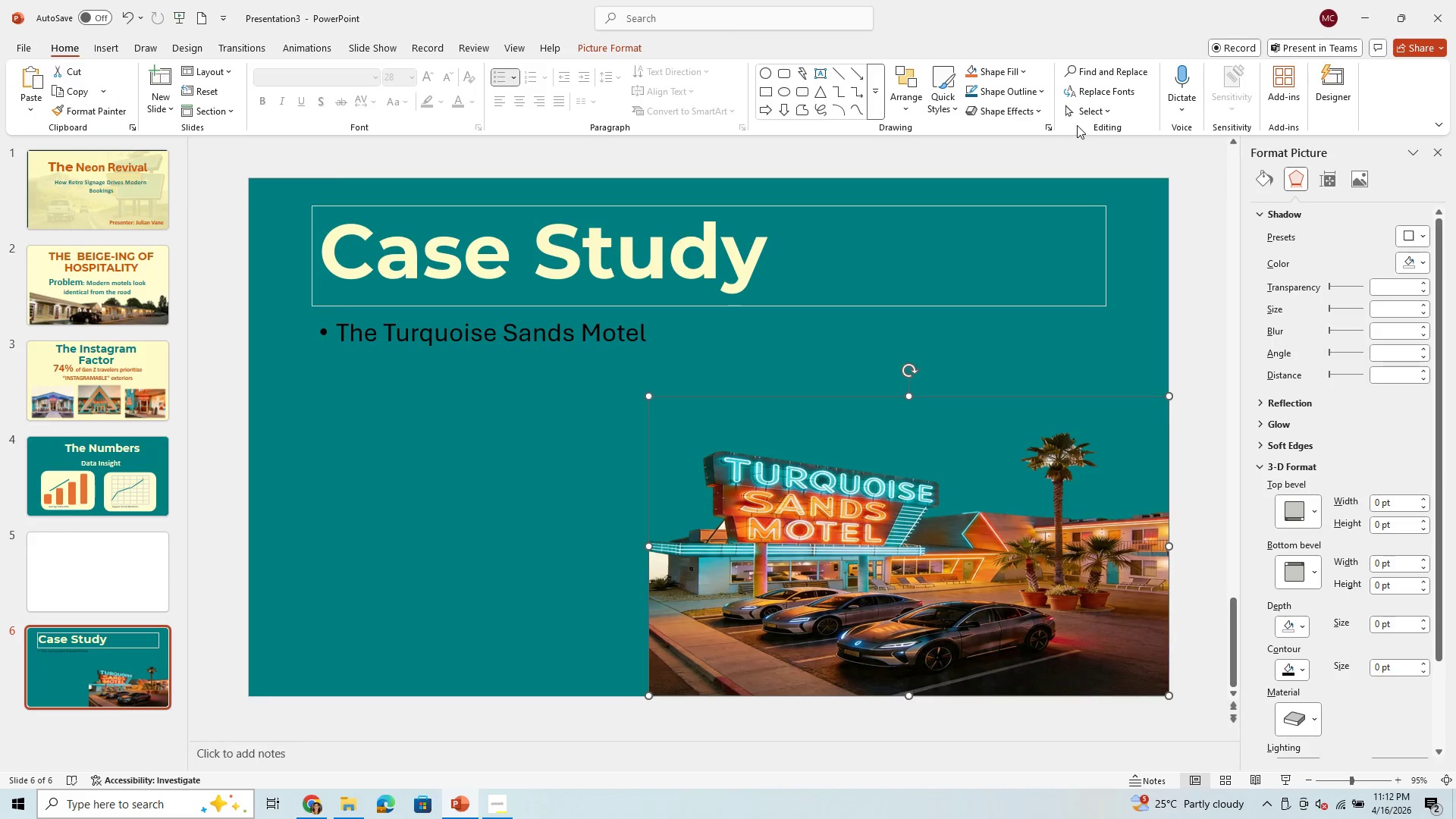 
mouse_move([1098, 119])
 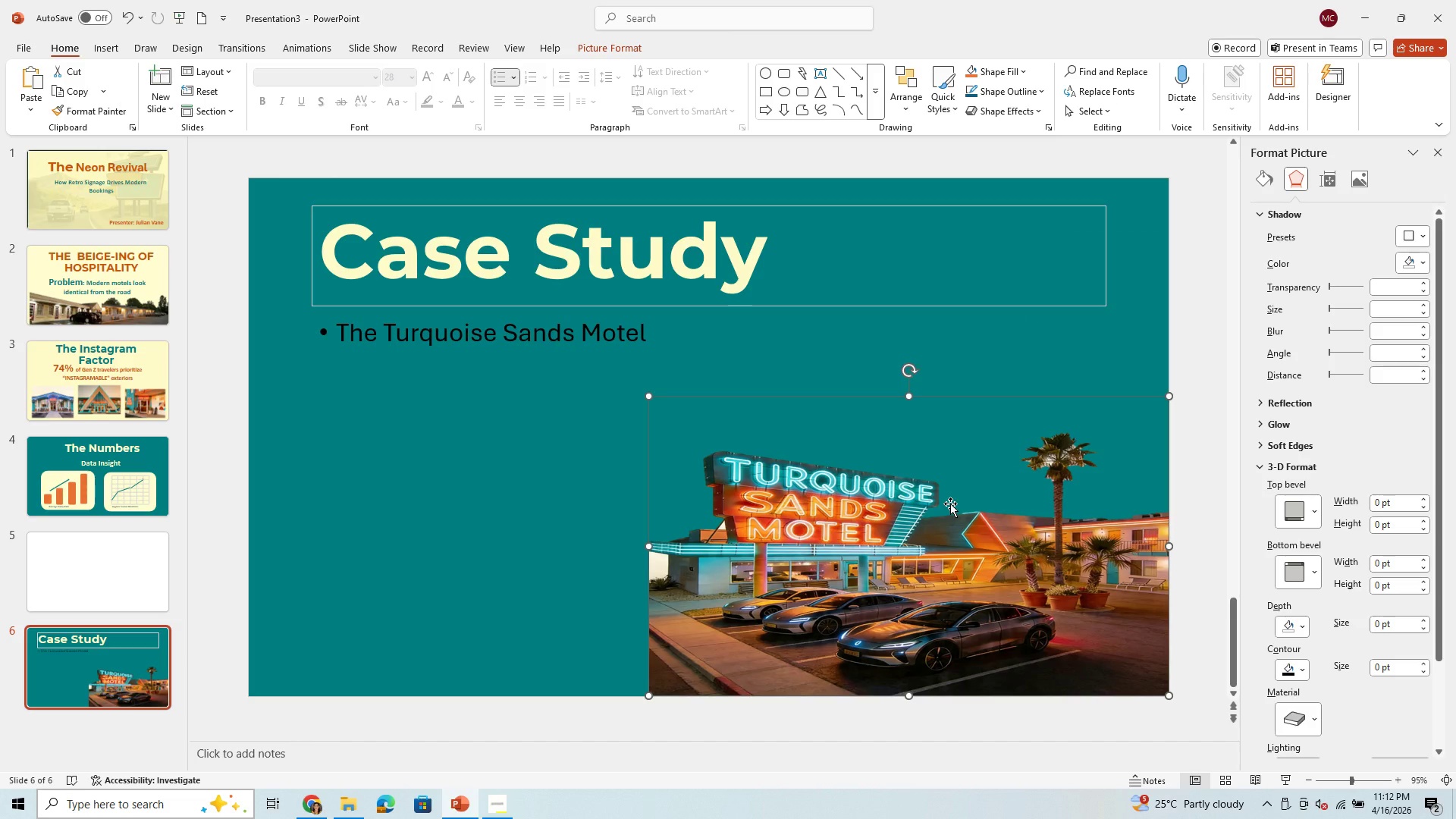 
right_click([950, 504])
 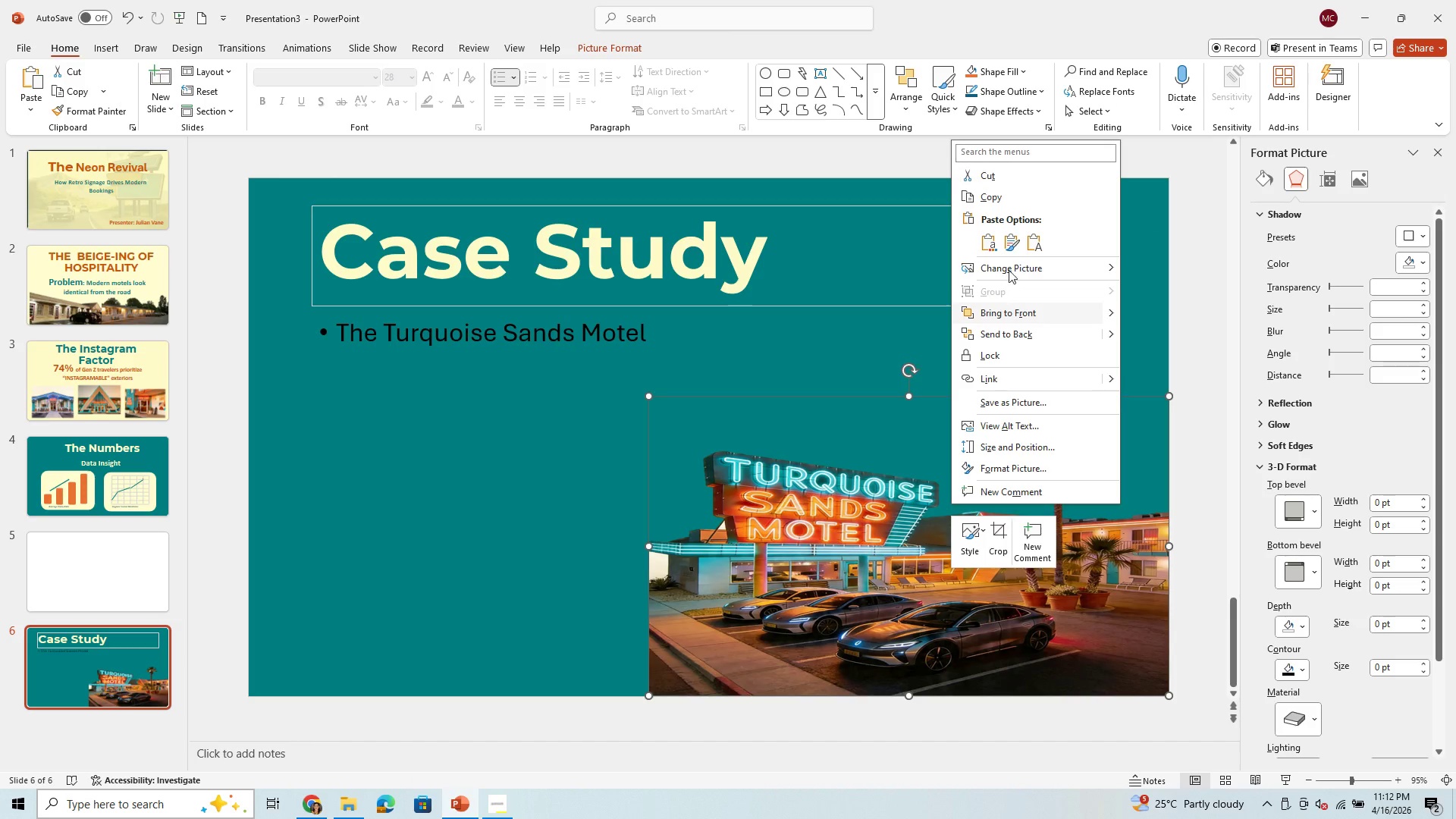 
wait(7.91)
 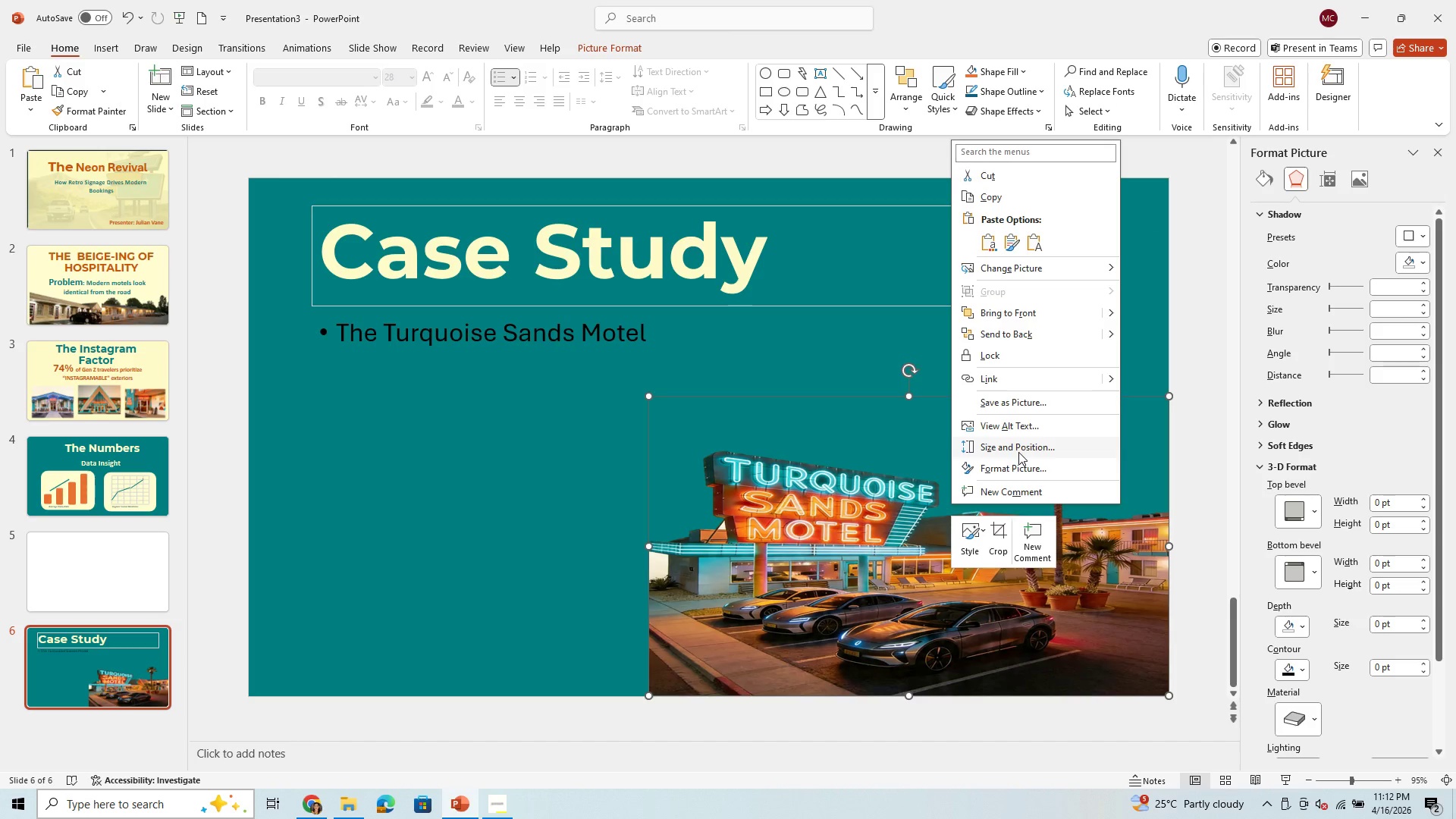 
left_click([1008, 466])
 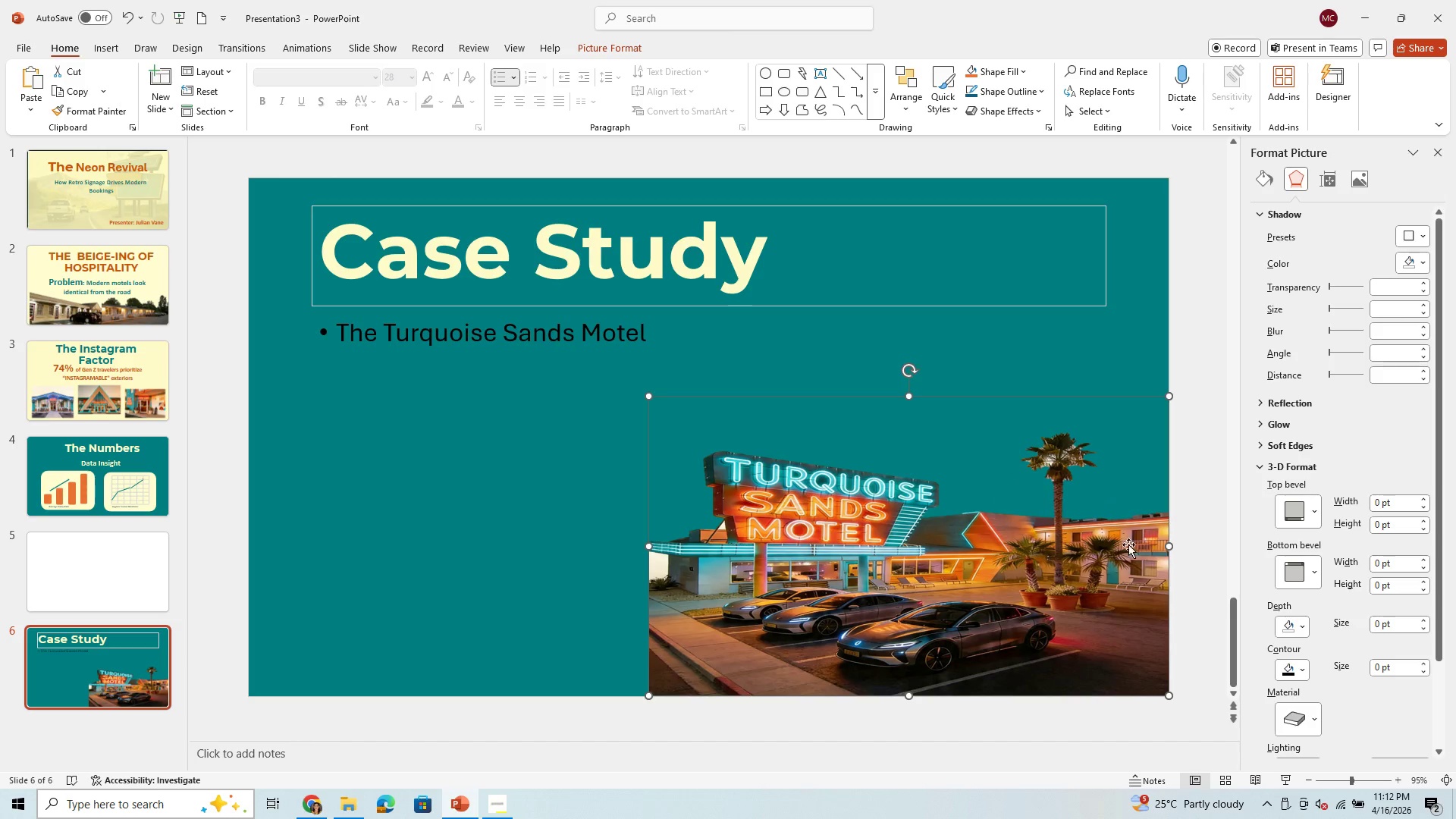 
scroll: coordinate [1166, 569], scroll_direction: down, amount: 3.0
 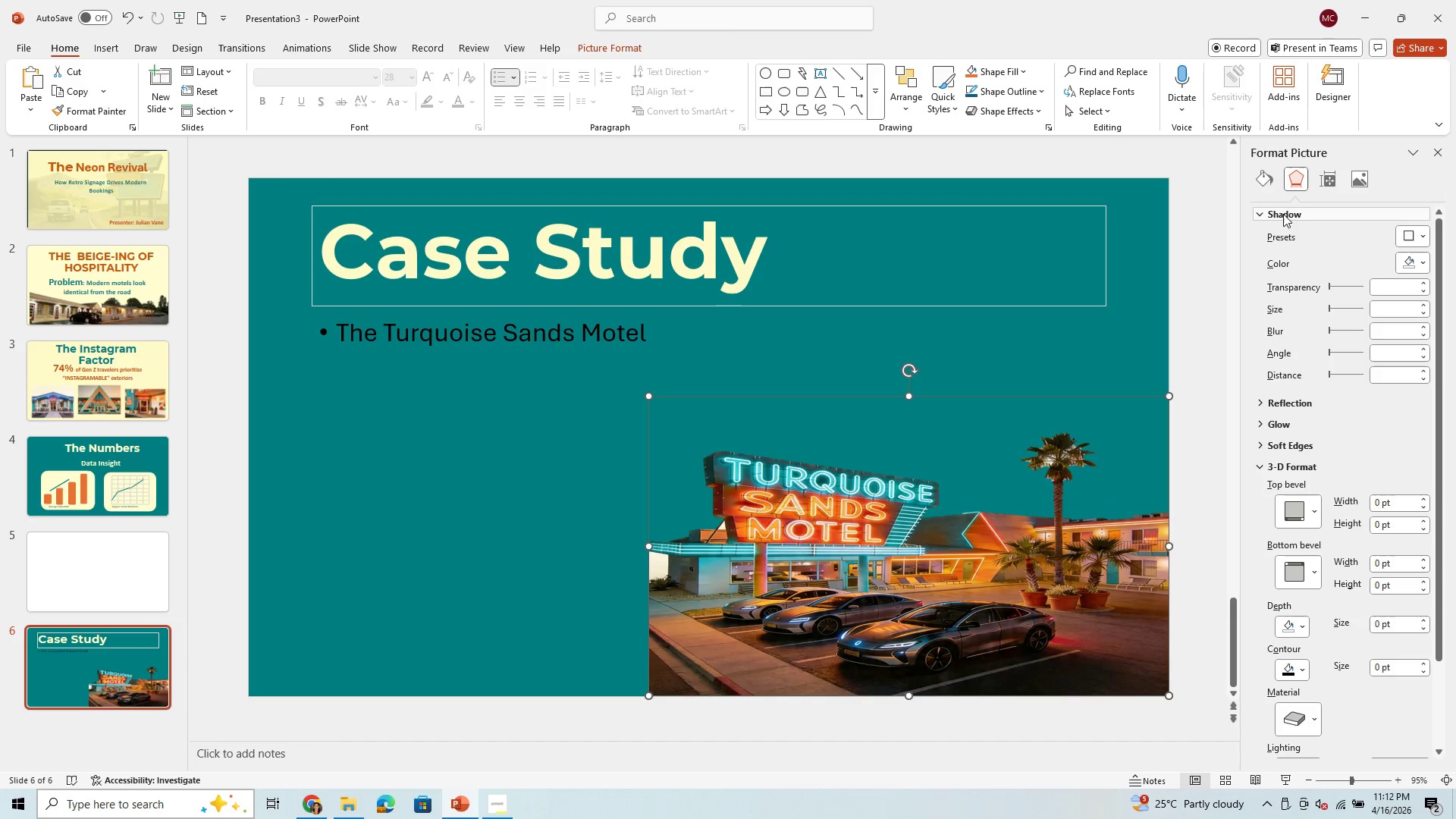 
left_click([1263, 180])
 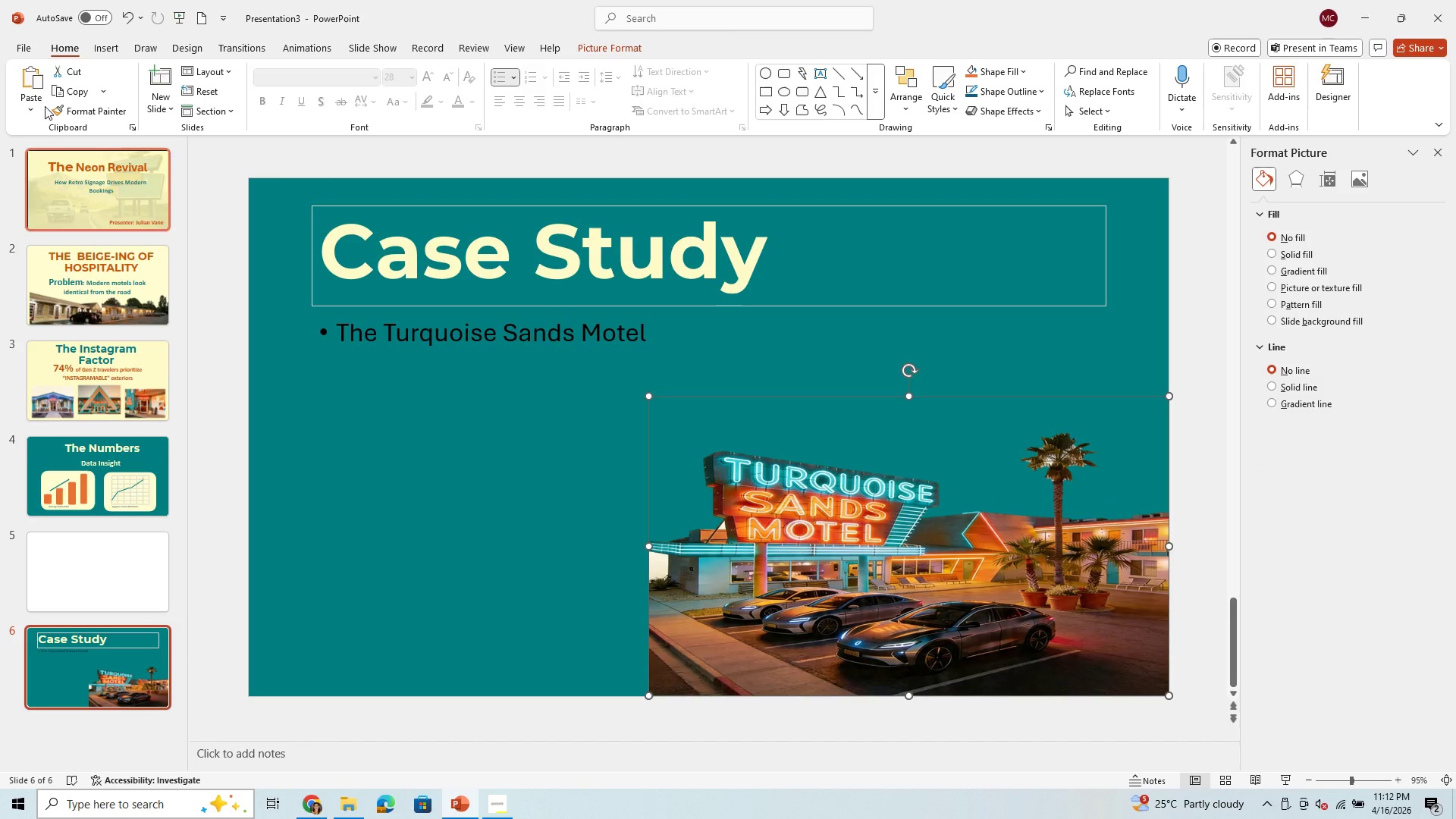 
left_click([95, 52])
 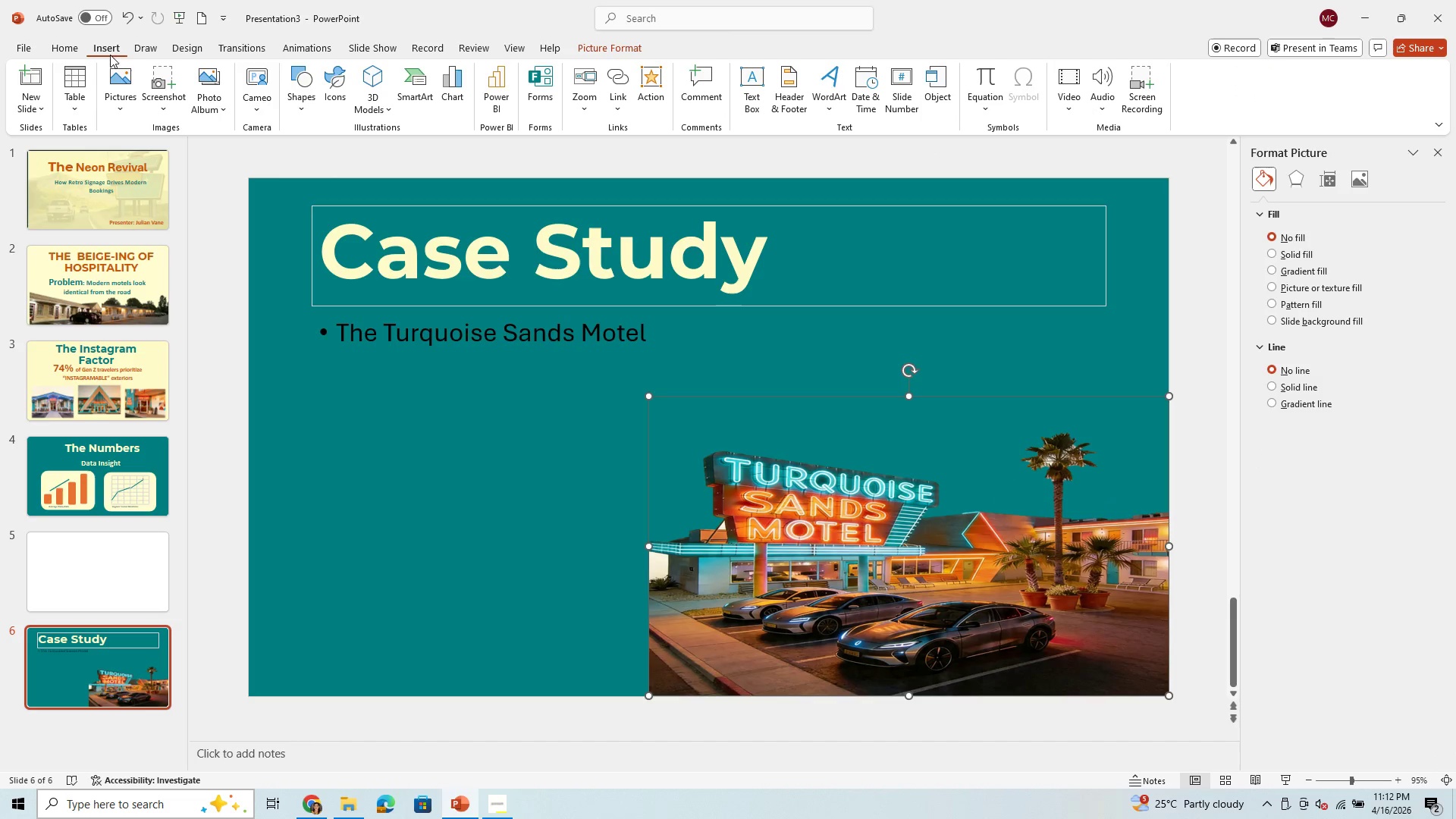 
left_click([139, 46])
 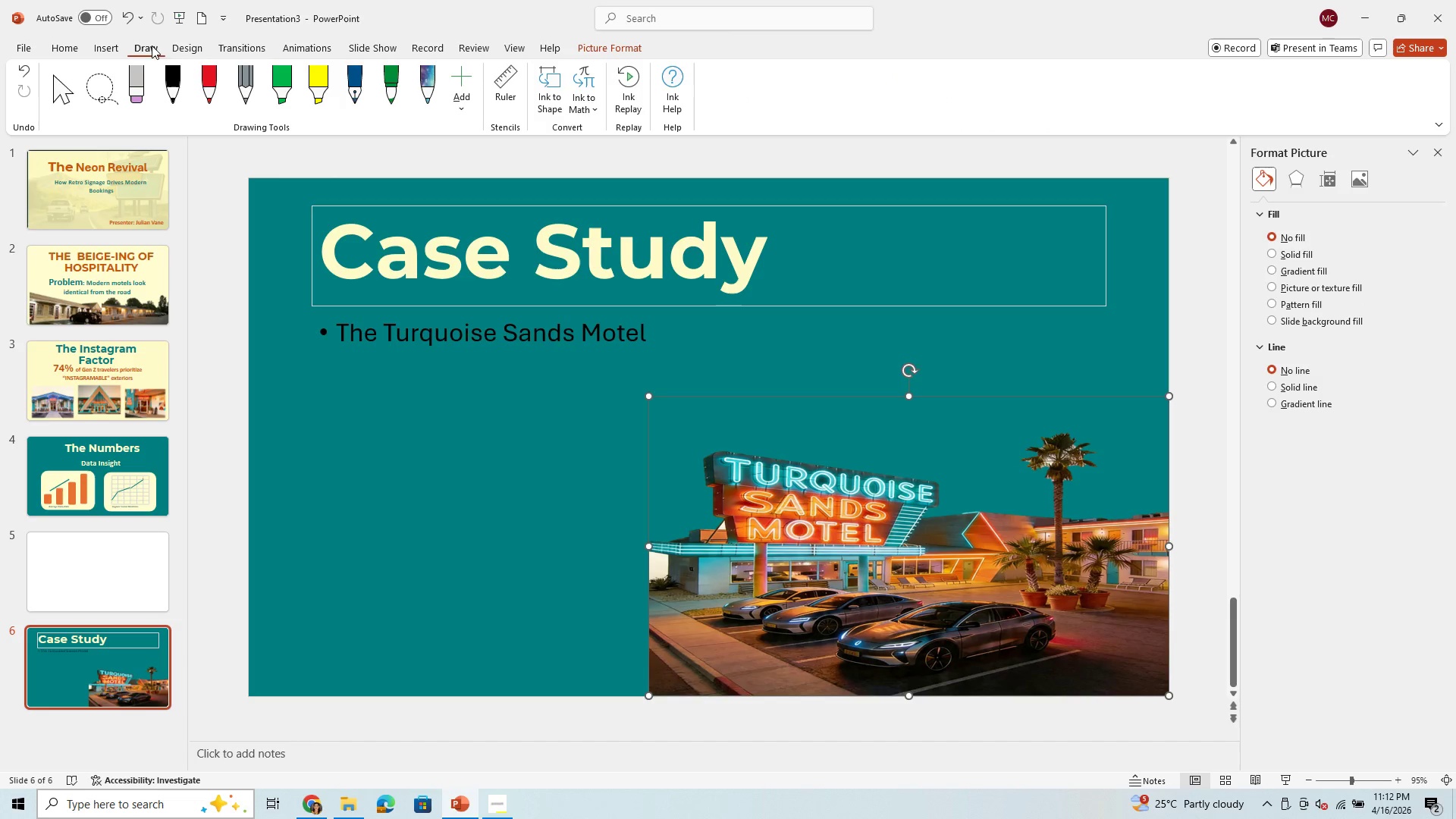 
mouse_move([215, 49])
 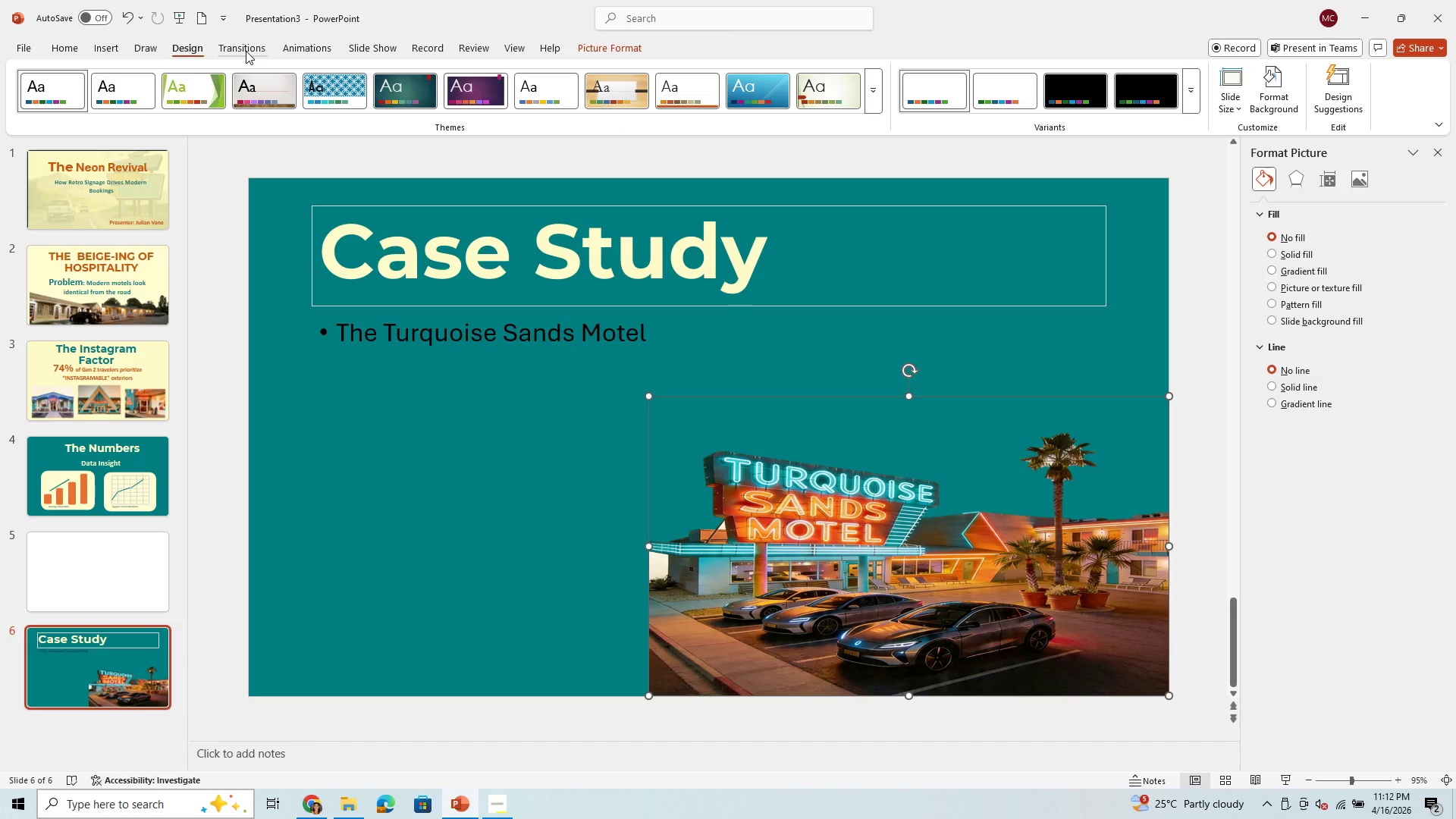 
left_click([246, 51])
 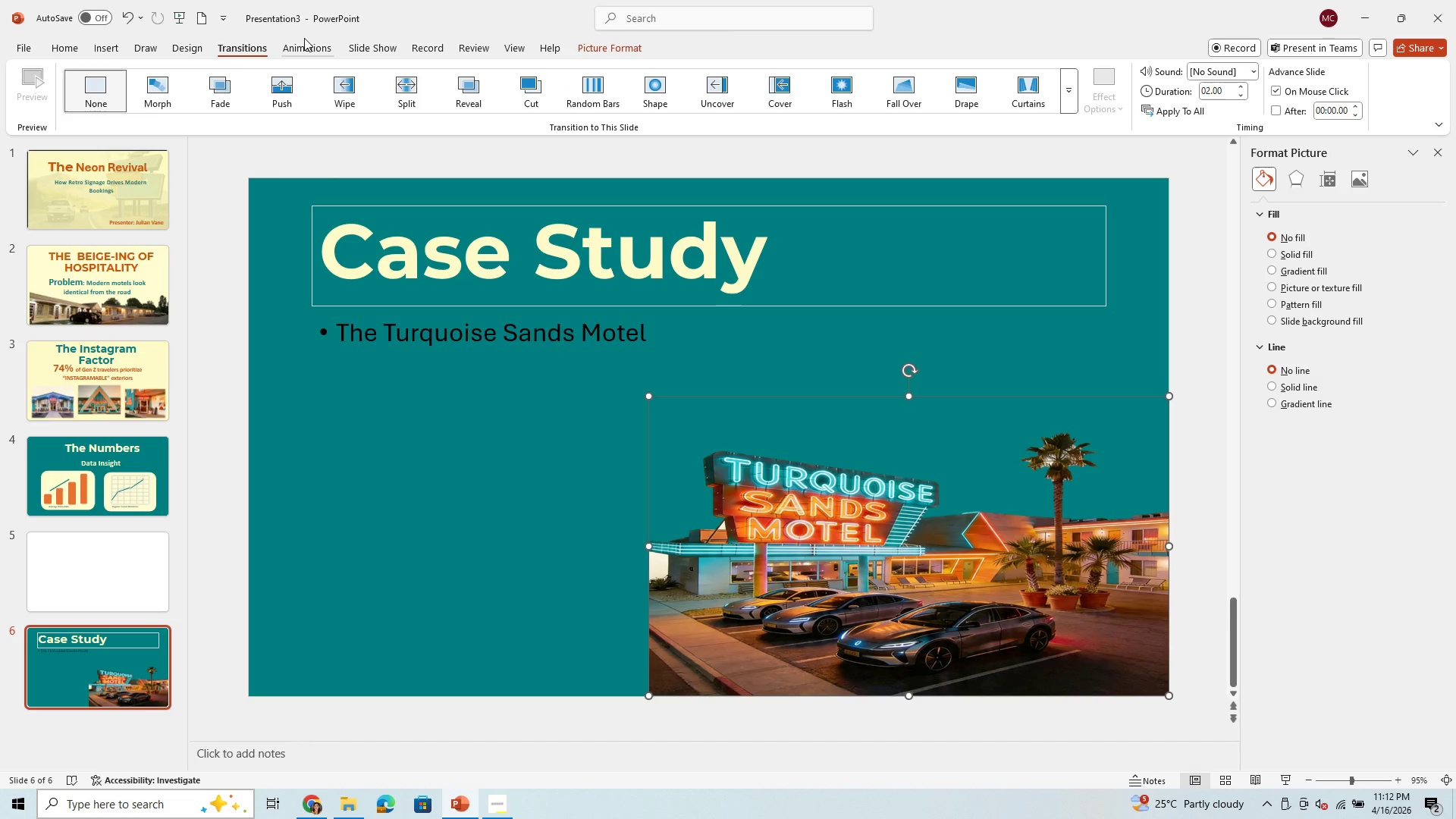 
left_click([307, 39])
 